 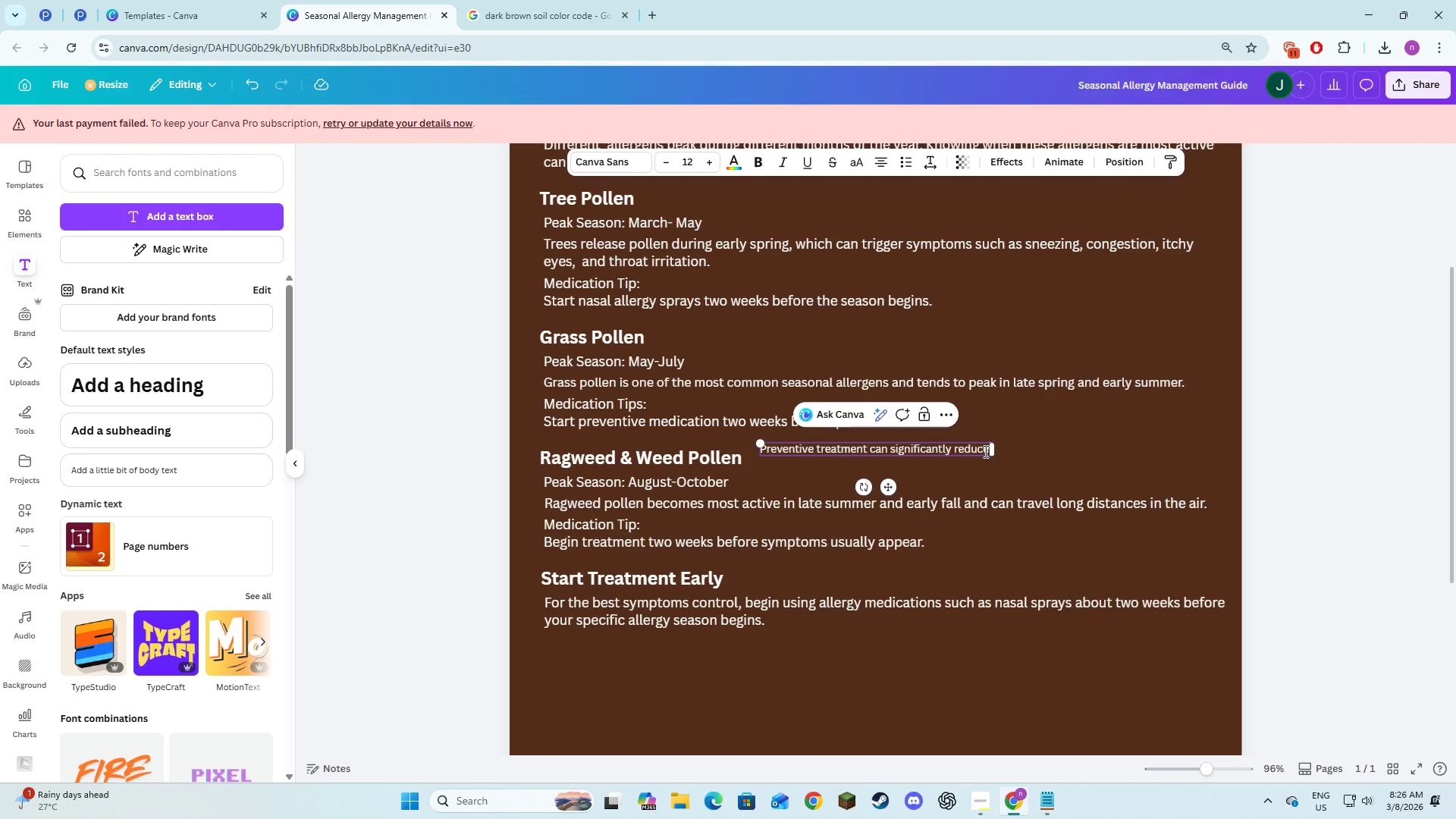 
key(Alt+AltLeft)
 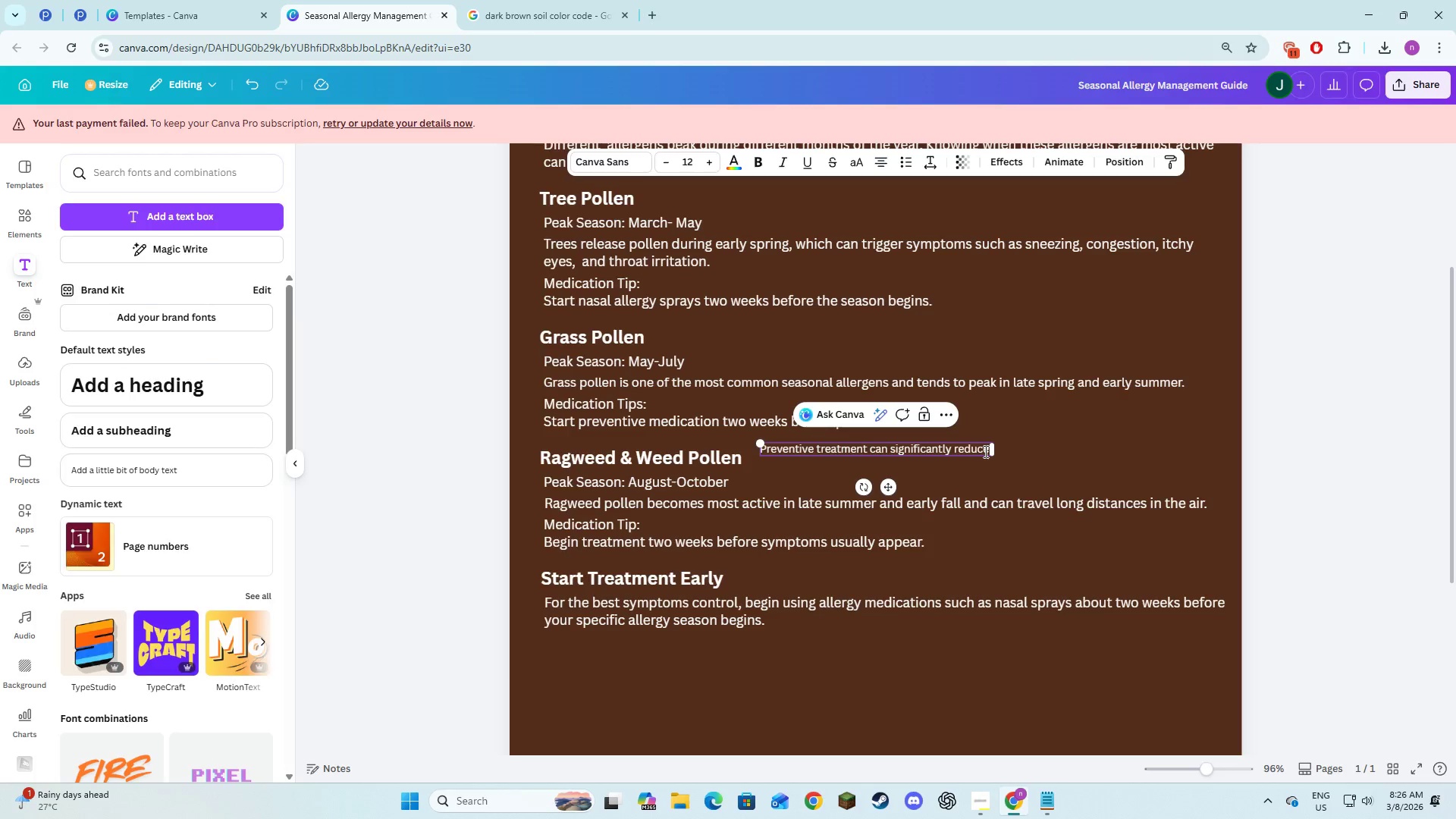 
key(Alt+Tab)
 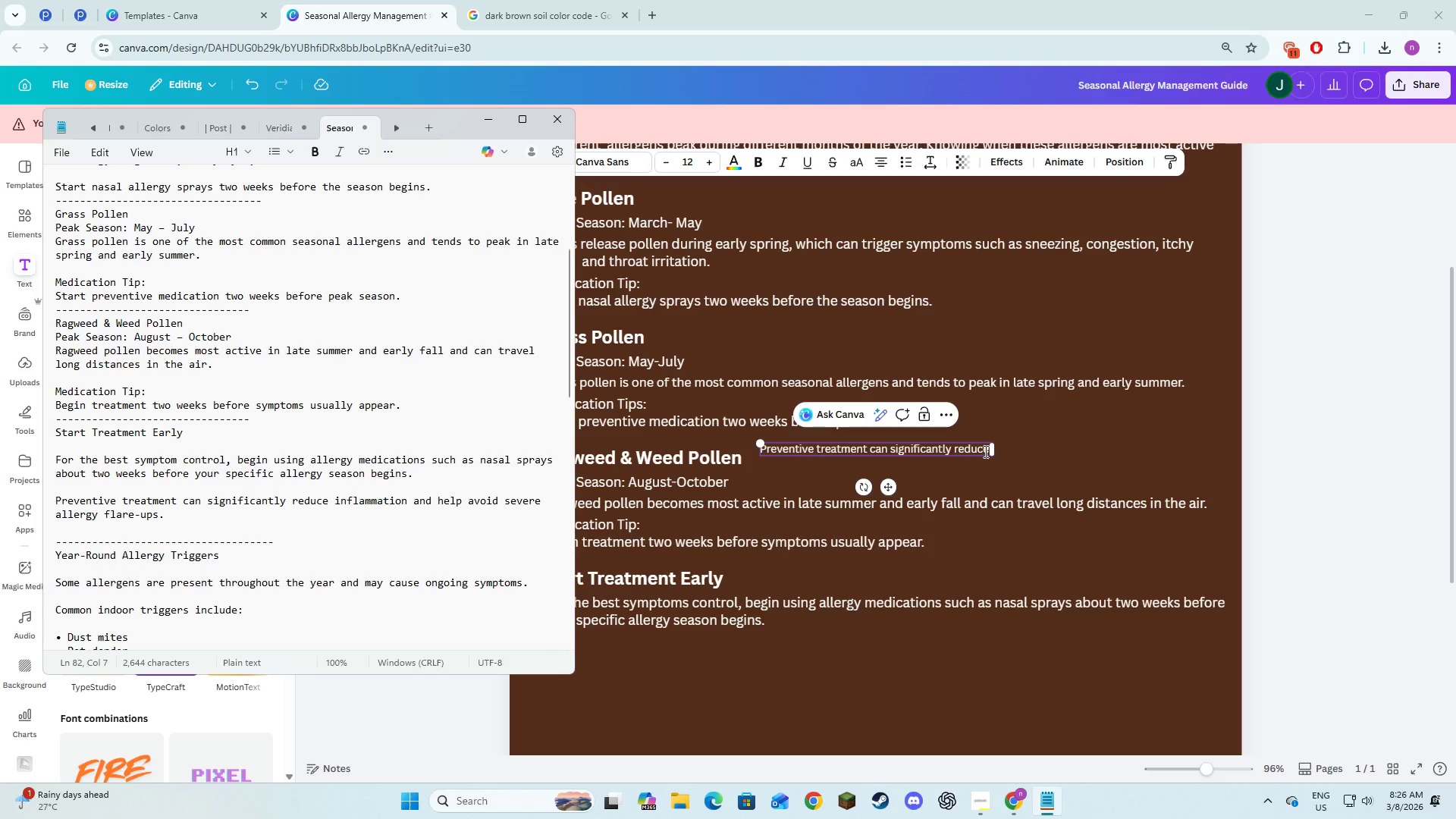 
wait(5.52)
 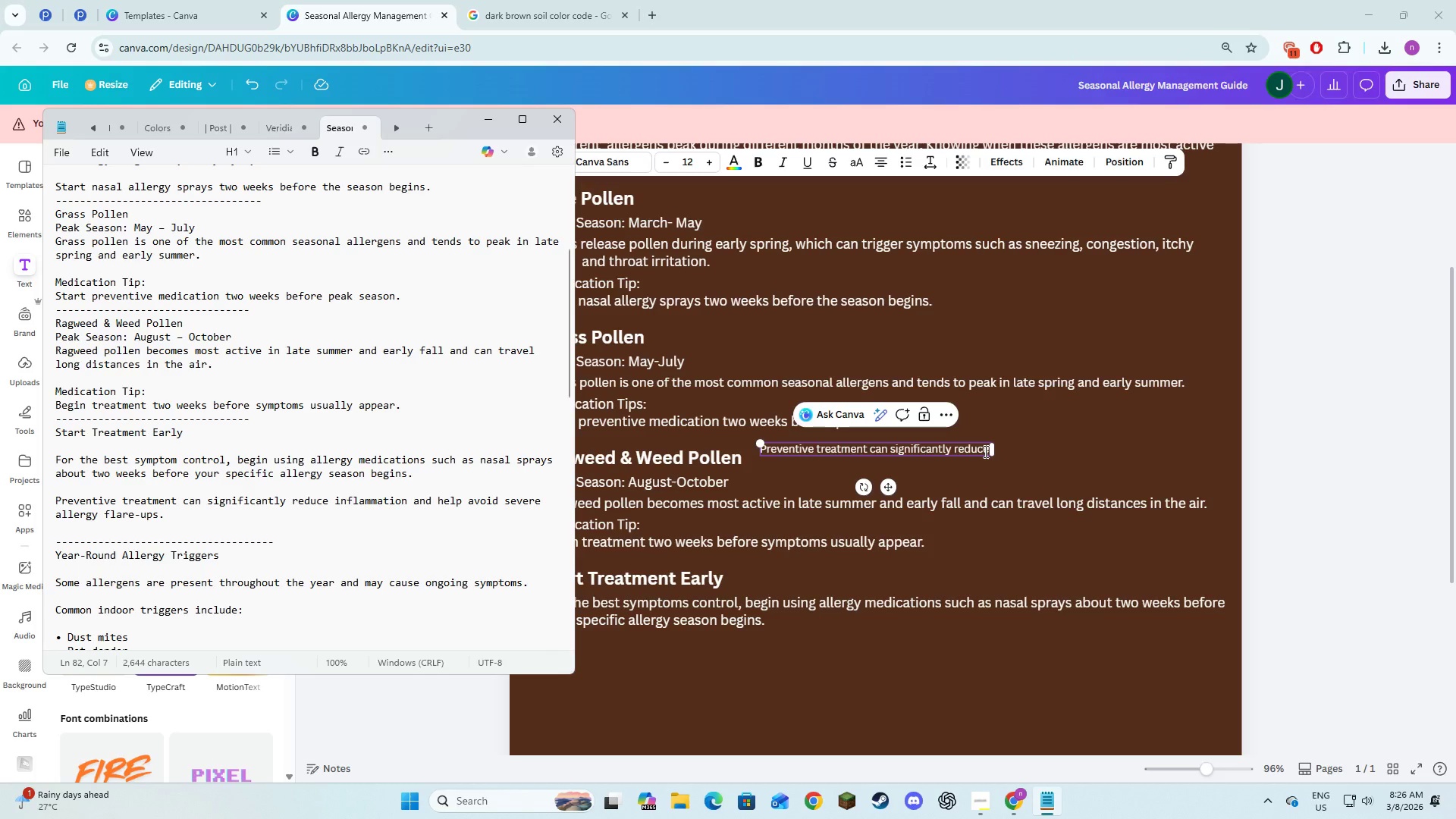 
key(Alt+AltLeft)
 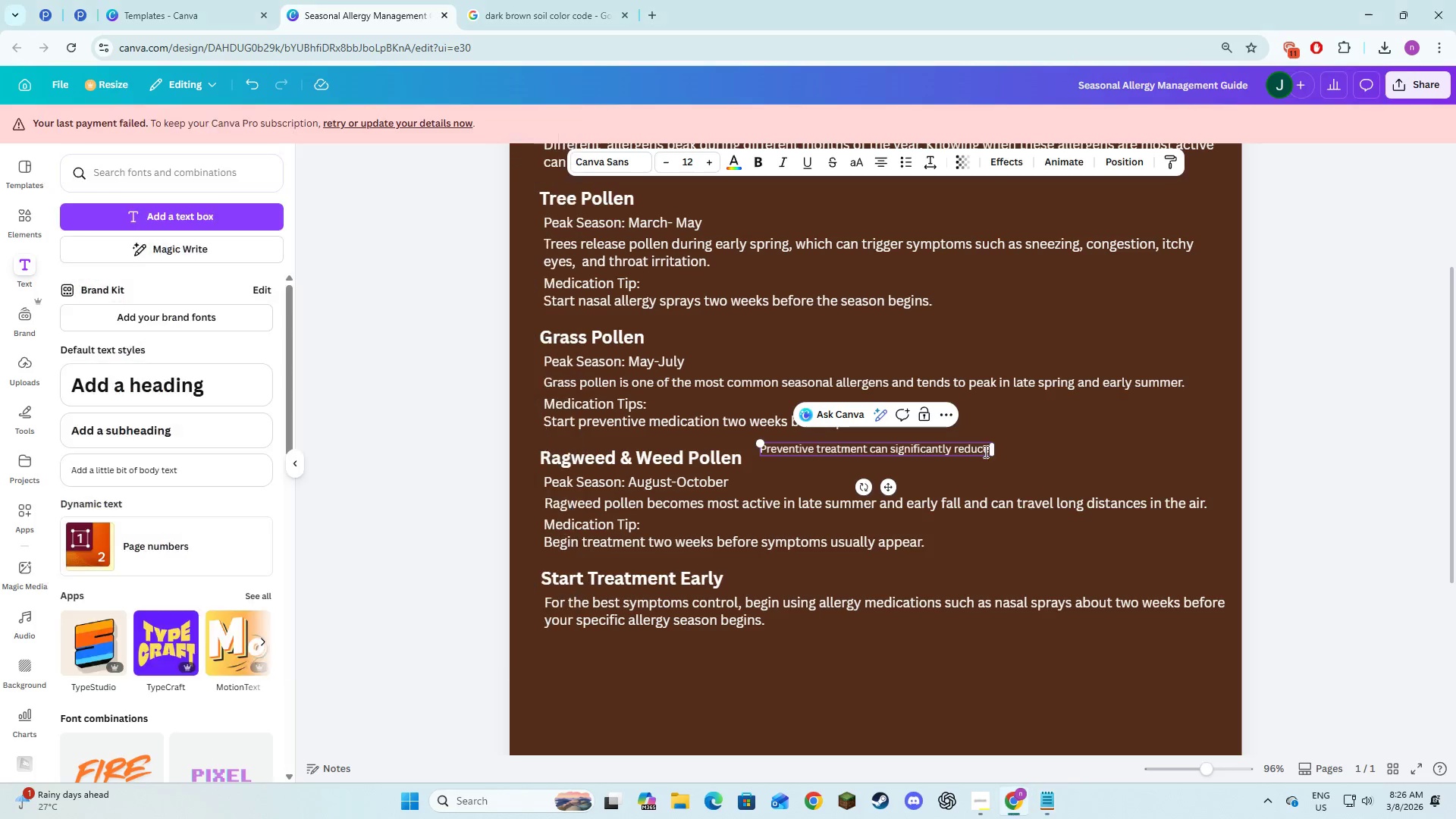 
key(Tab)
type(inflammation )
 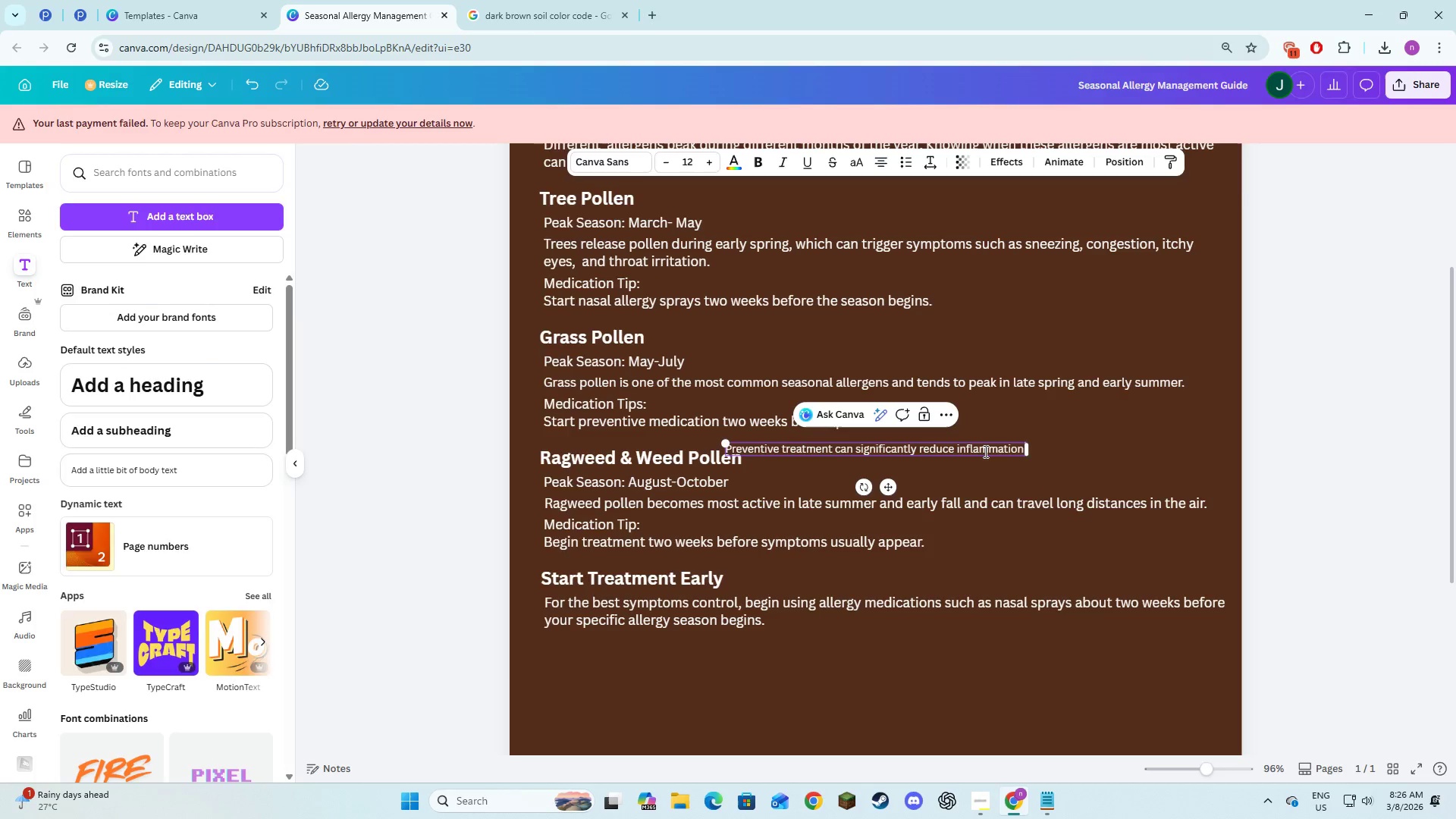 
key(Alt+AltLeft)
 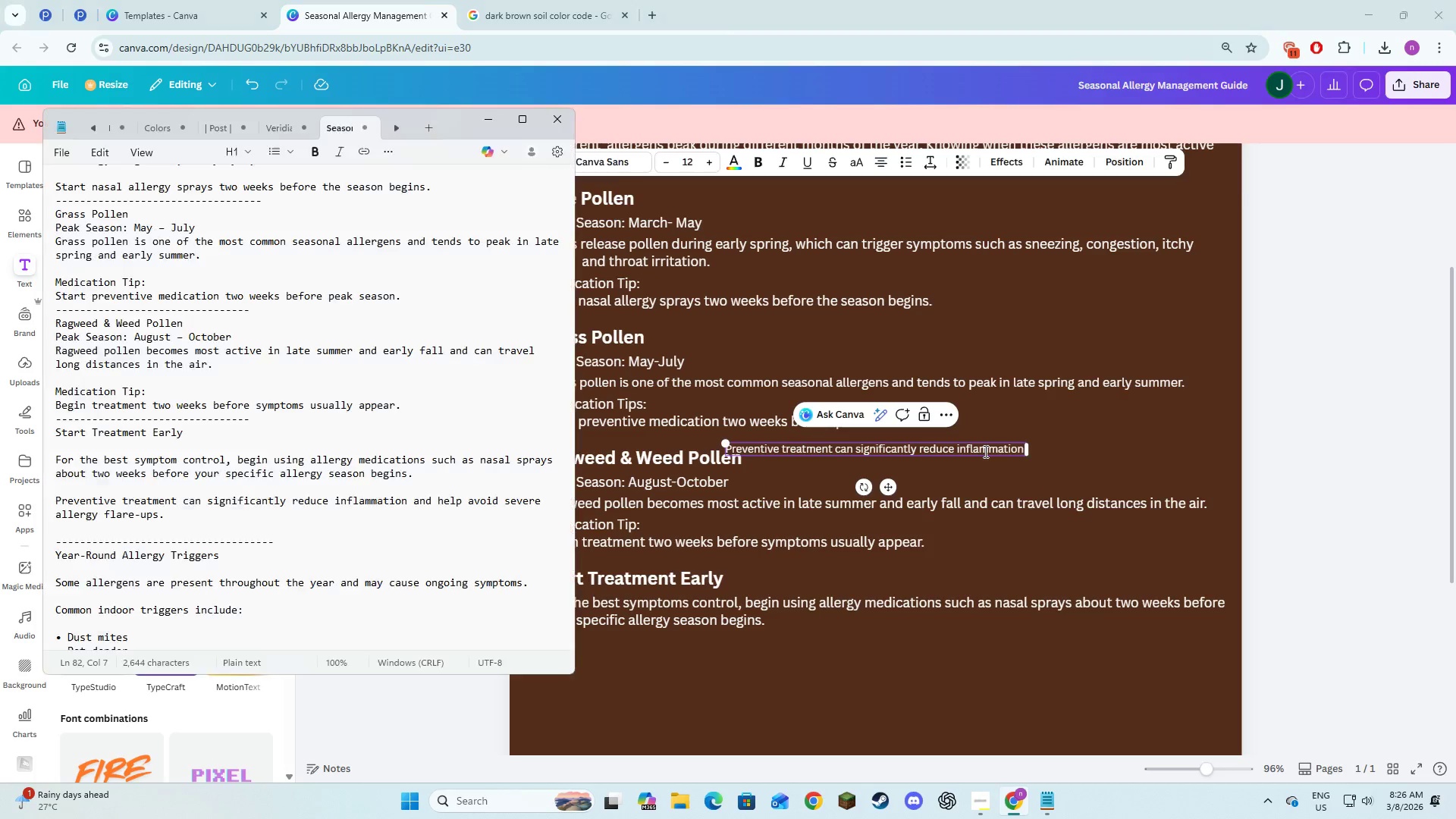 
key(Alt+Tab)
 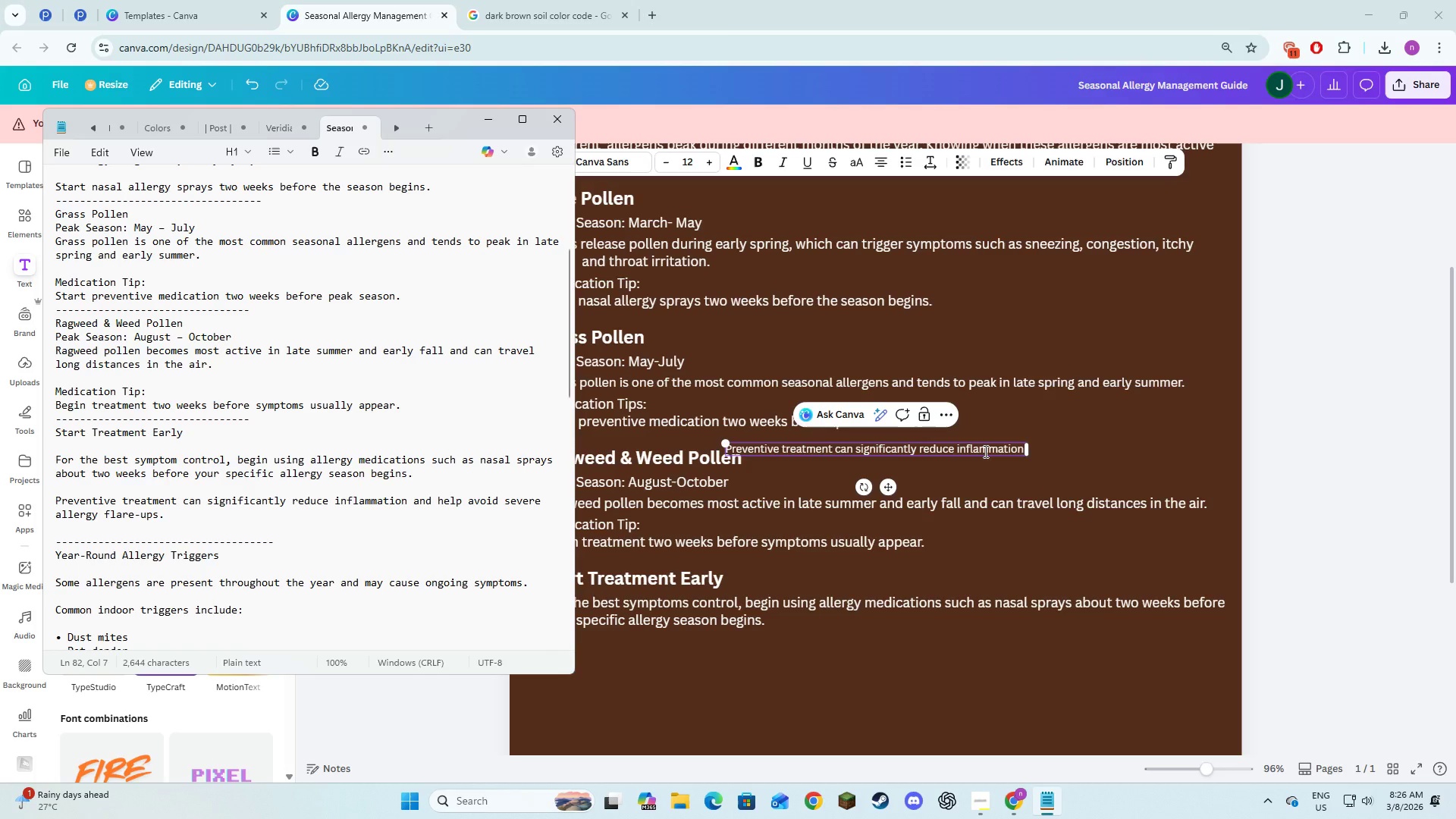 
key(Alt+AltLeft)
 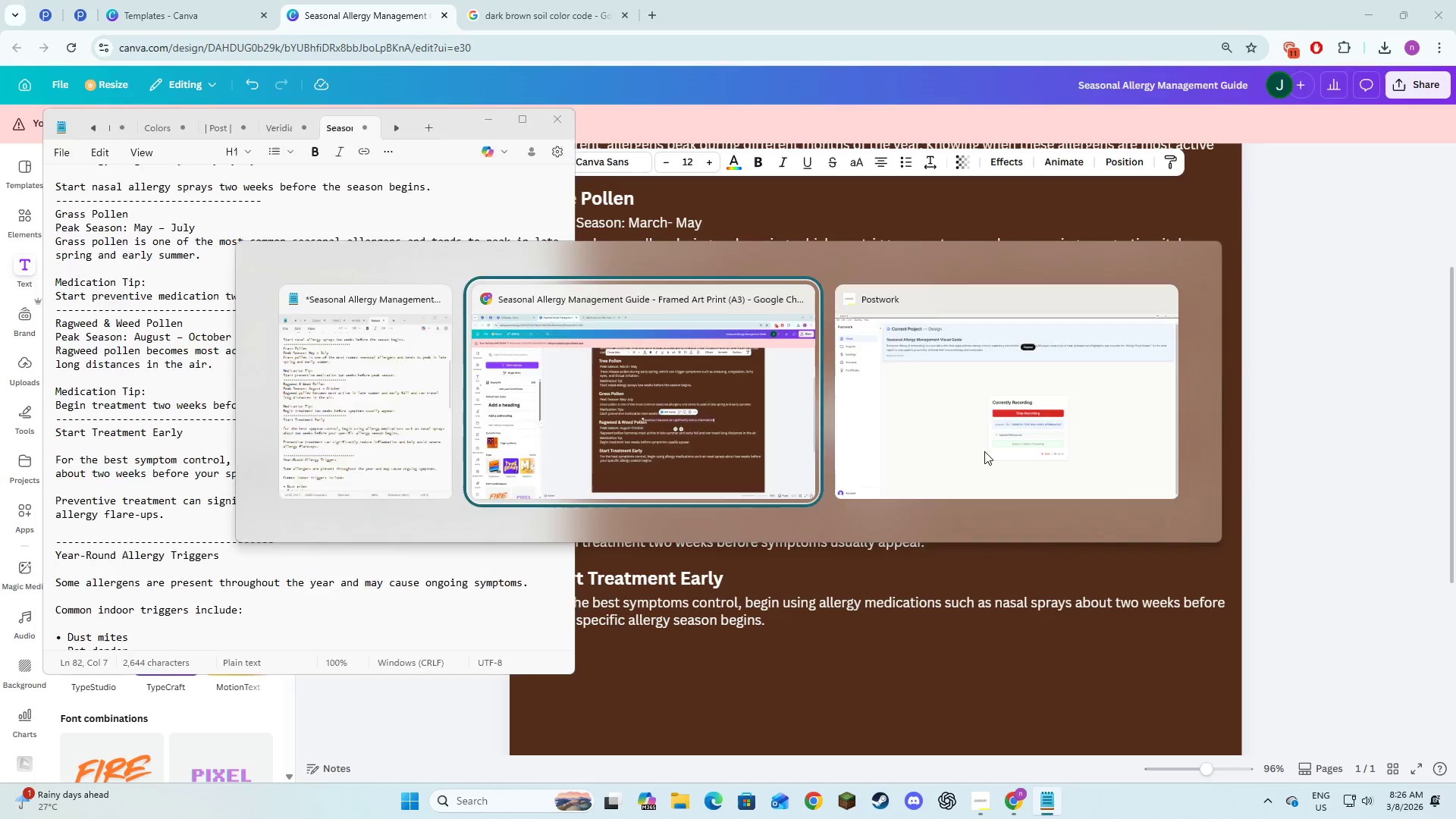 
key(Tab)
type(anf)
key(Backspace)
type(d hellp)
key(Backspace)
key(Backspace)
type(p )
 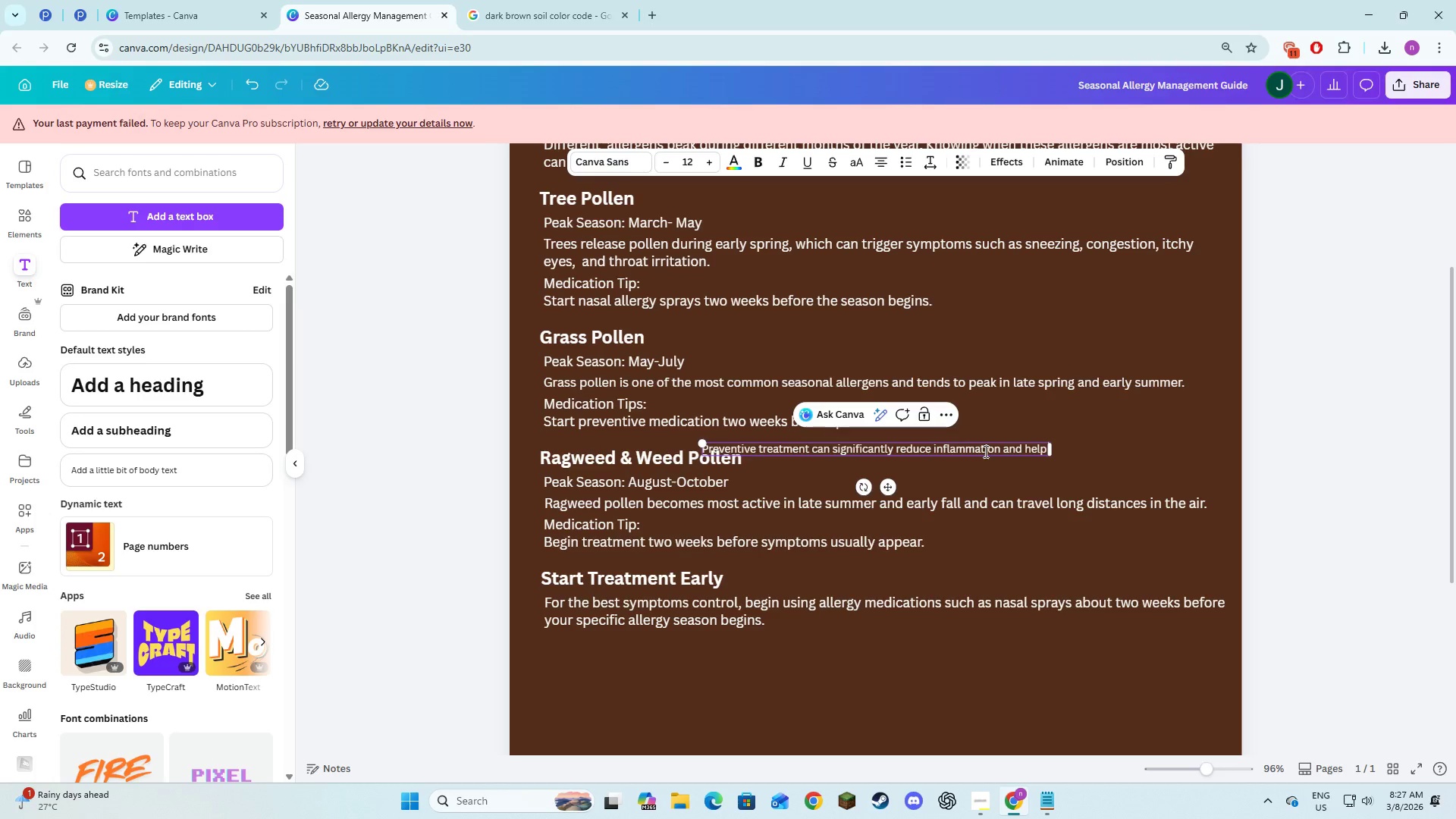 
key(Alt+AltLeft)
 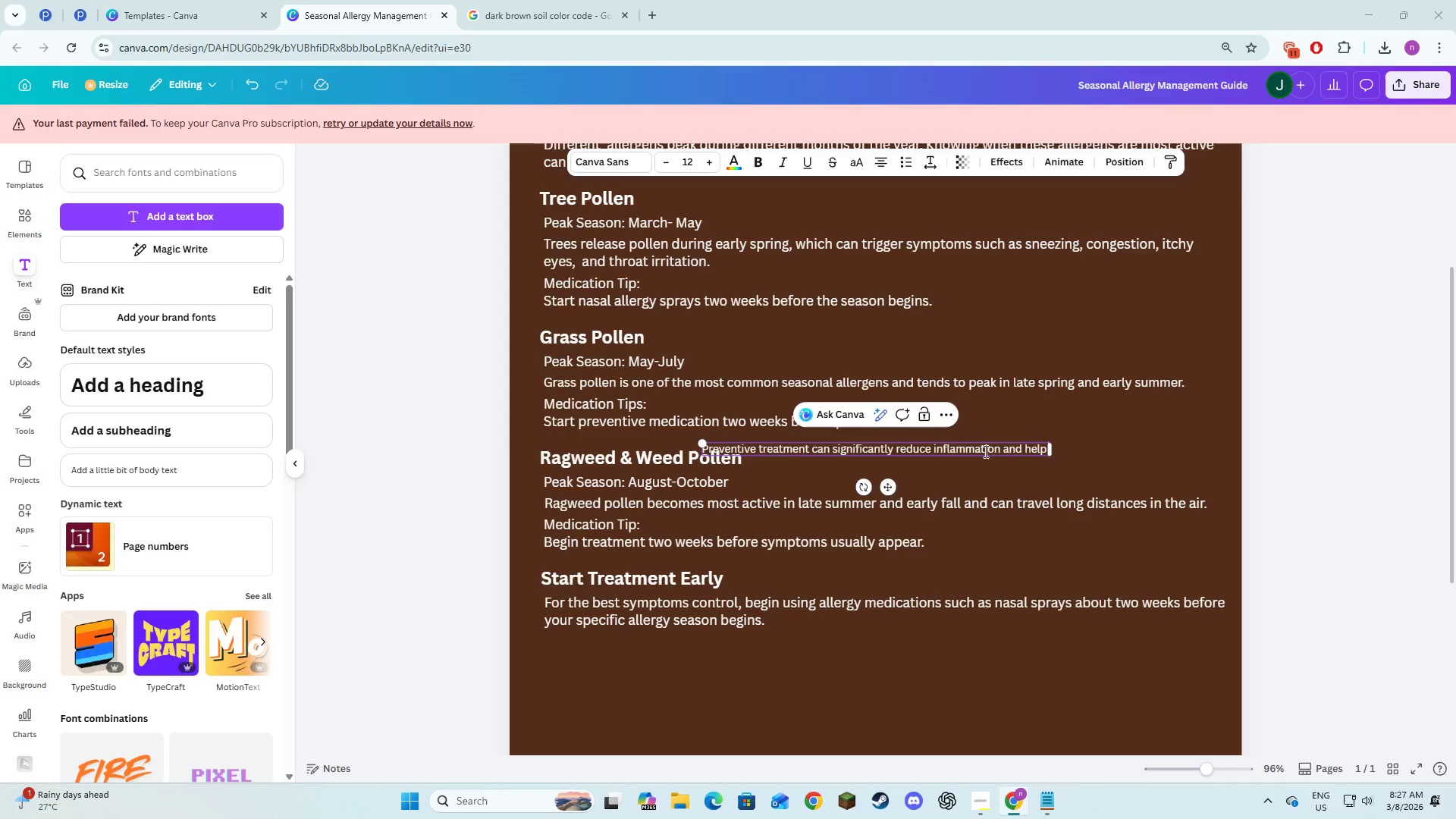 
key(Alt+Tab)
 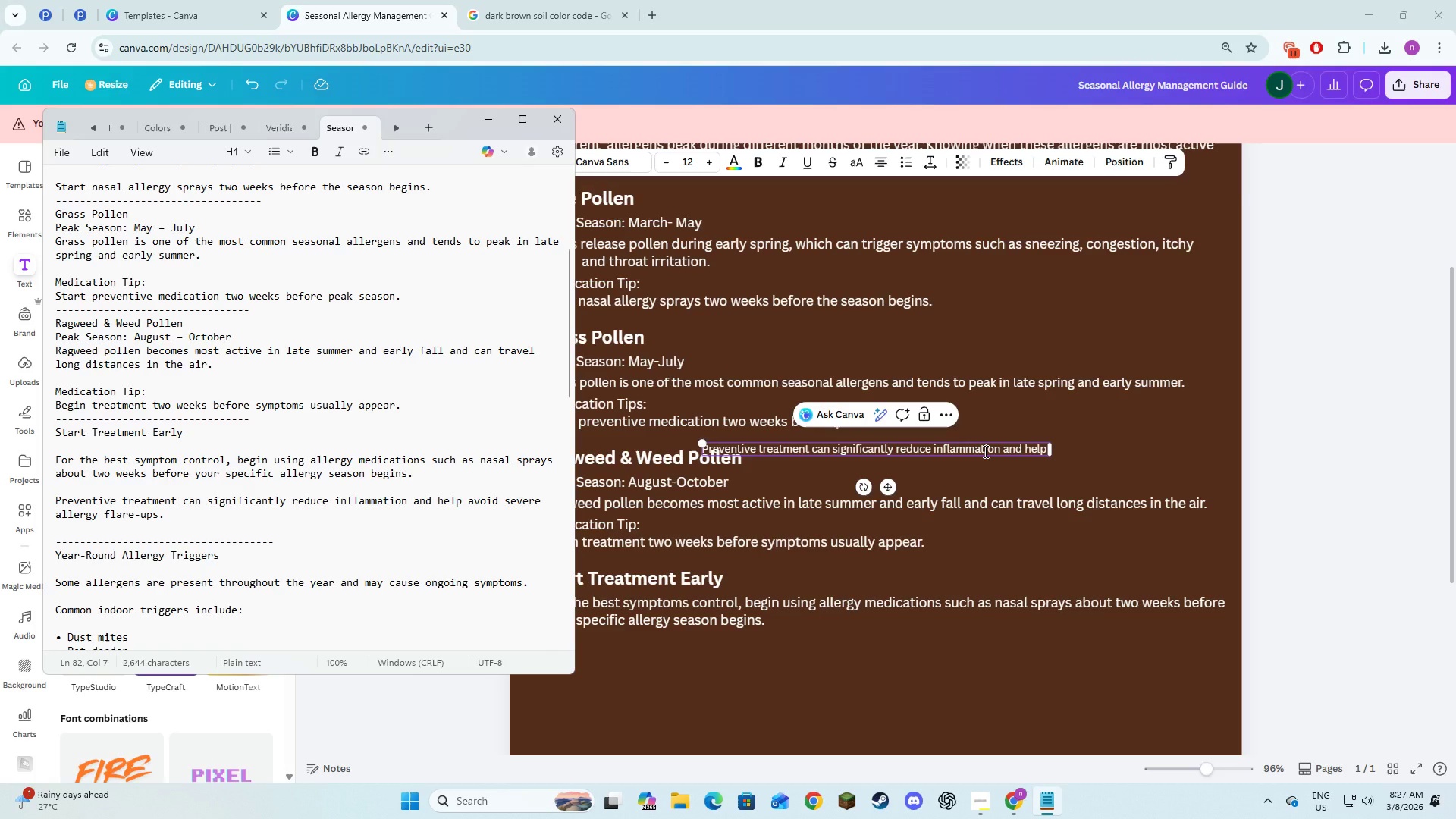 
key(Alt+AltLeft)
 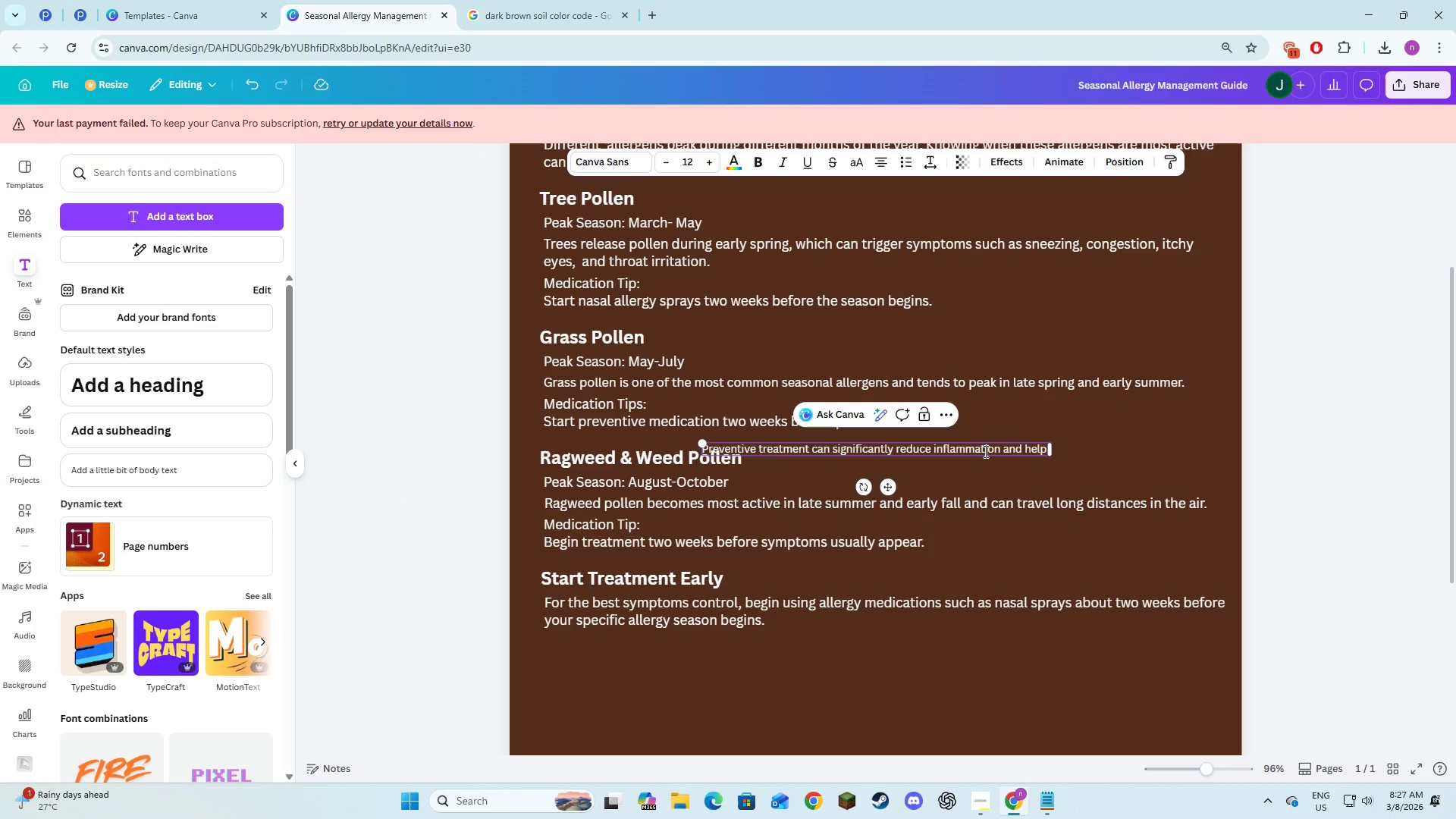 
key(Tab)
type(avoid severe )
 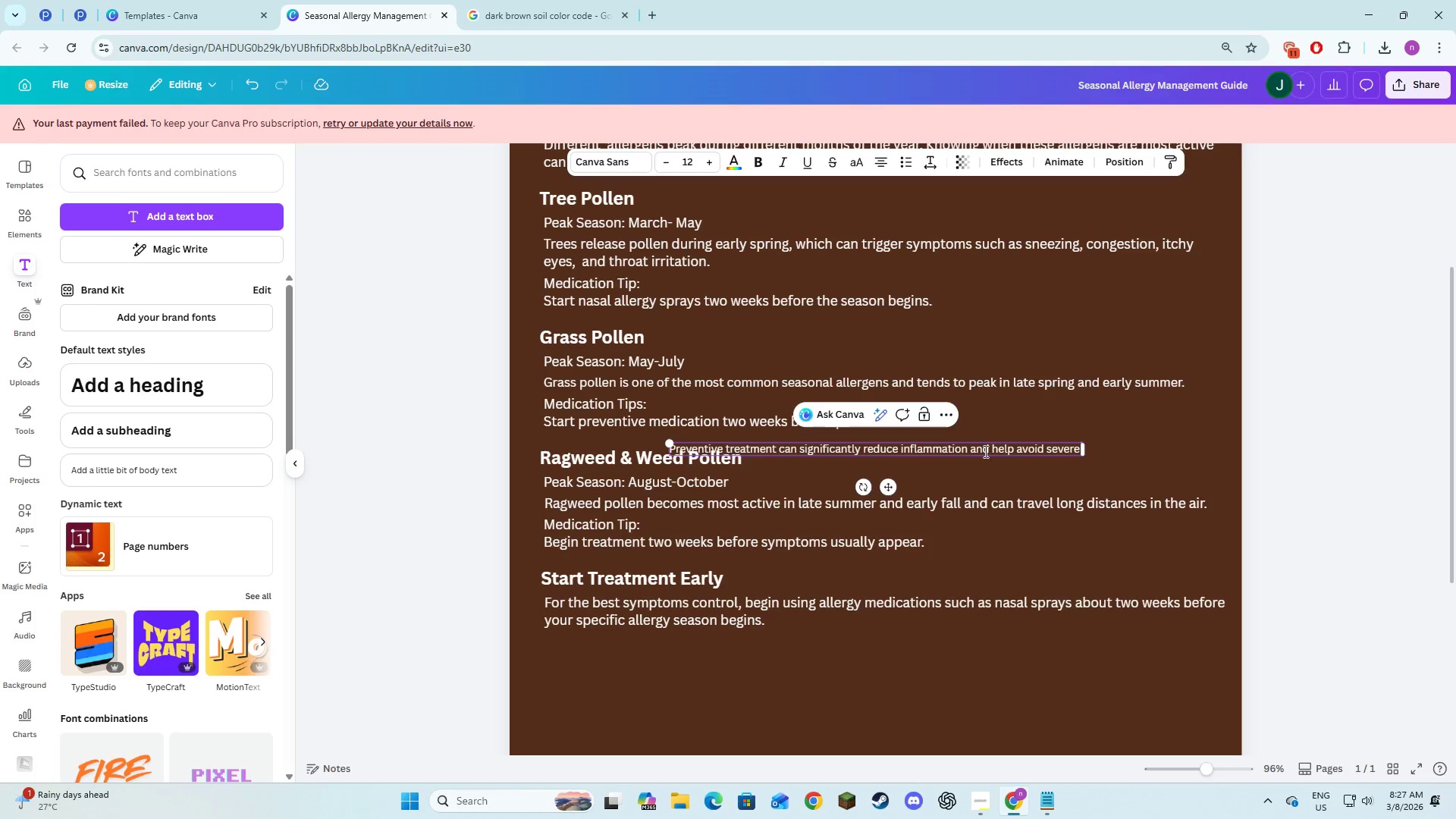 
key(Alt+AltLeft)
 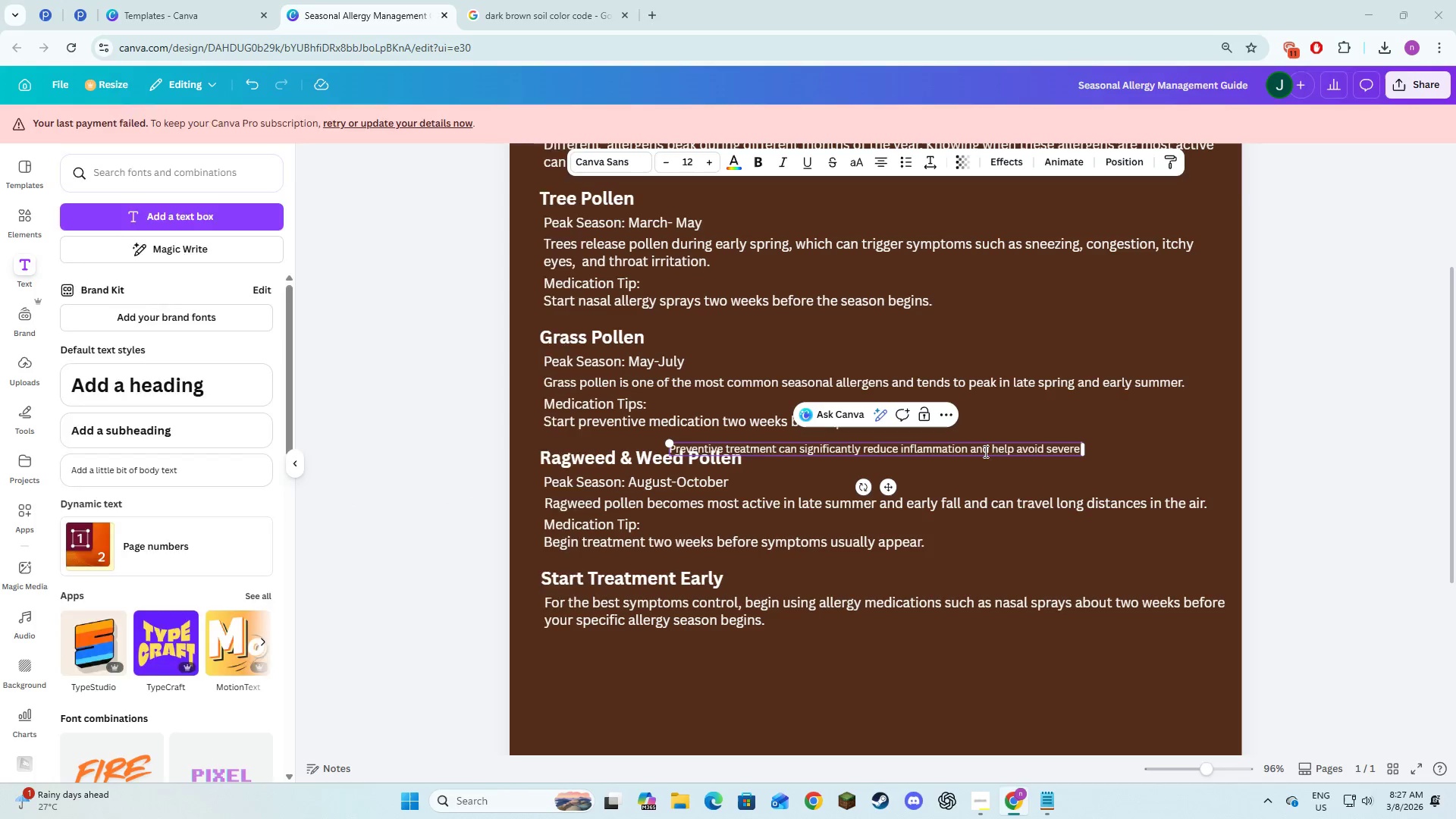 
key(Alt+Tab)
 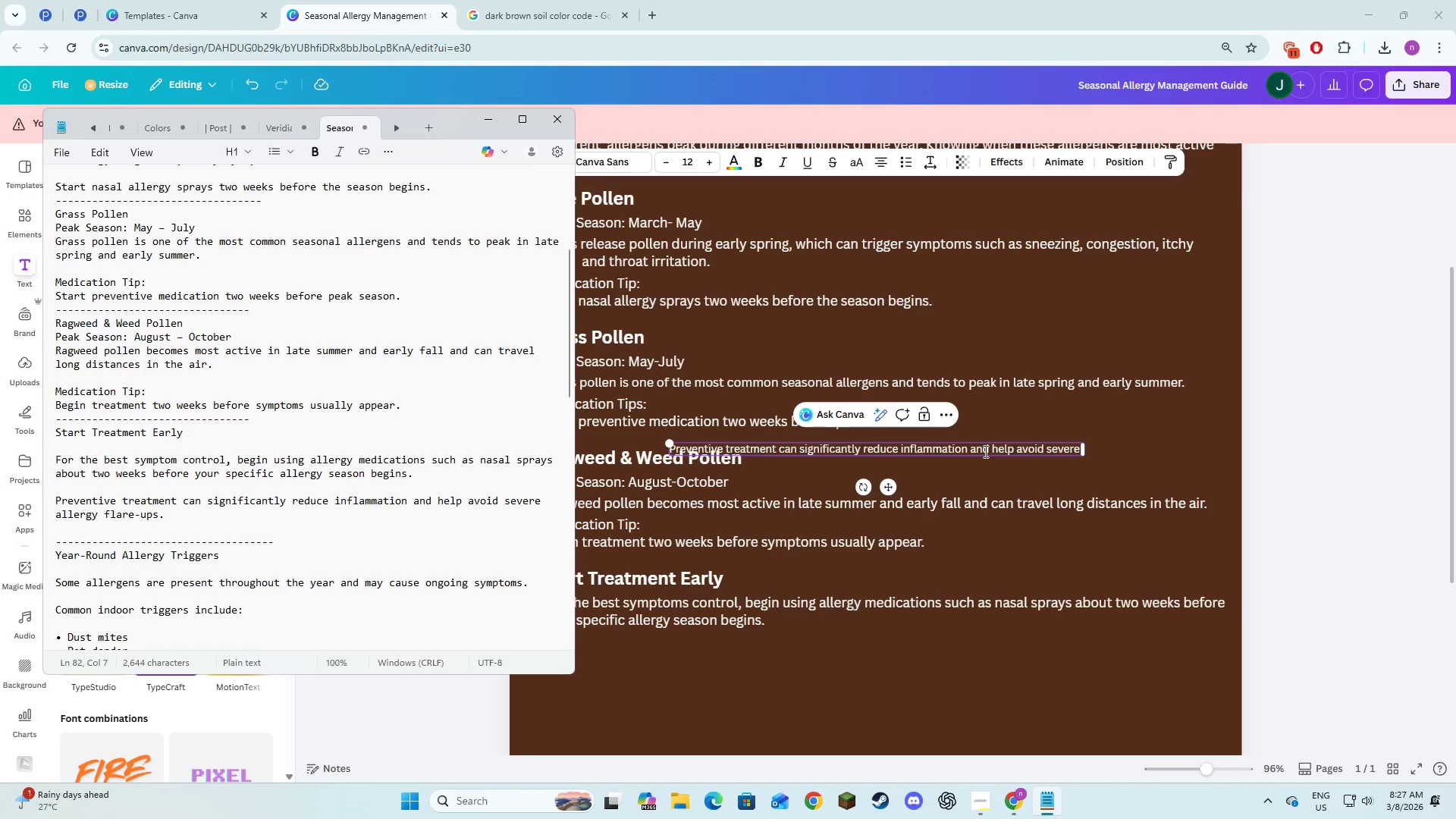 
key(Alt+AltLeft)
 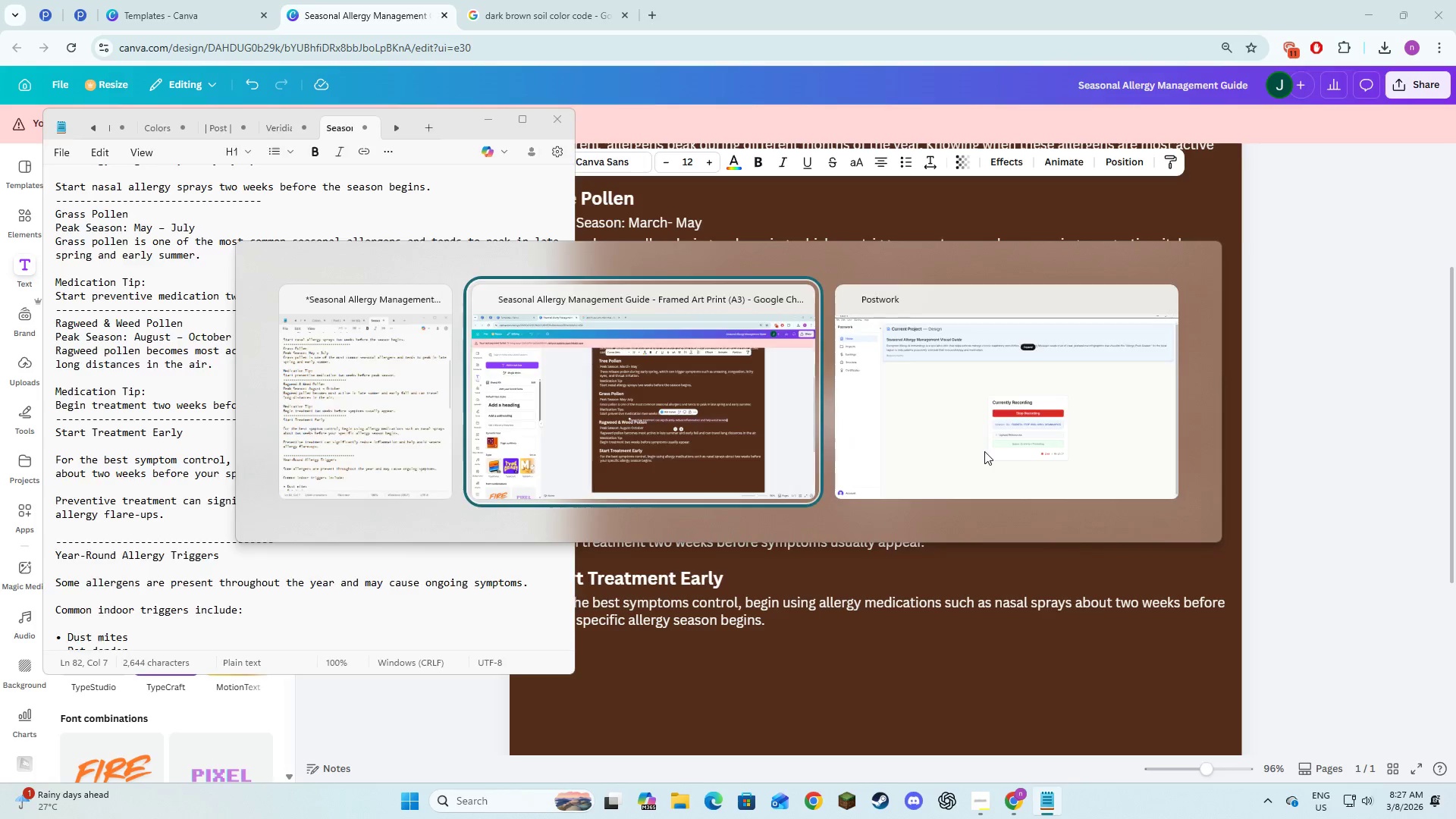 
key(Tab)
type(allergy )
 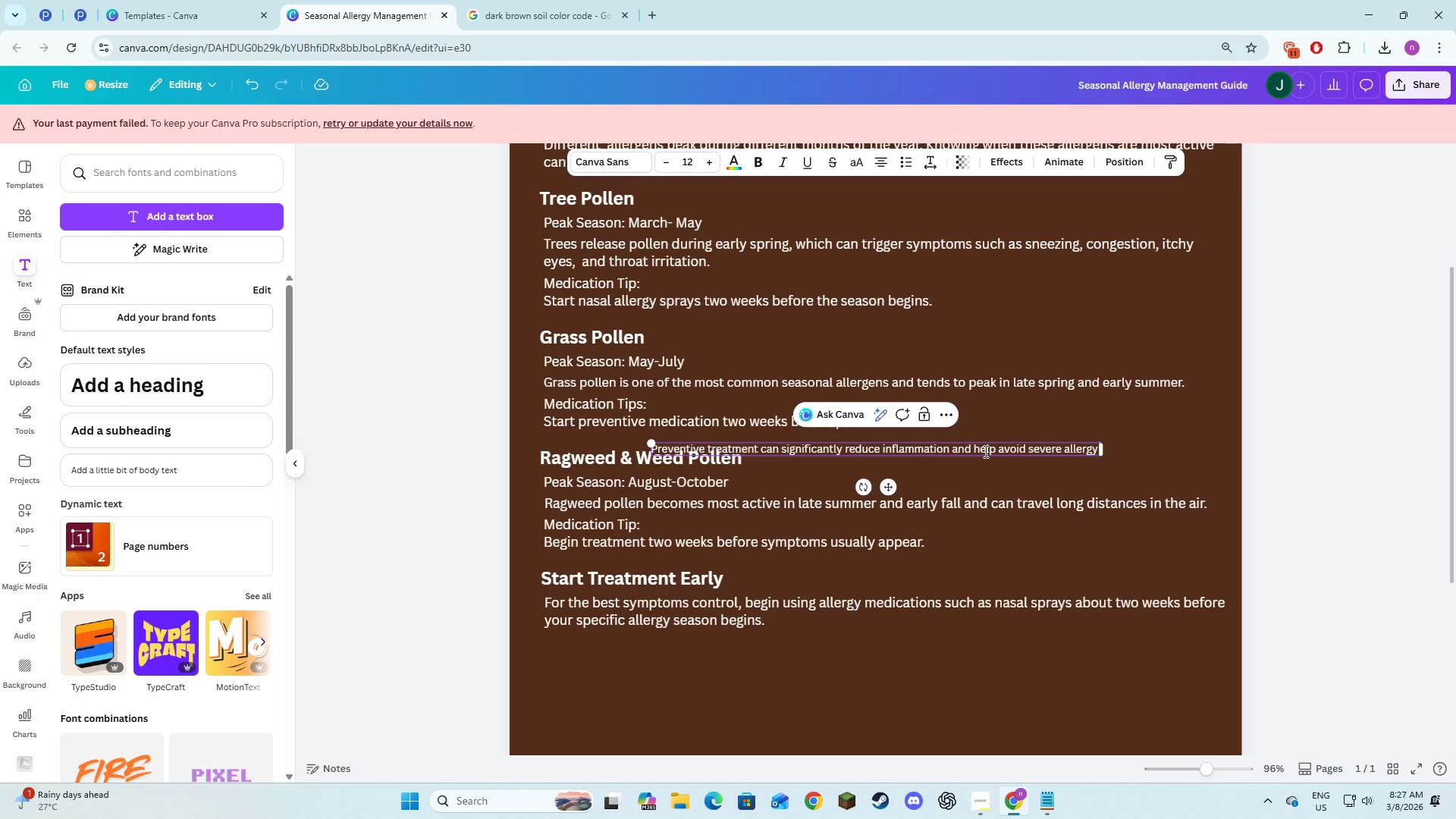 
key(Alt+AltLeft)
 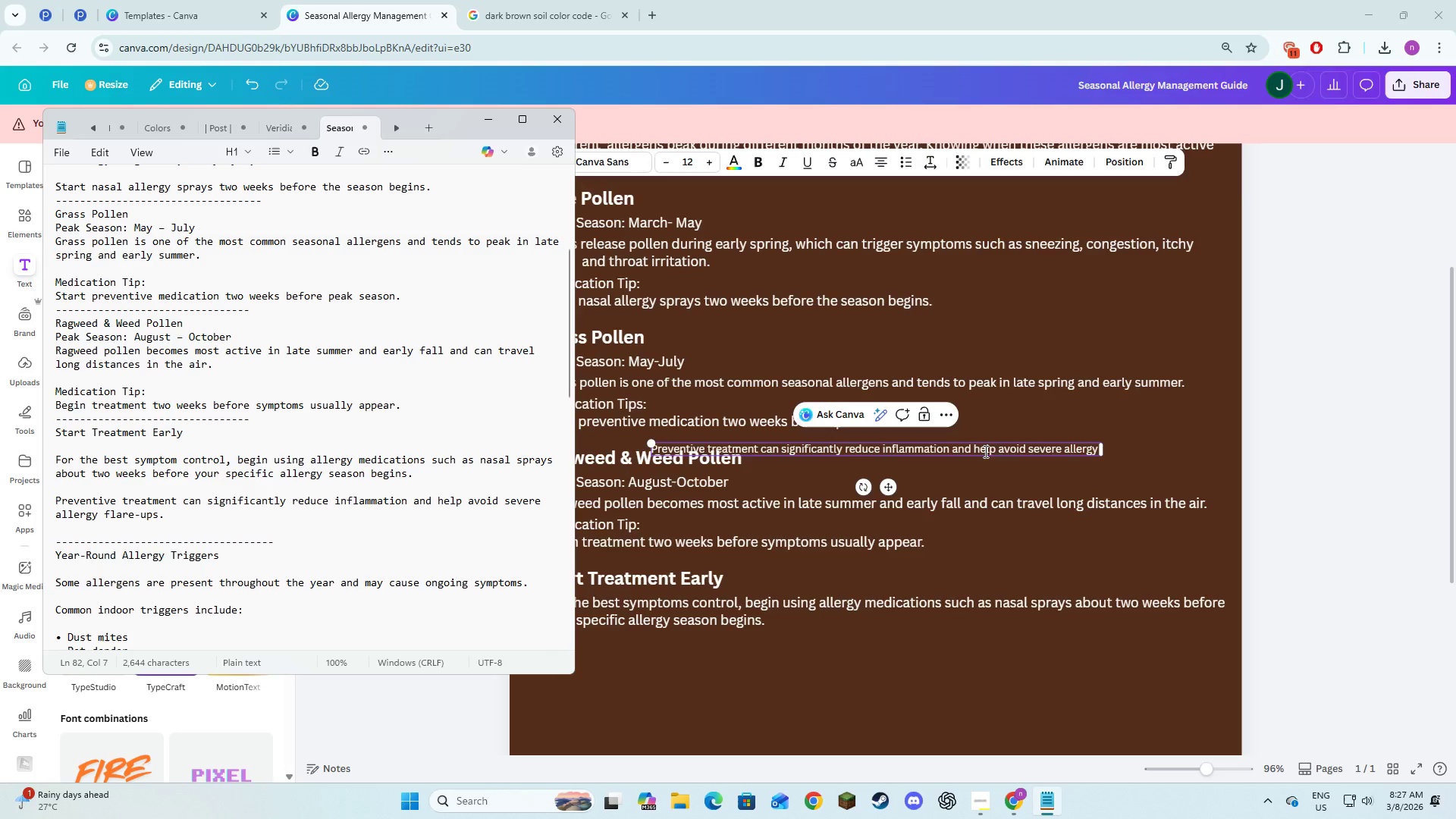 
key(Alt+Tab)
 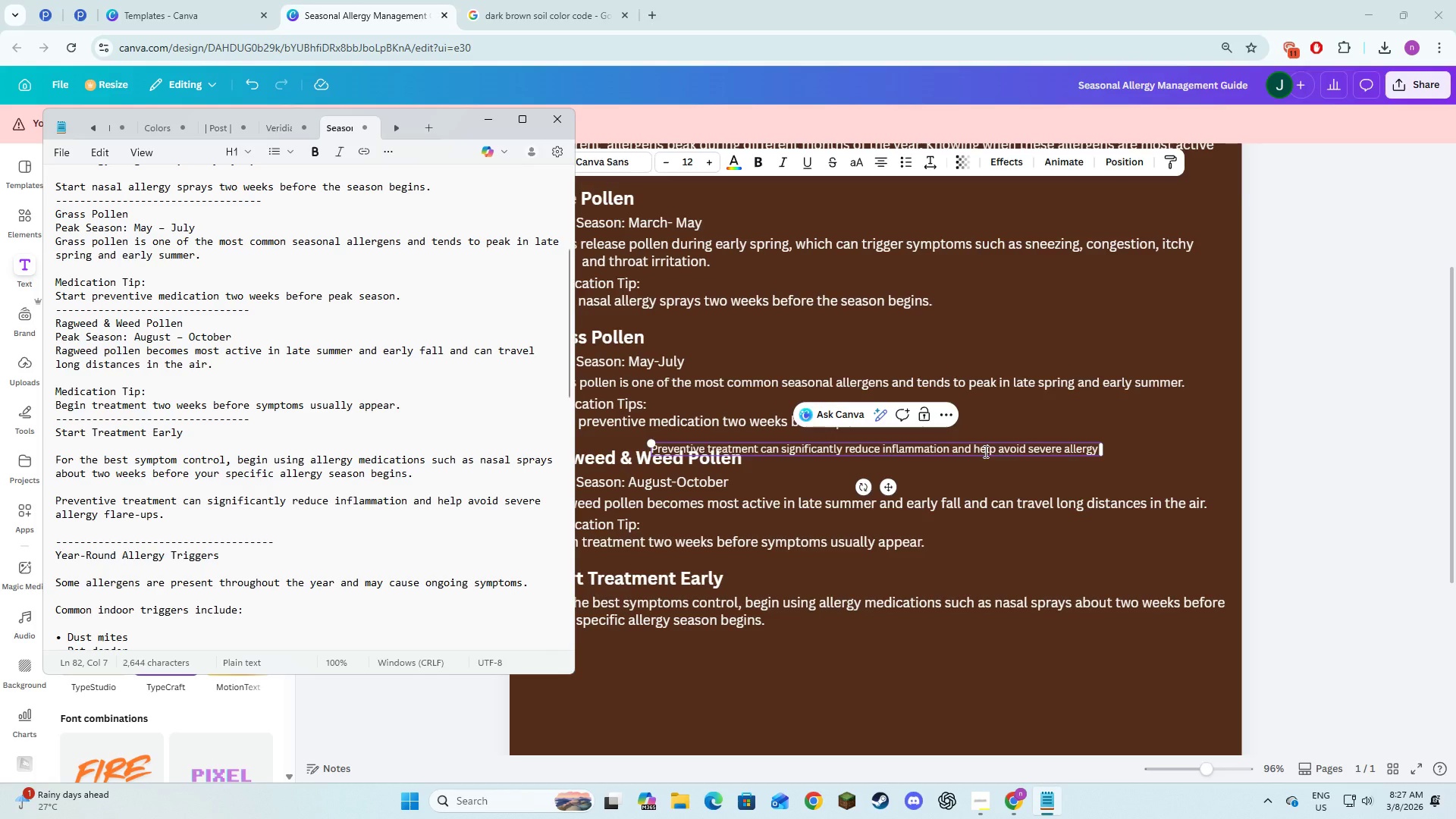 
key(Alt+AltLeft)
 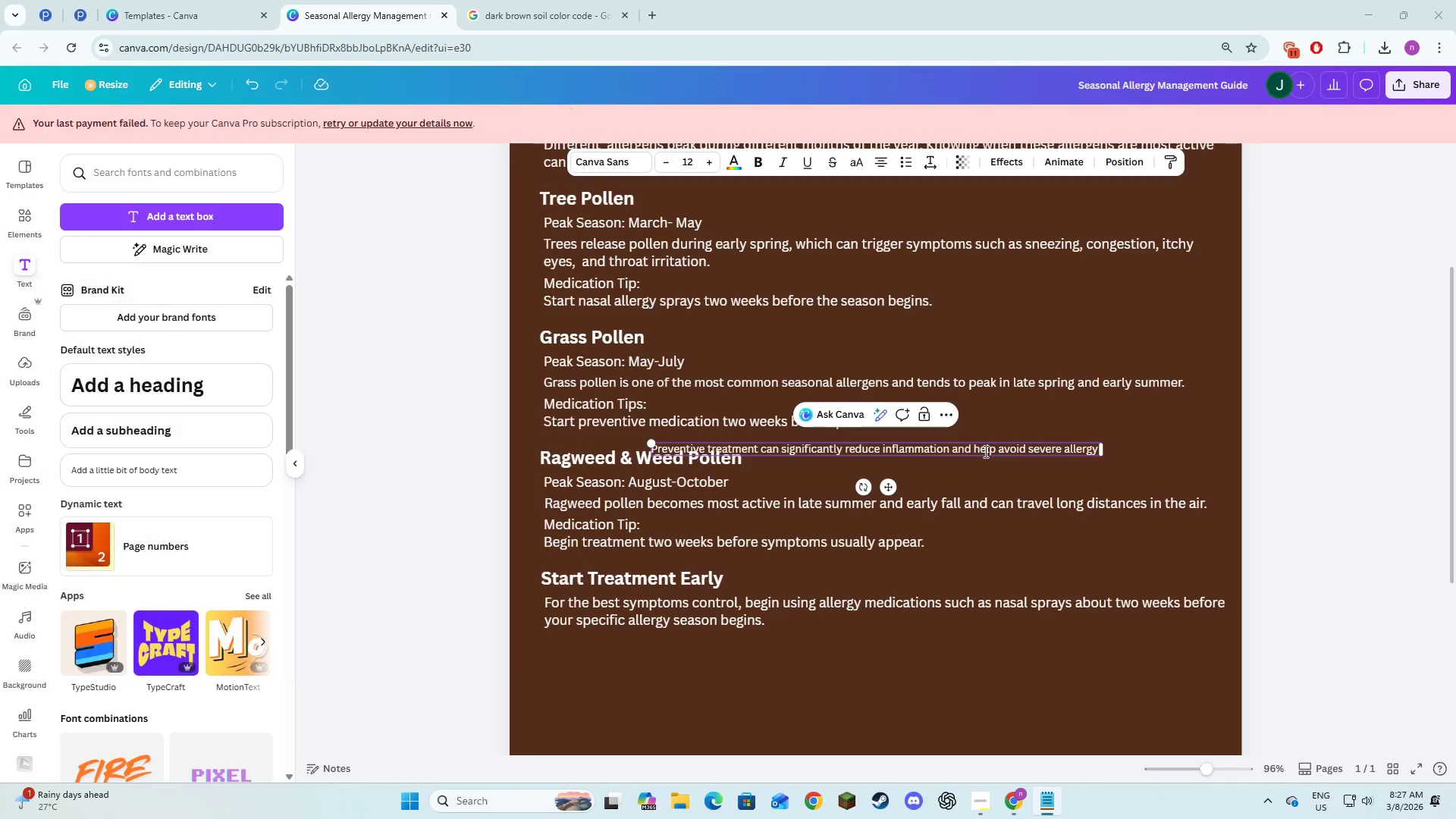 
key(Tab)
type(fare)
key(Backspace)
key(Backspace)
key(Backspace)
type(lare-i)
key(Backspace)
type(up)
 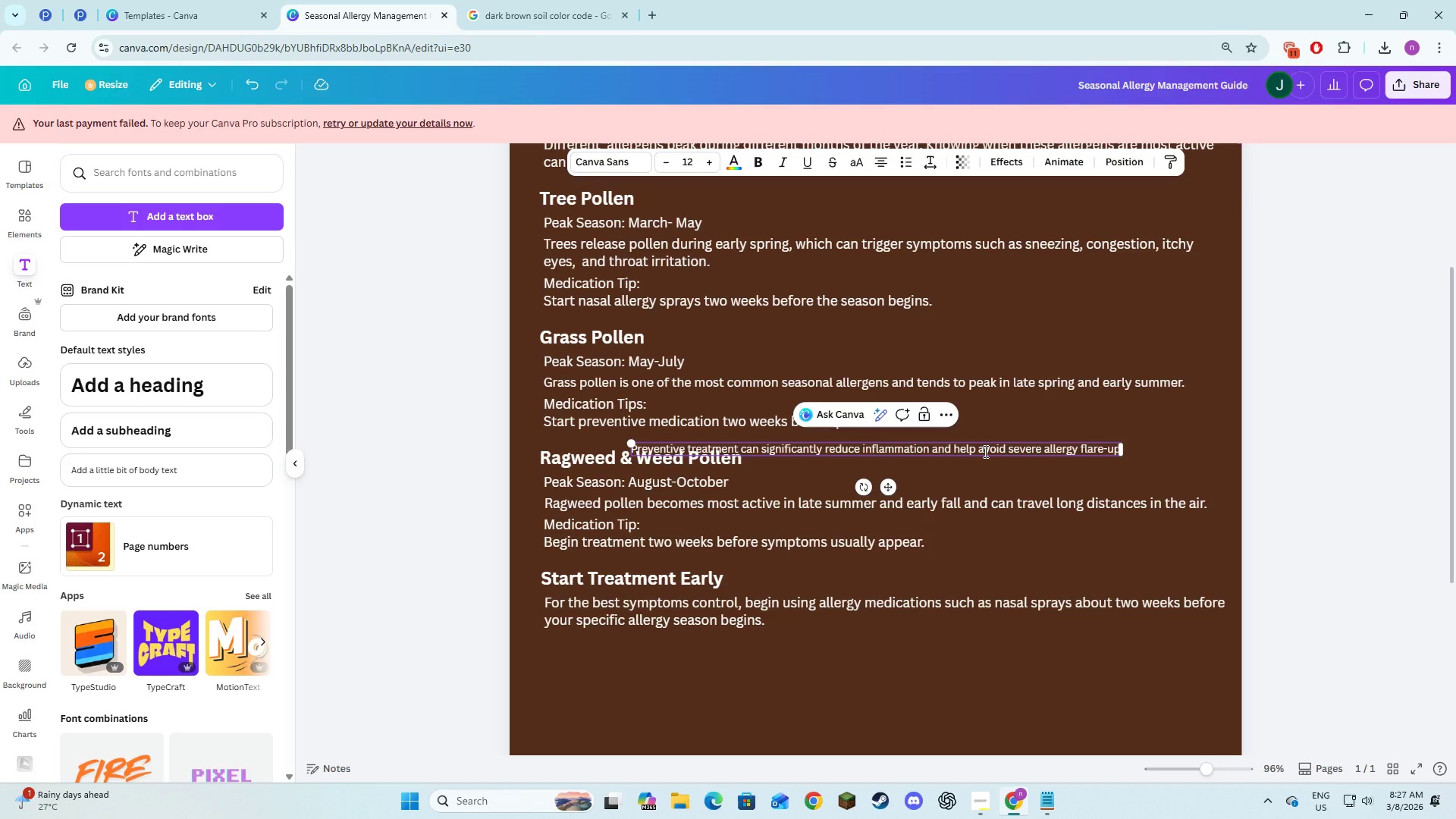 
key(Control+A)
 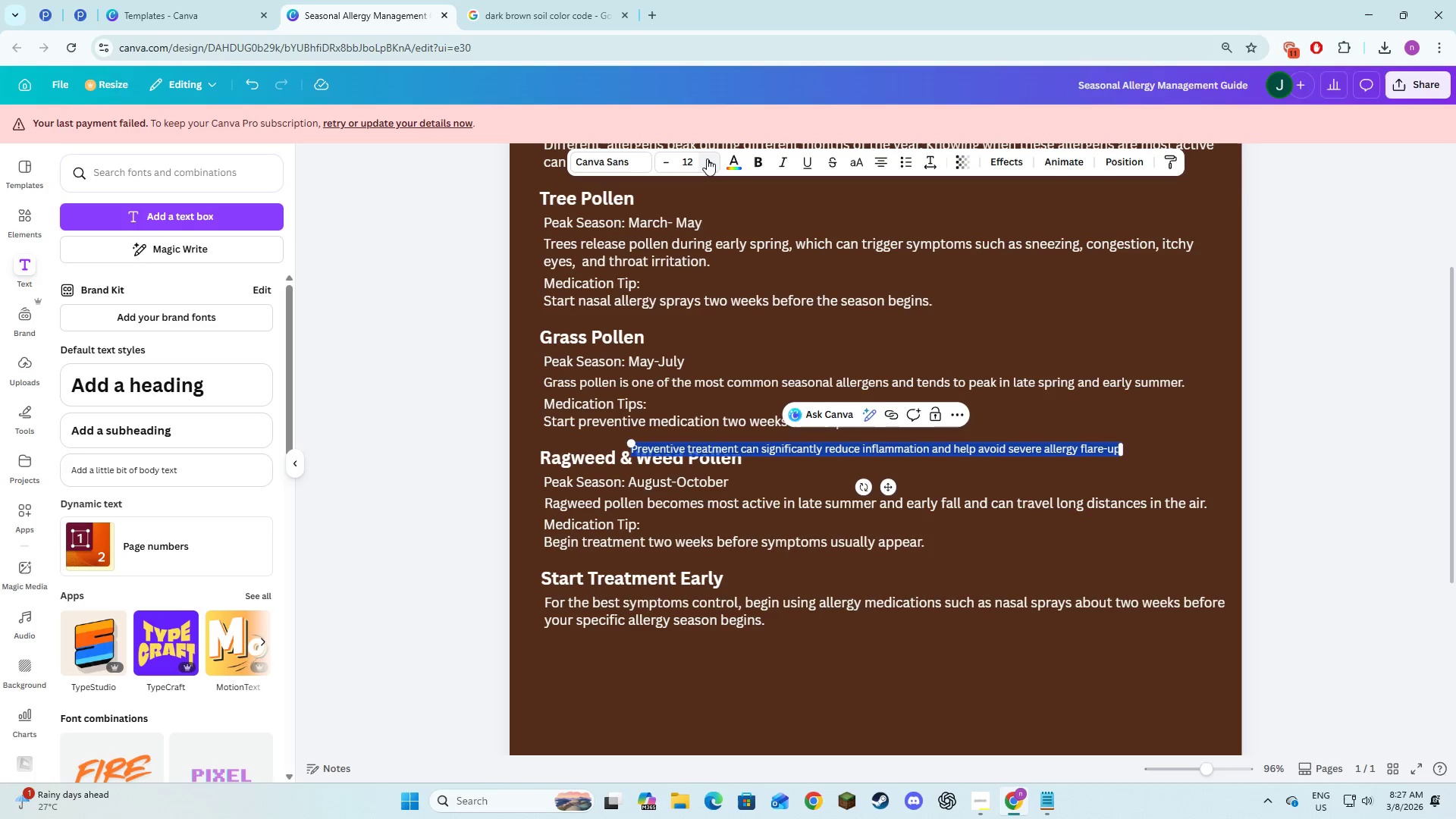 
double_click([707, 158])
 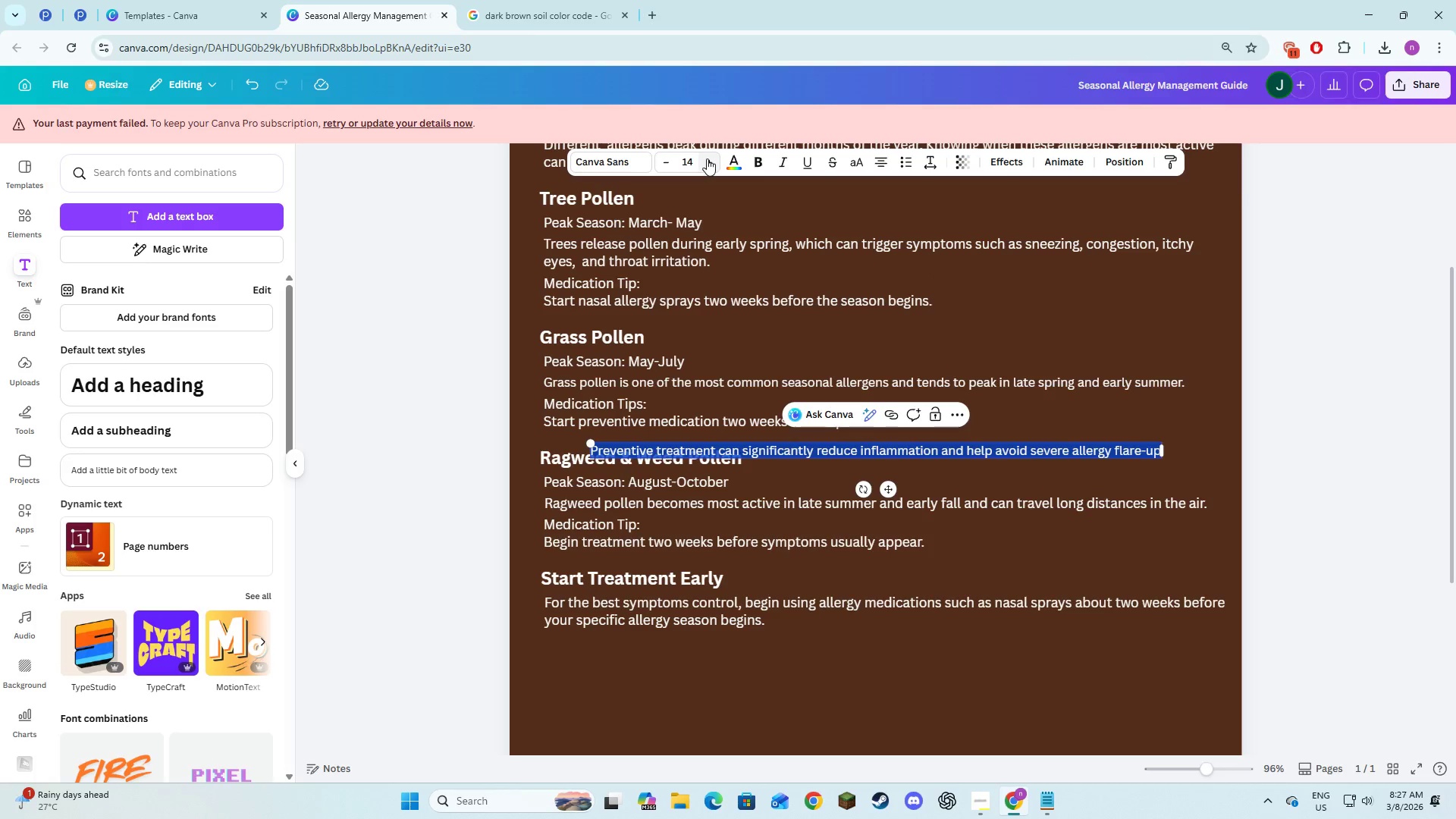 
left_click([707, 158])
 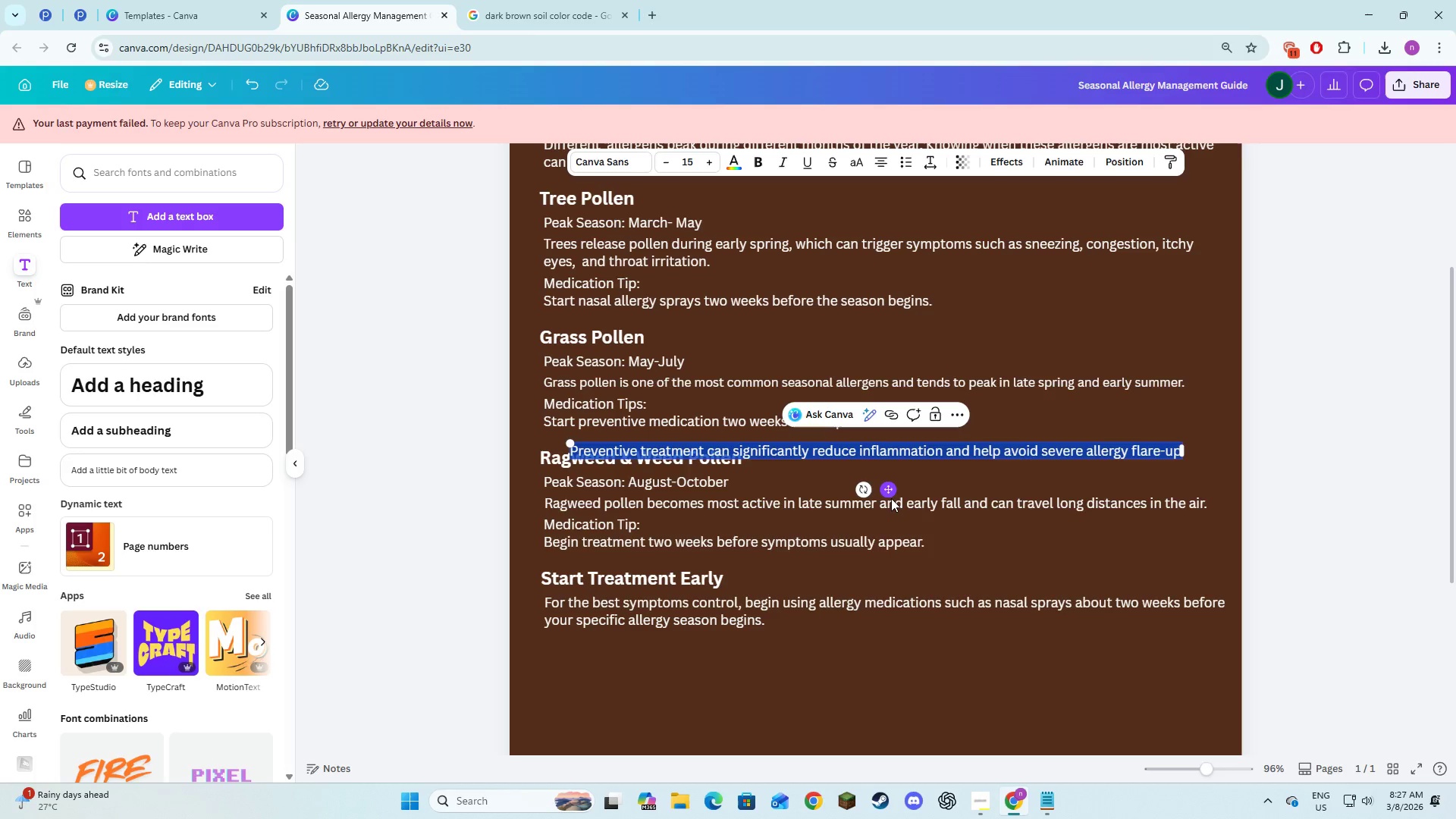 
left_click_drag(start_coordinate=[890, 493], to_coordinate=[864, 691])
 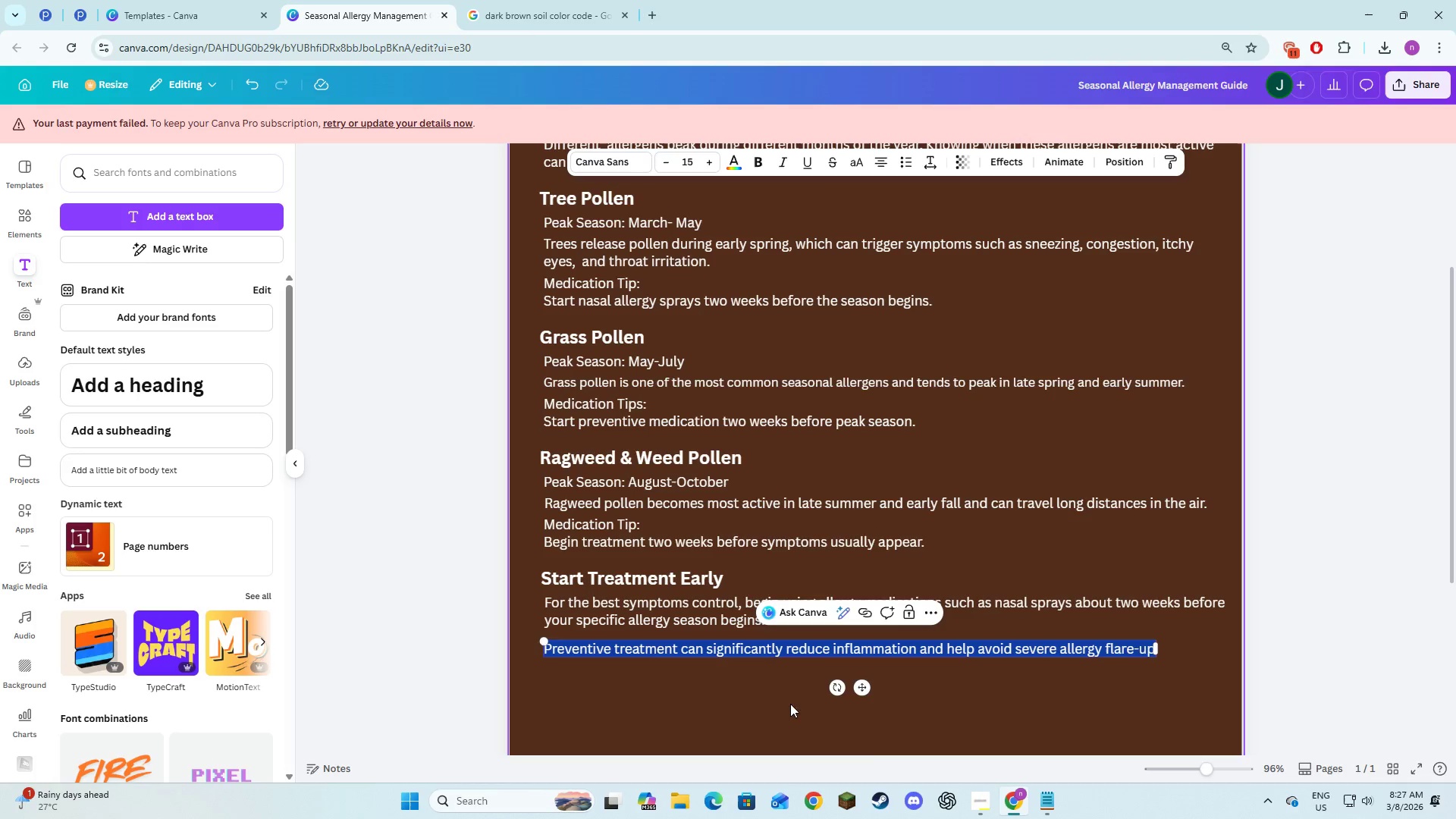 
left_click([766, 699])
 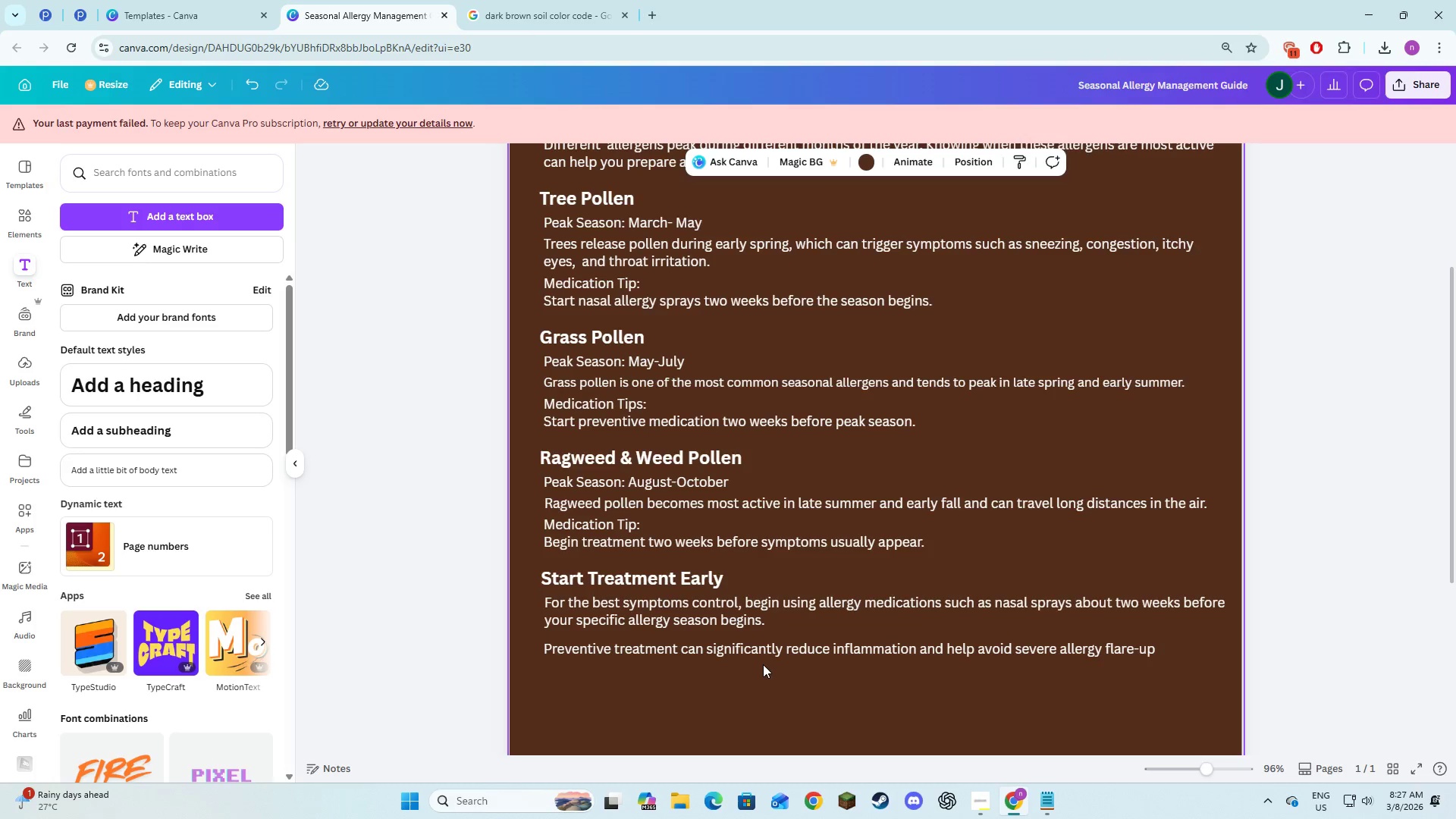 
scroll: coordinate [763, 661], scroll_direction: down, amount: 4.0
 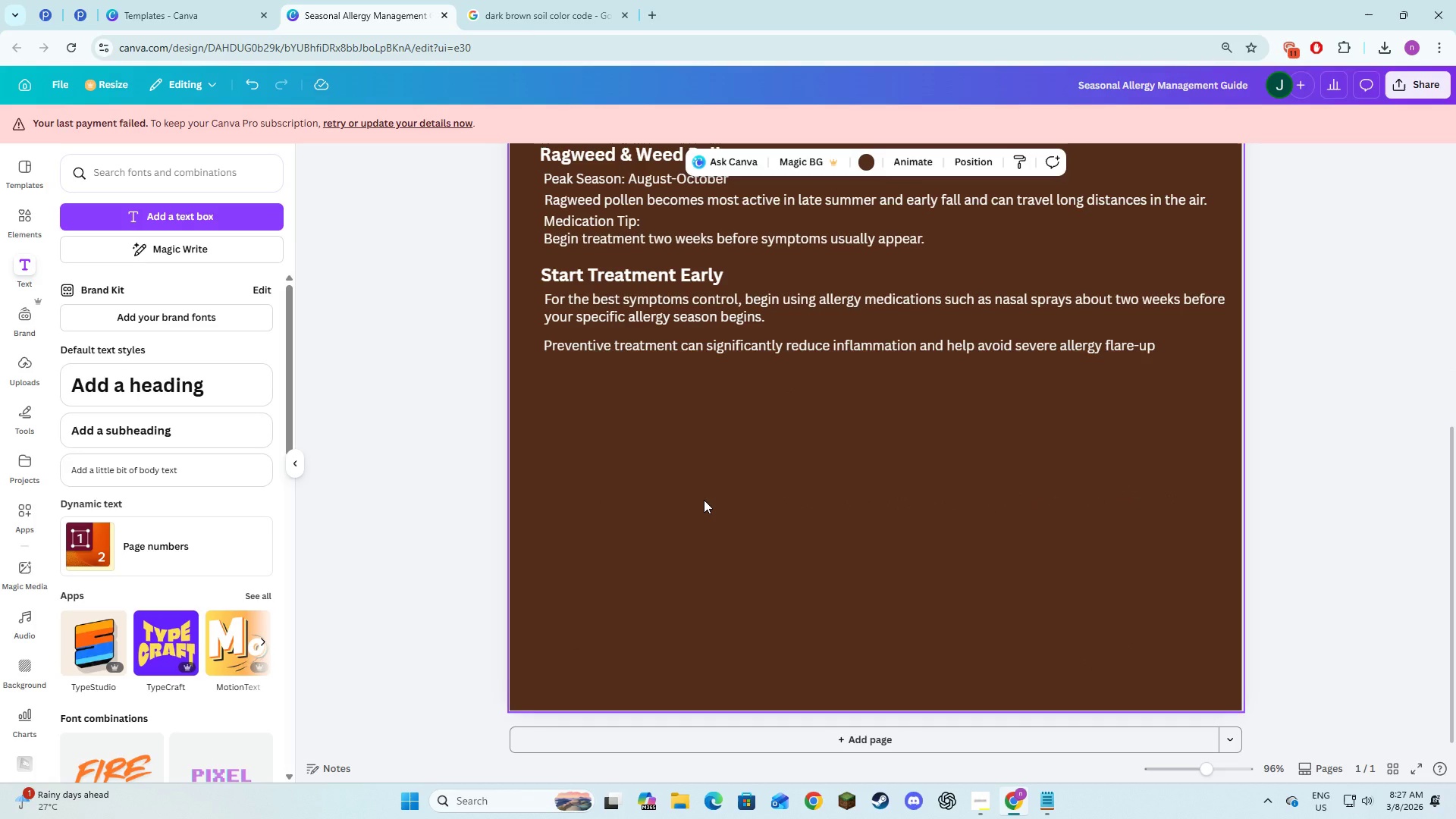 
key(Alt+AltLeft)
 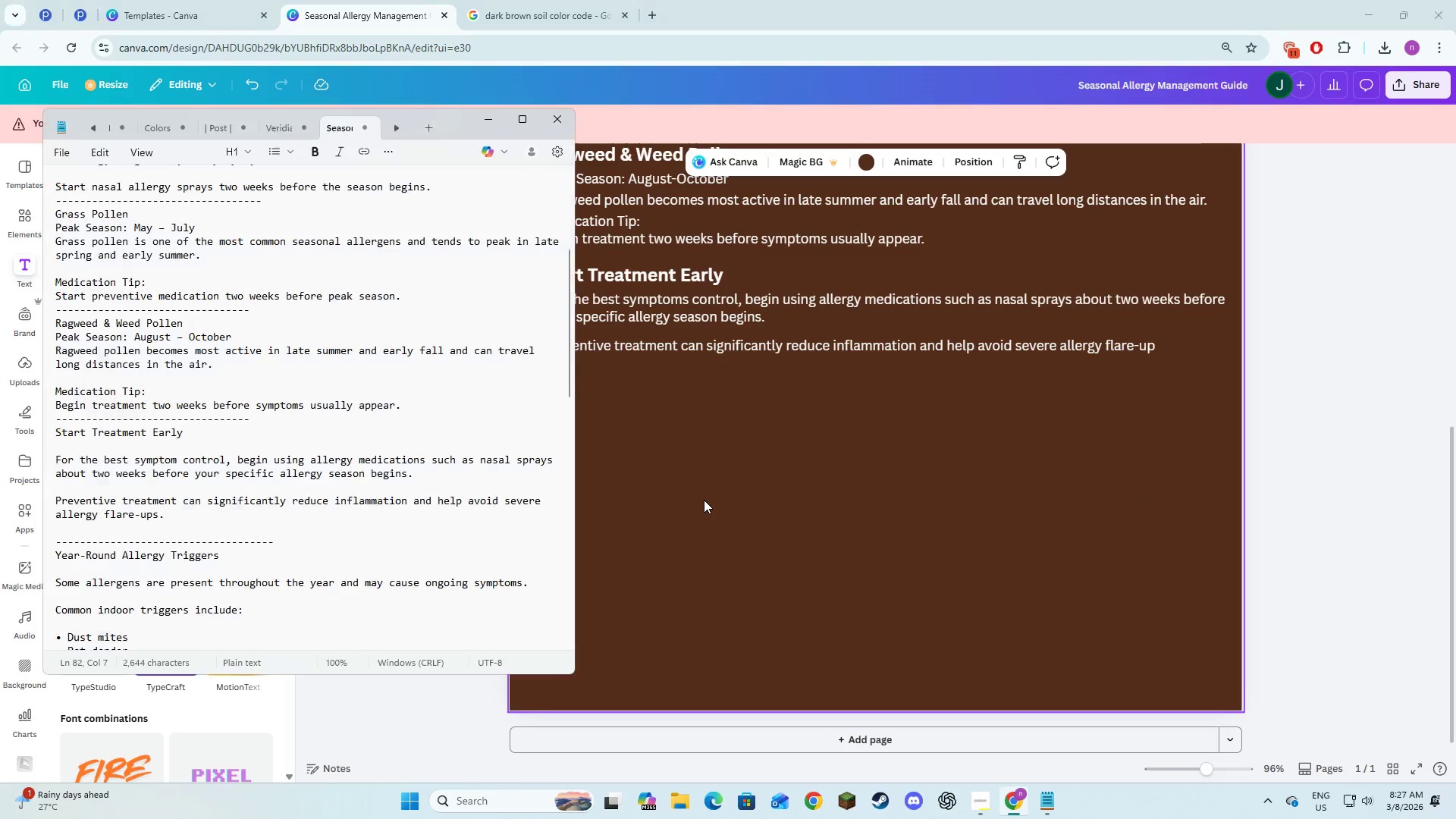 
key(Alt+Tab)
 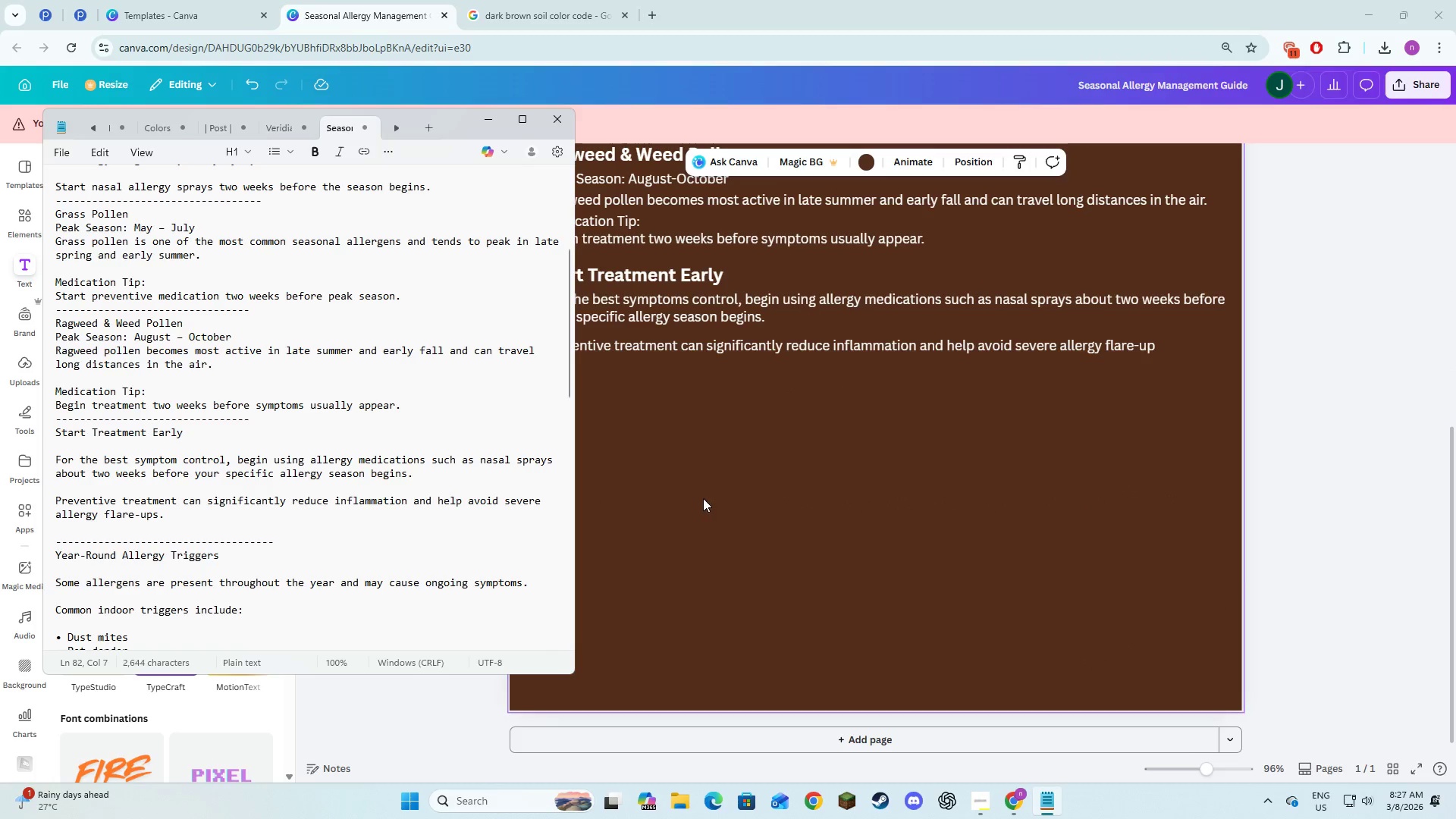 
scroll: coordinate [104, 497], scroll_direction: down, amount: 5.0
 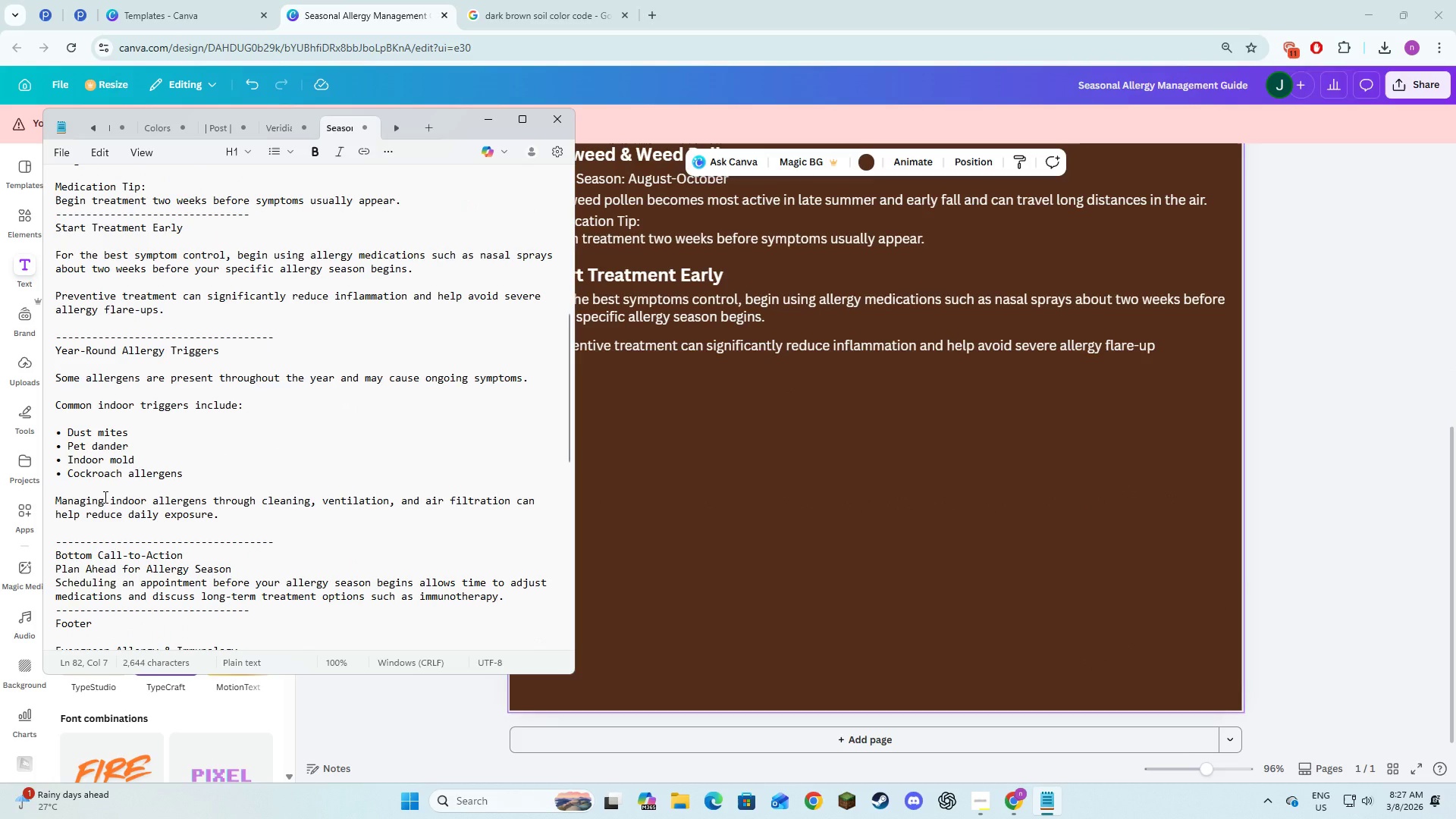 
key(Alt+AltLeft)
 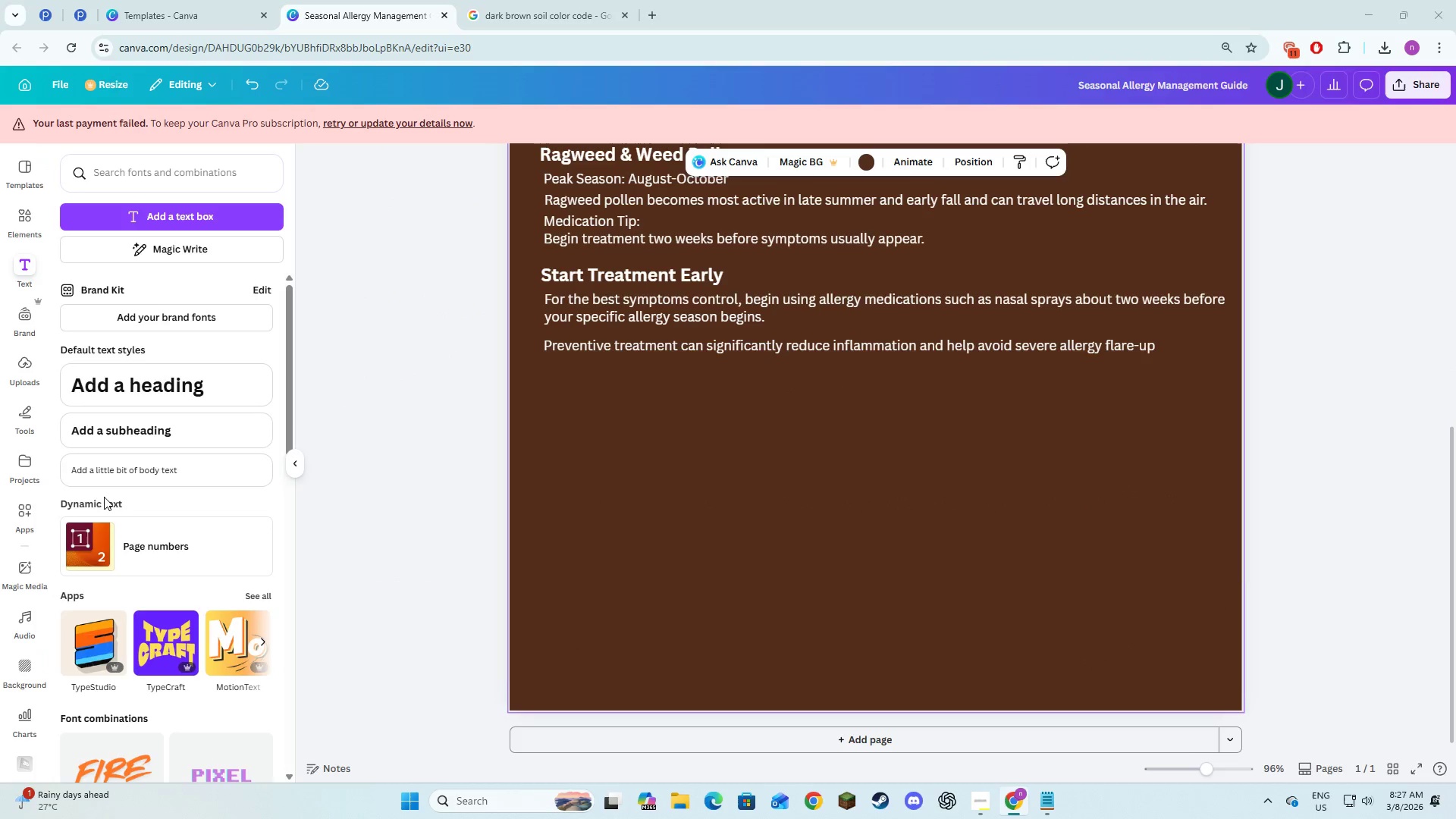 
key(Alt+Tab)
 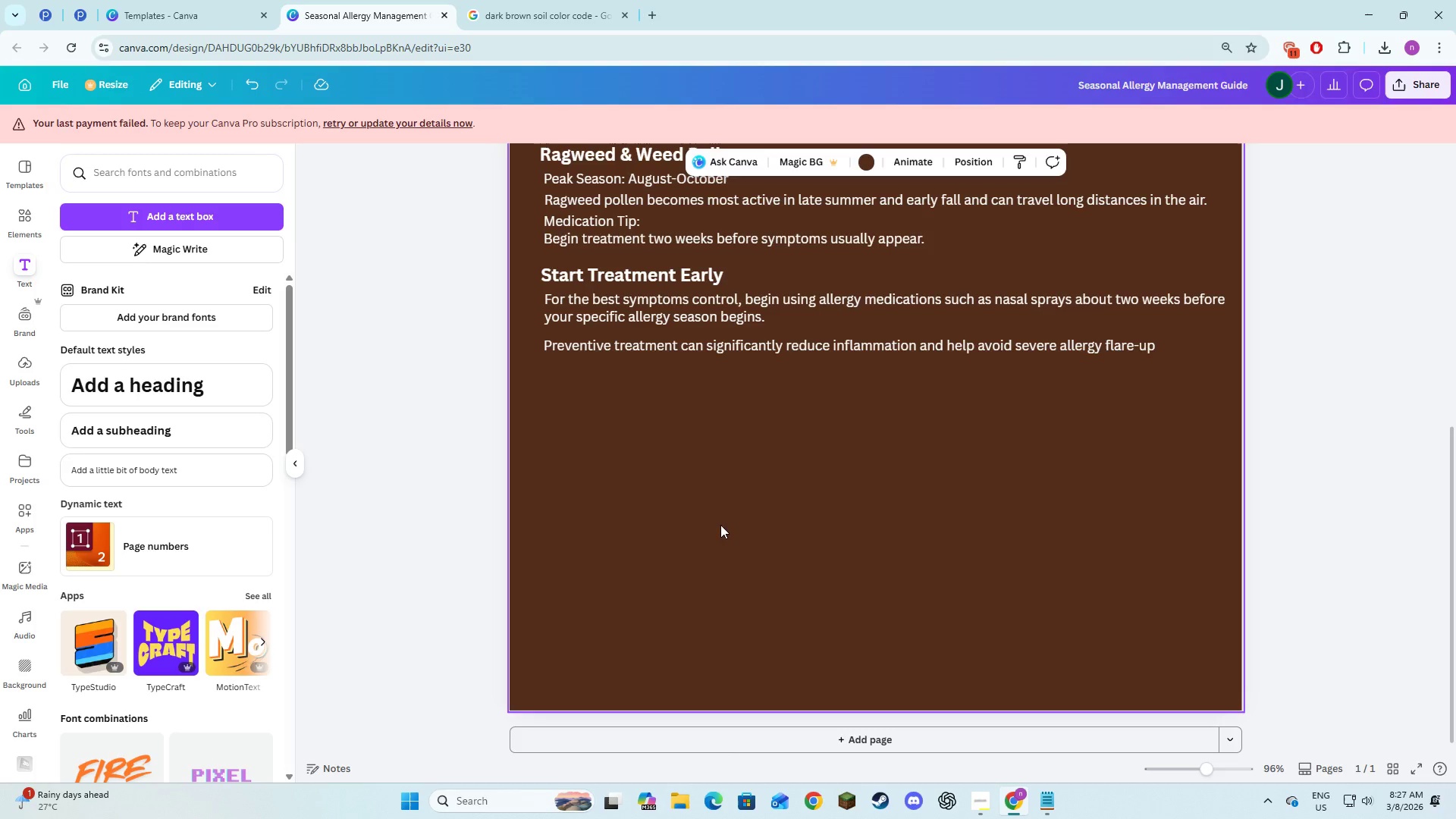 
left_click([742, 516])
 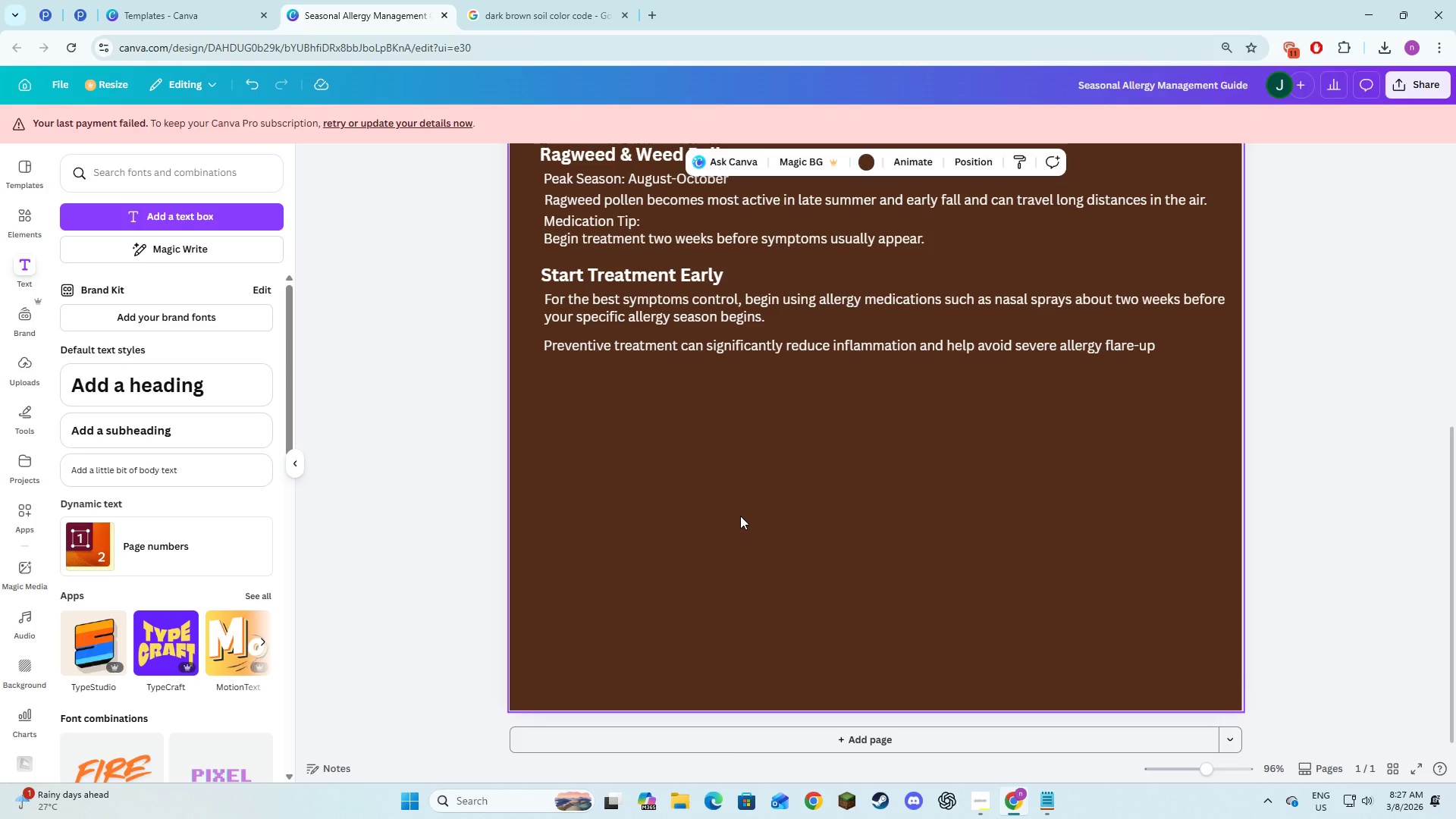 
key(Alt+AltLeft)
 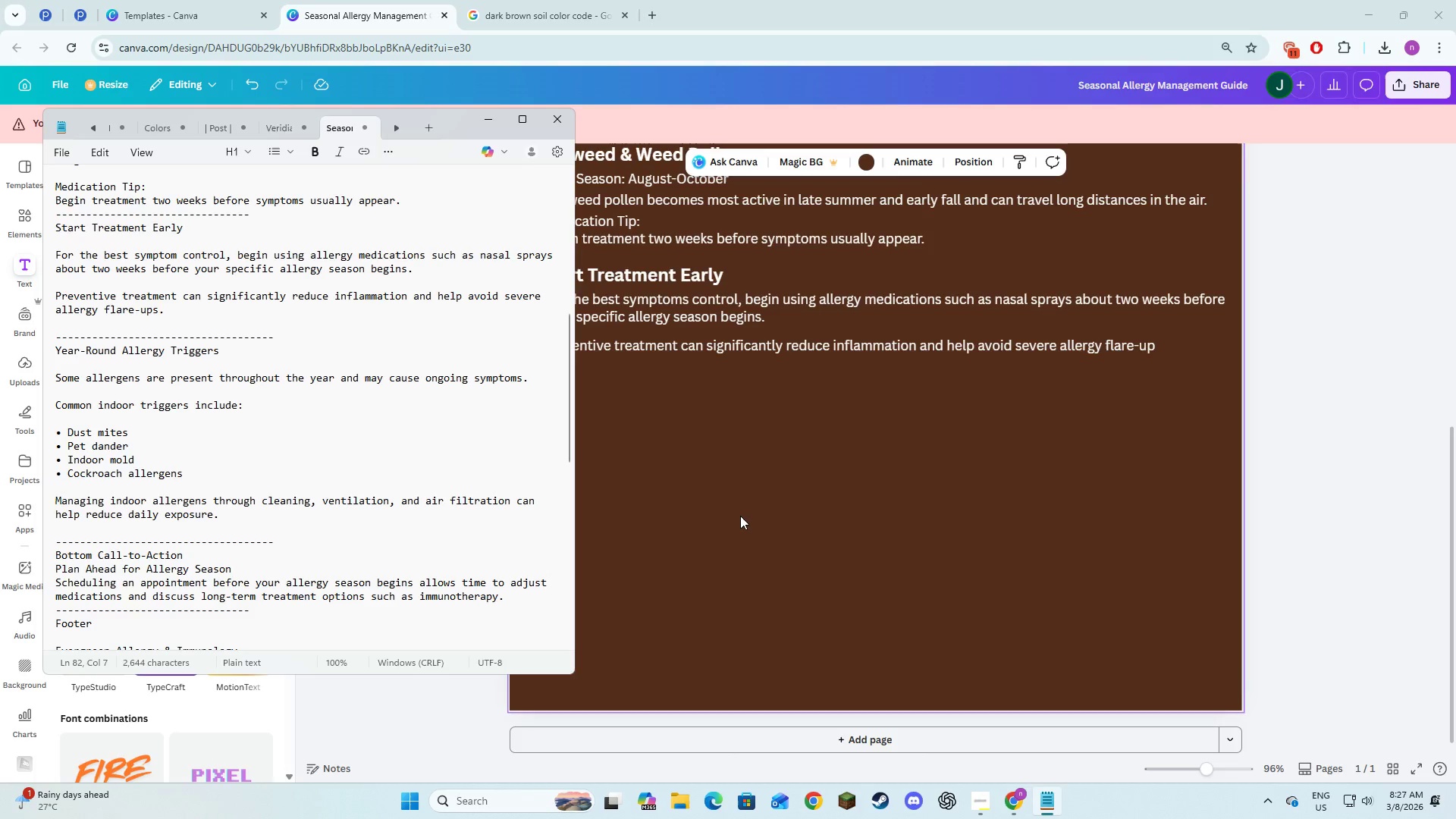 
key(Alt+Tab)
 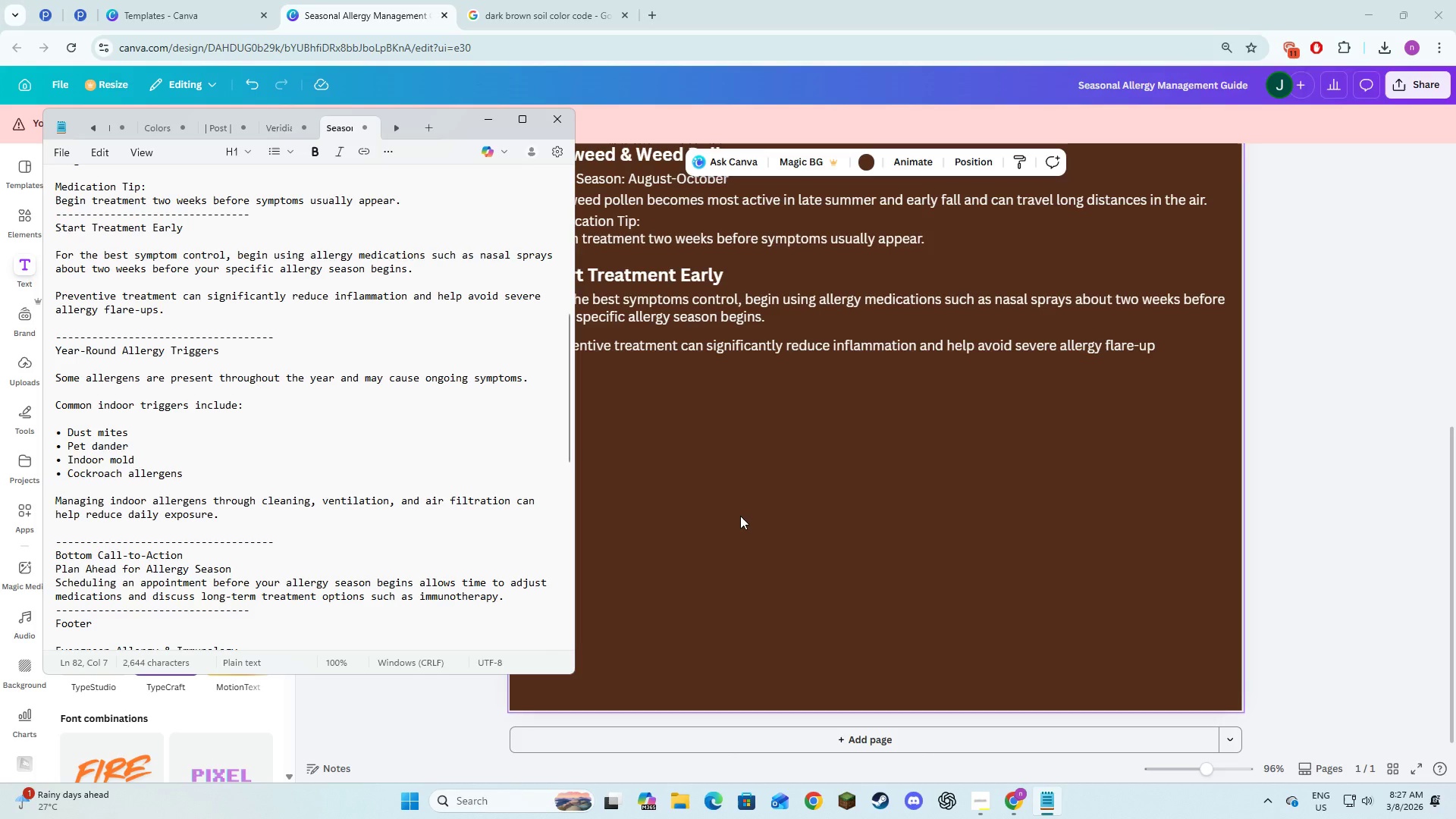 
wait(9.19)
 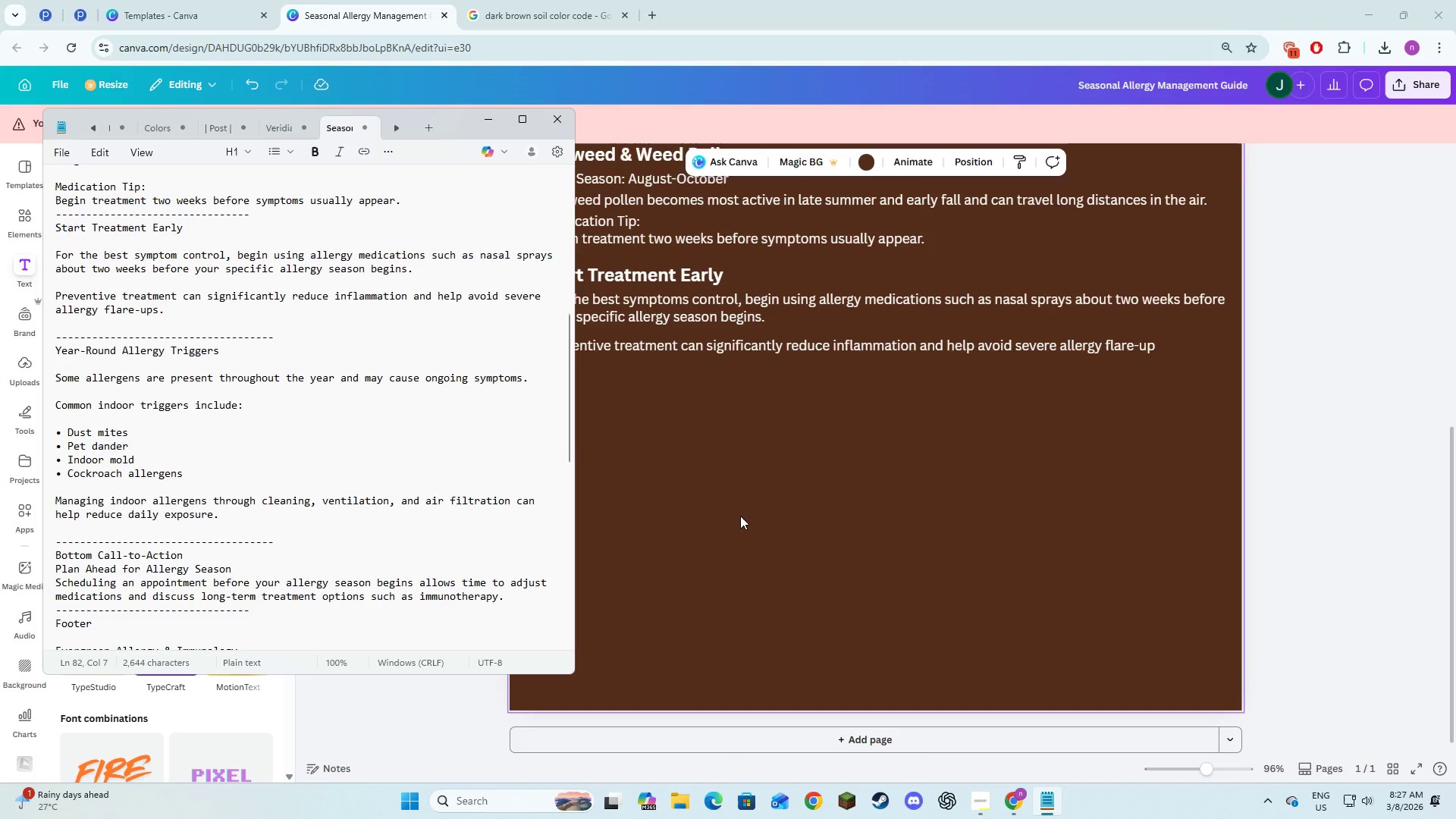 
left_click([712, 444])
 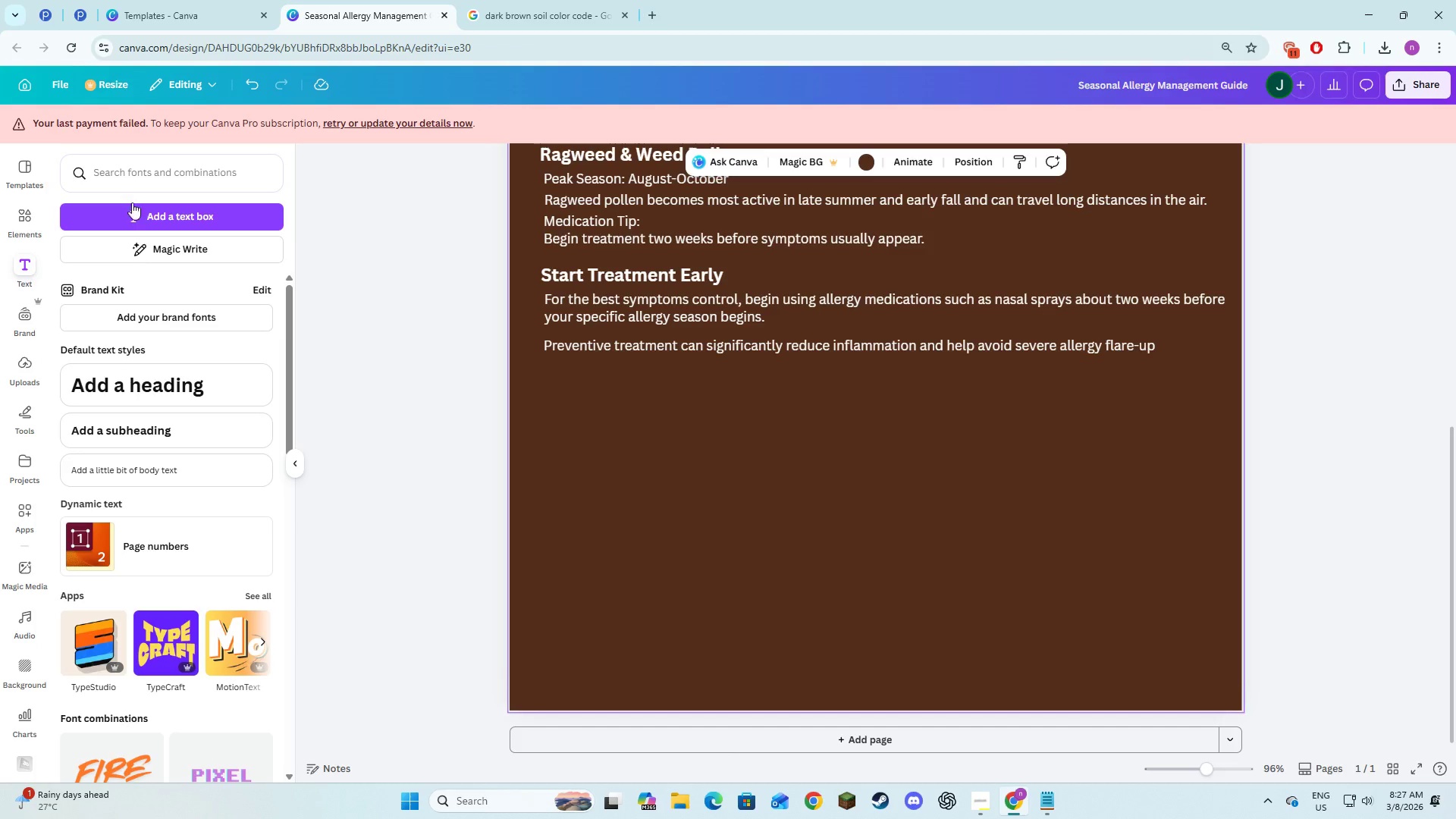 
left_click([152, 212])
 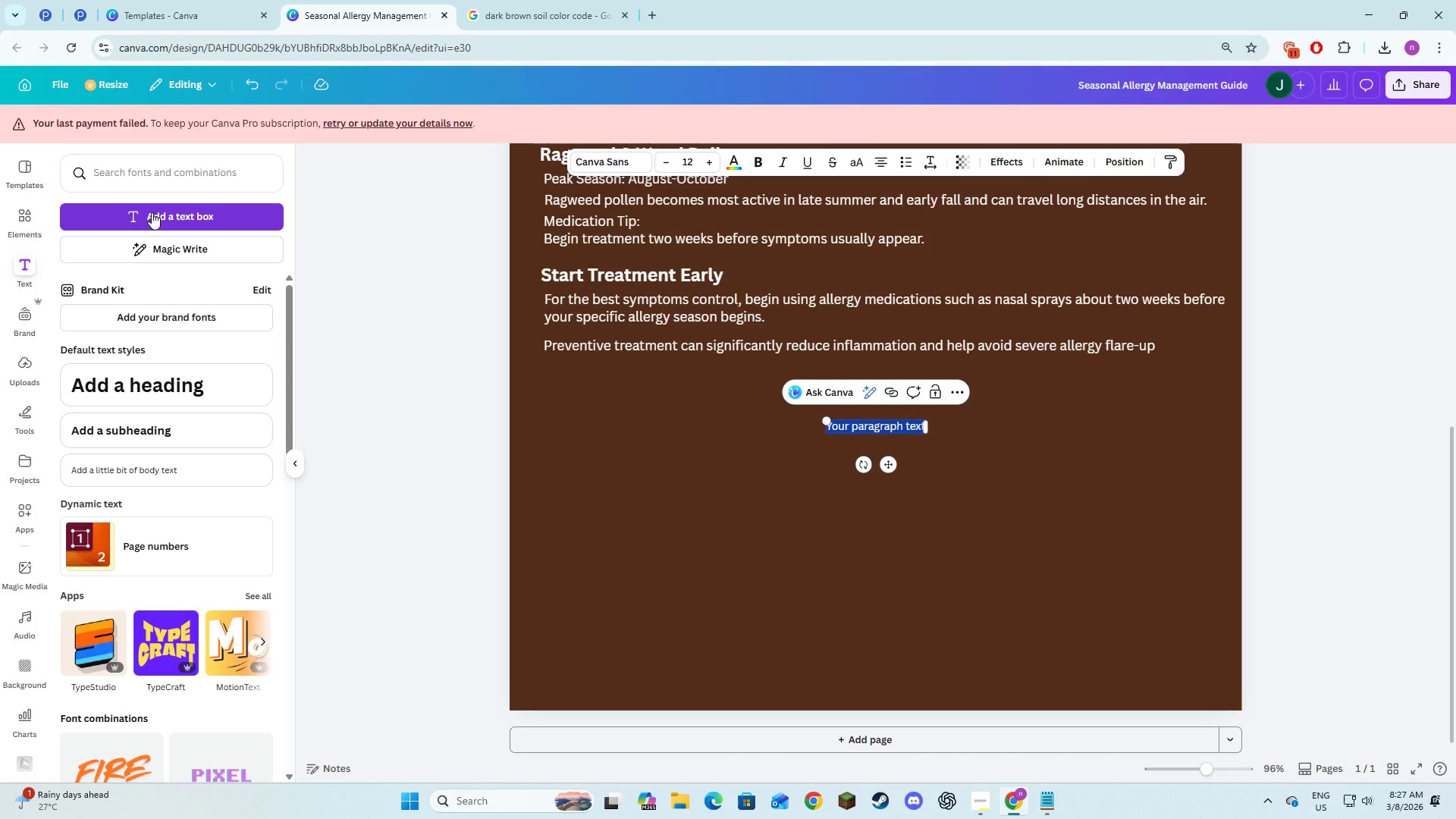 
type(Yearly)
 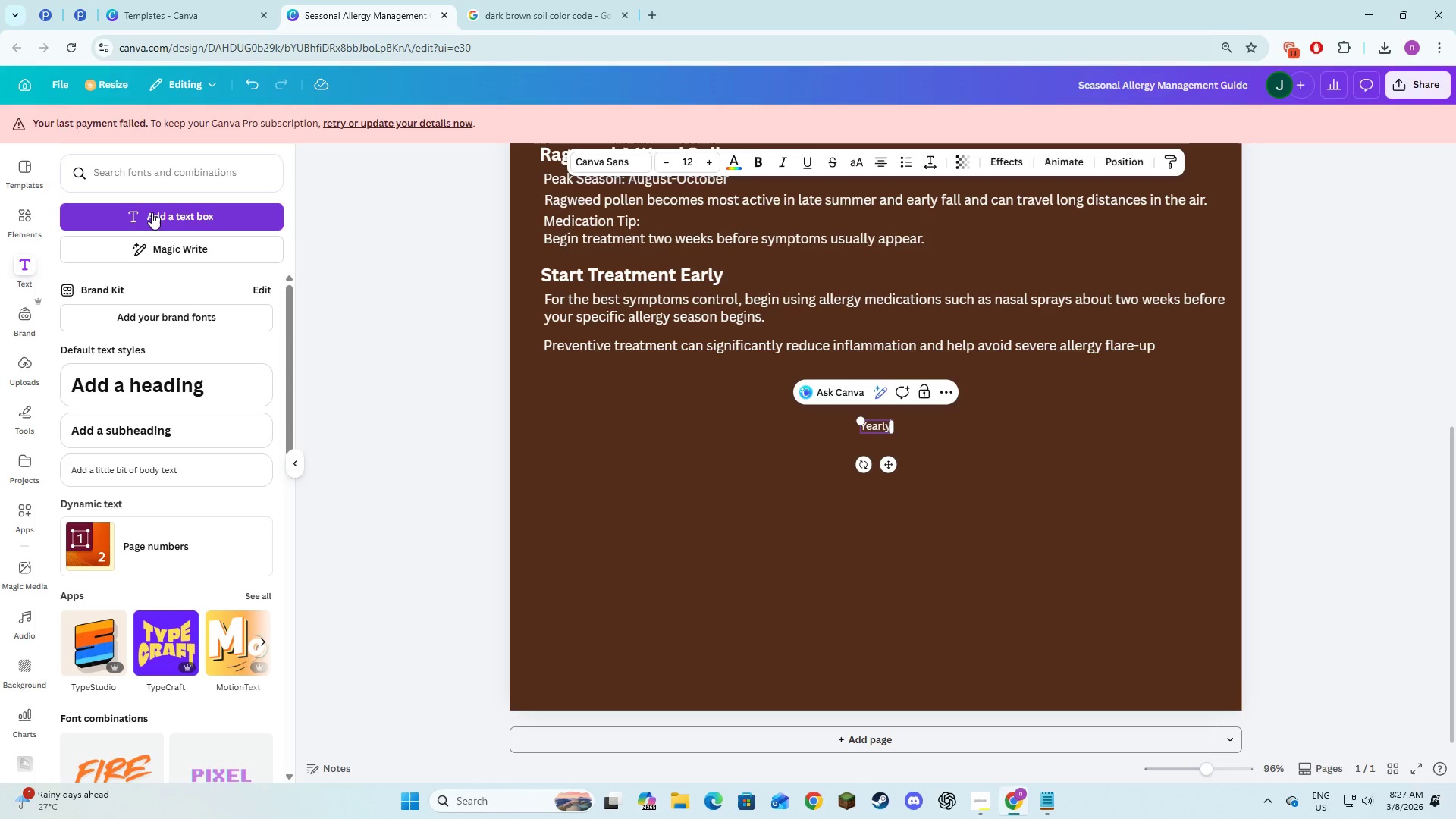 
key(Alt+AltLeft)
 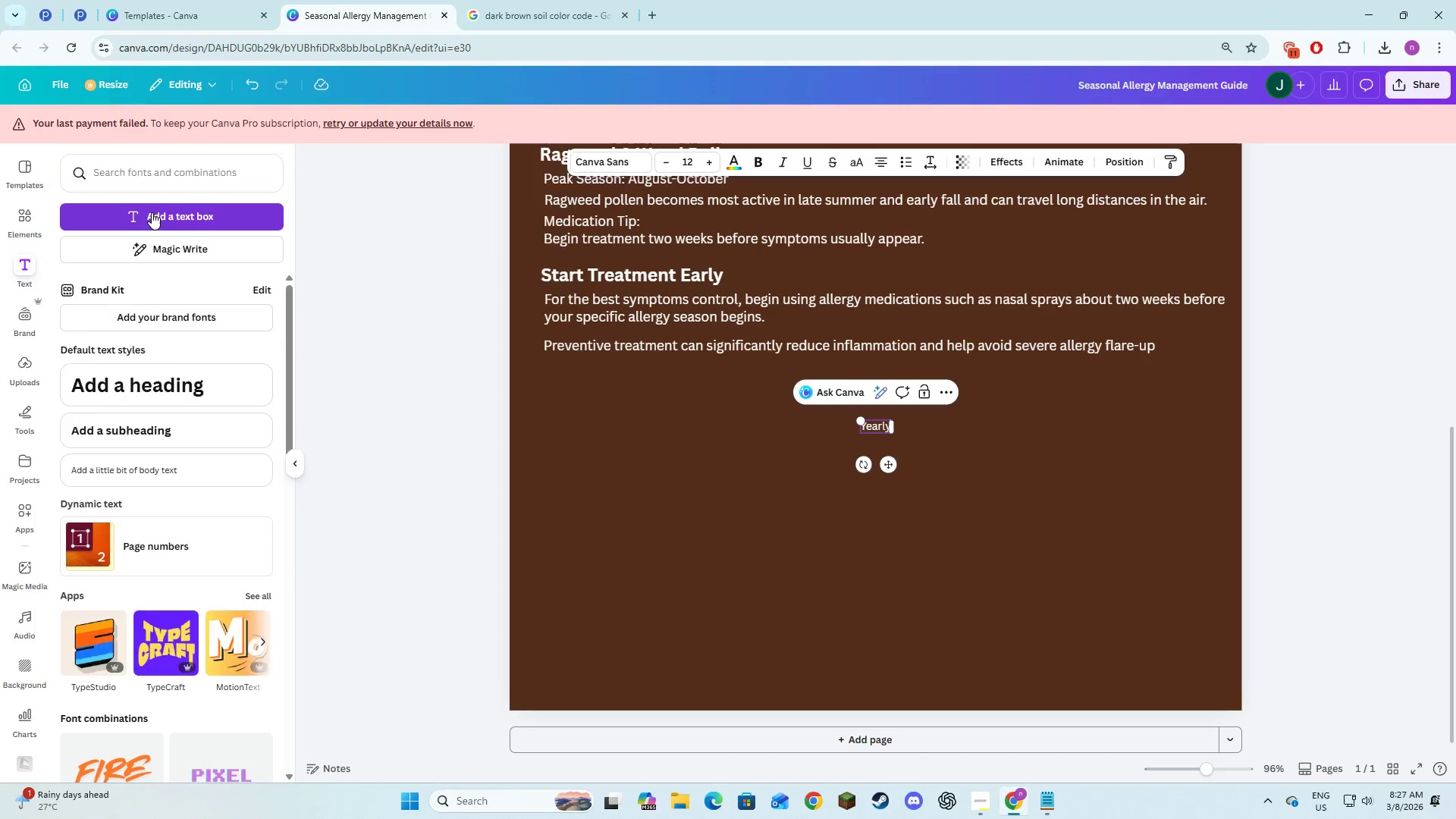 
key(Alt+Tab)
 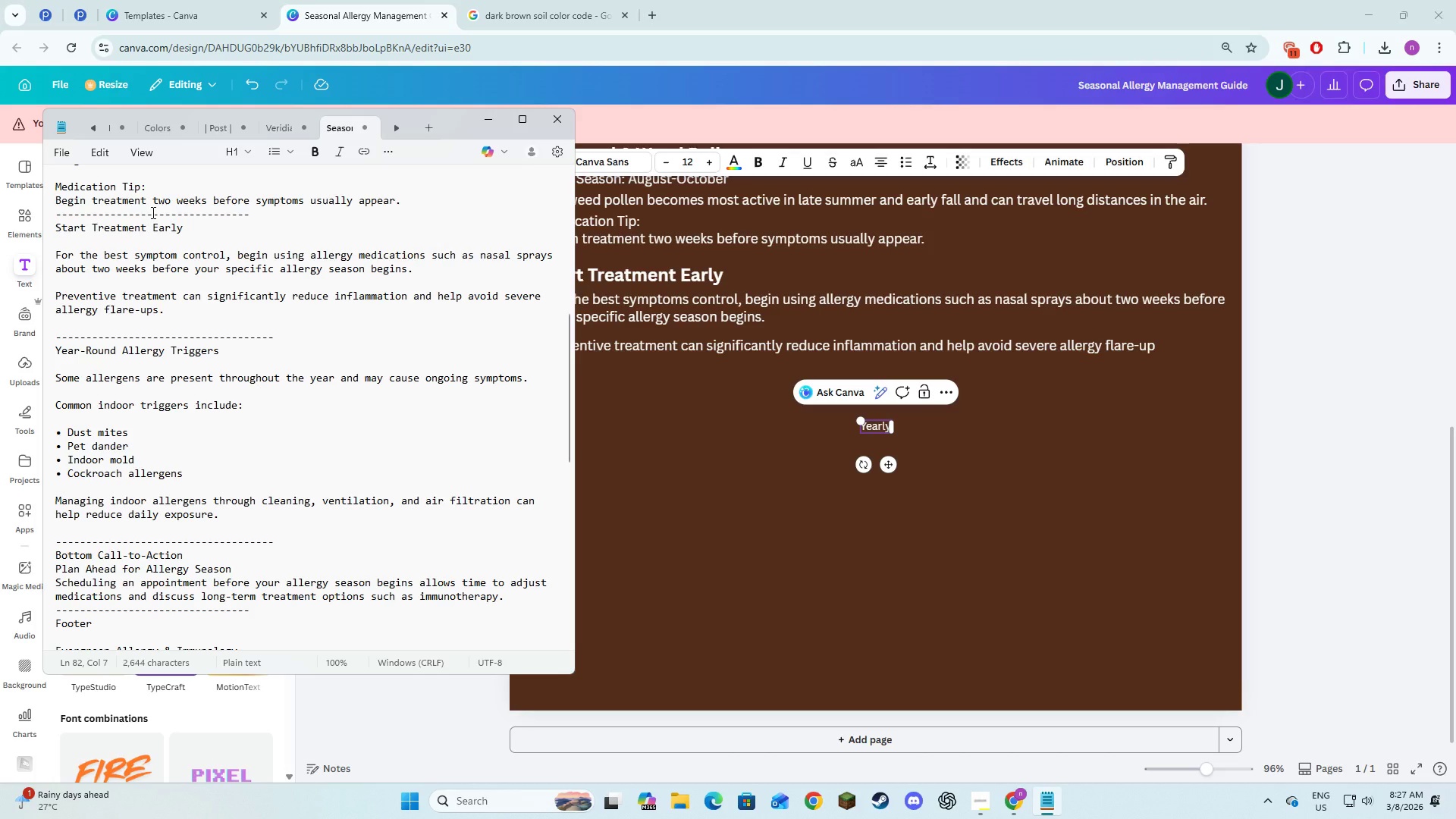 
key(Alt+AltLeft)
 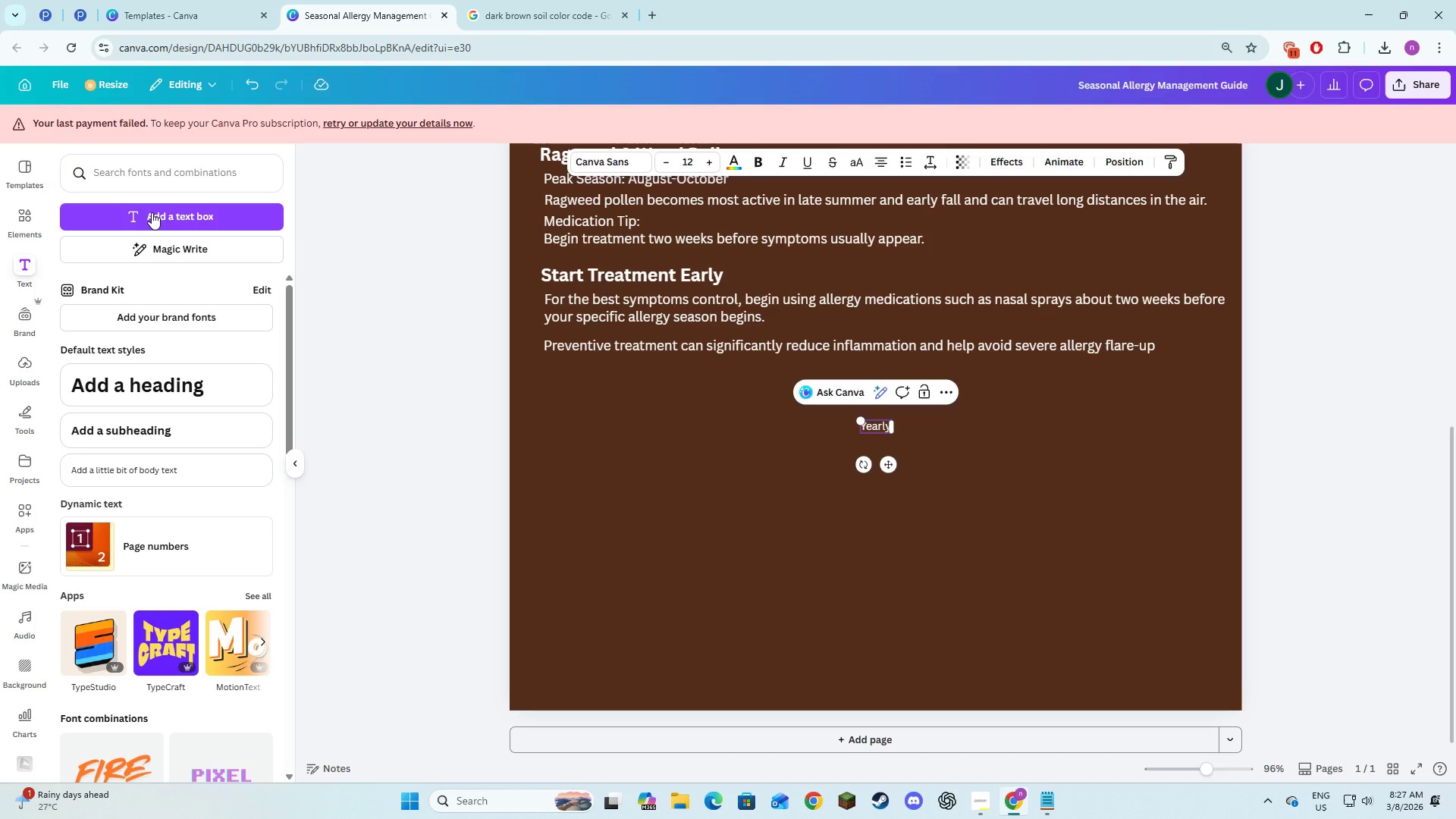 
key(Tab)
type(-Rou)
key(Backspace)
type(und )
 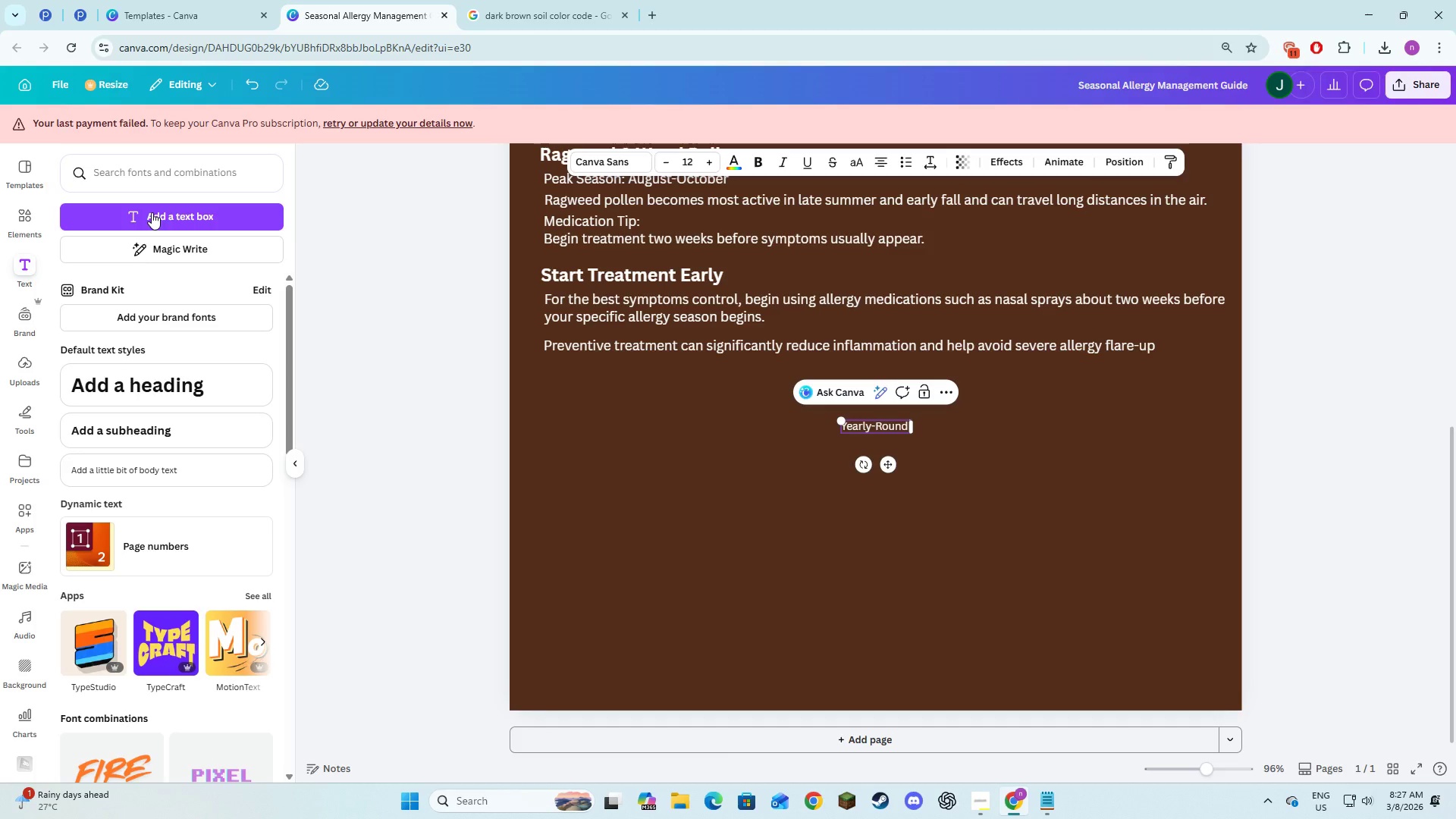 
key(Alt+AltLeft)
 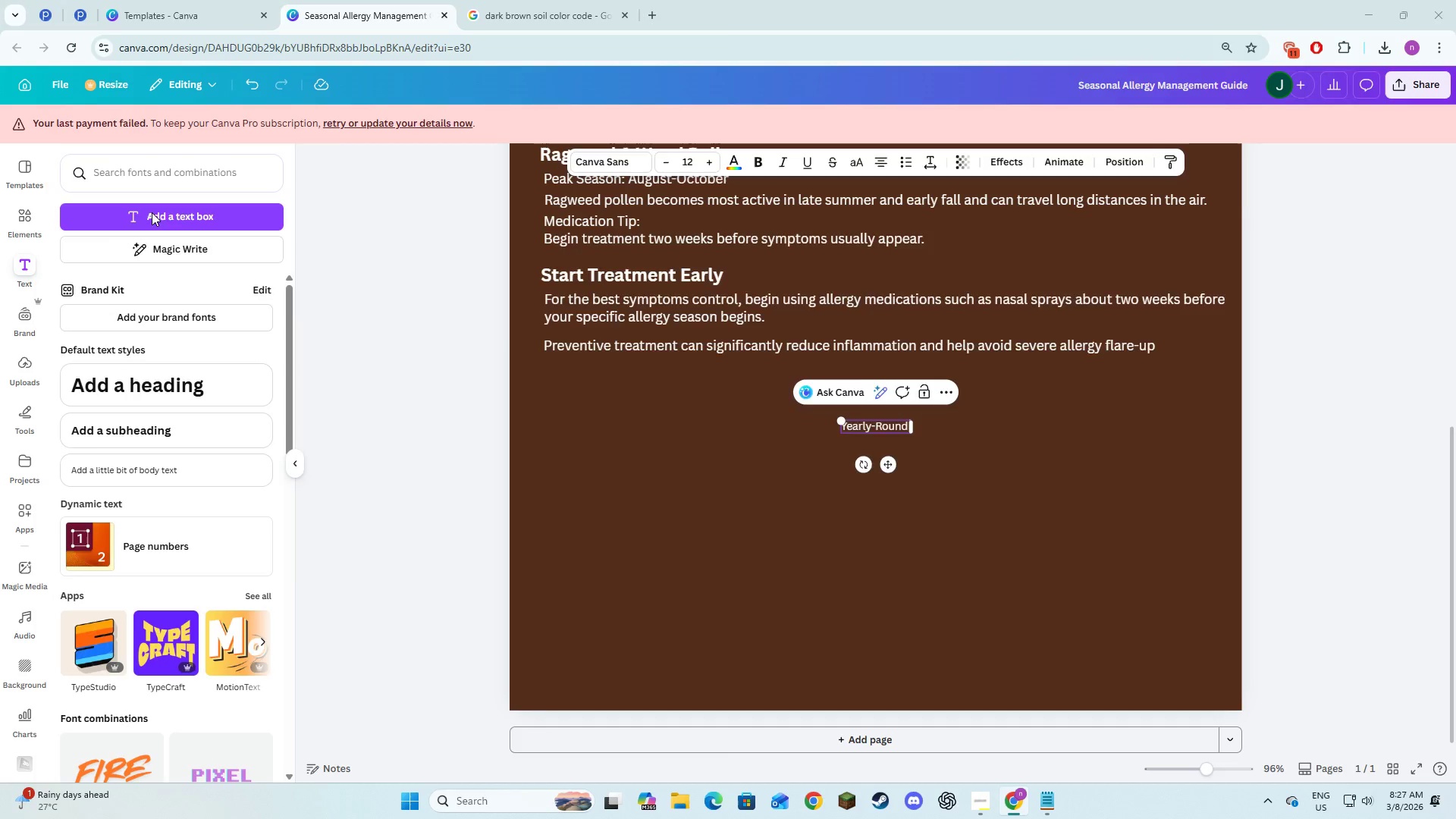 
key(Alt+Tab)
 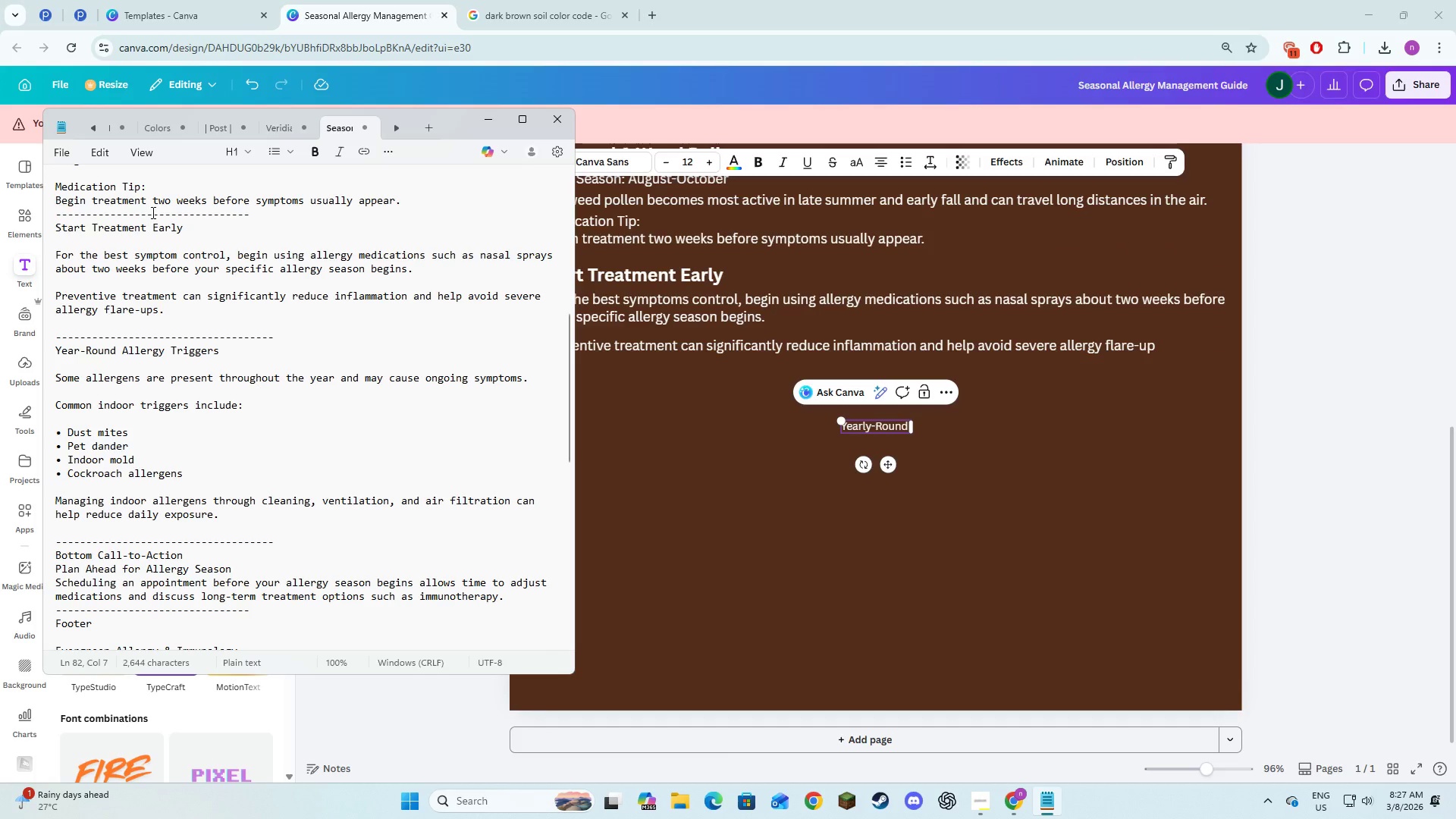 
key(Alt+AltLeft)
 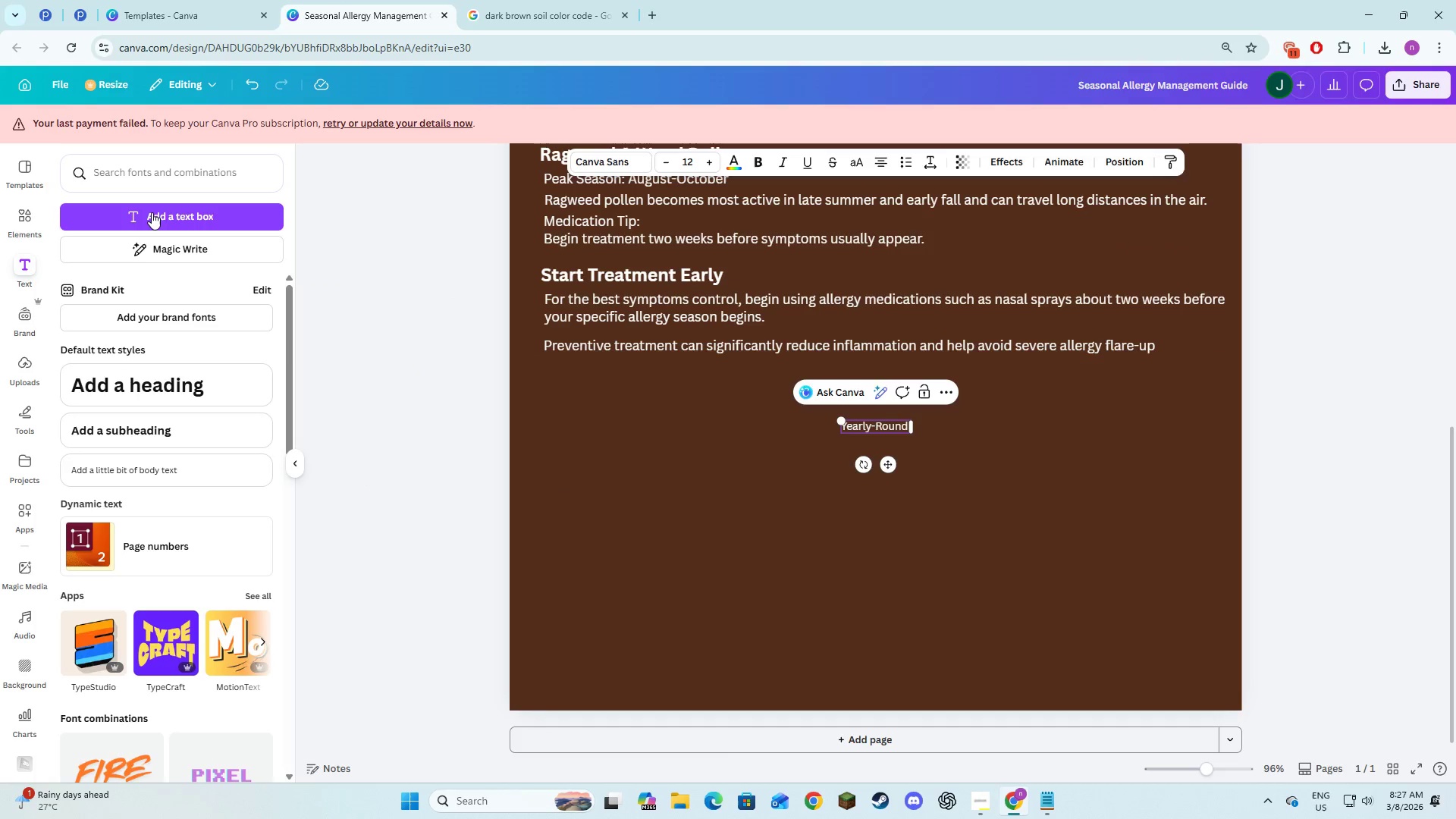 
key(Tab)
type(Allergy Trigger)
 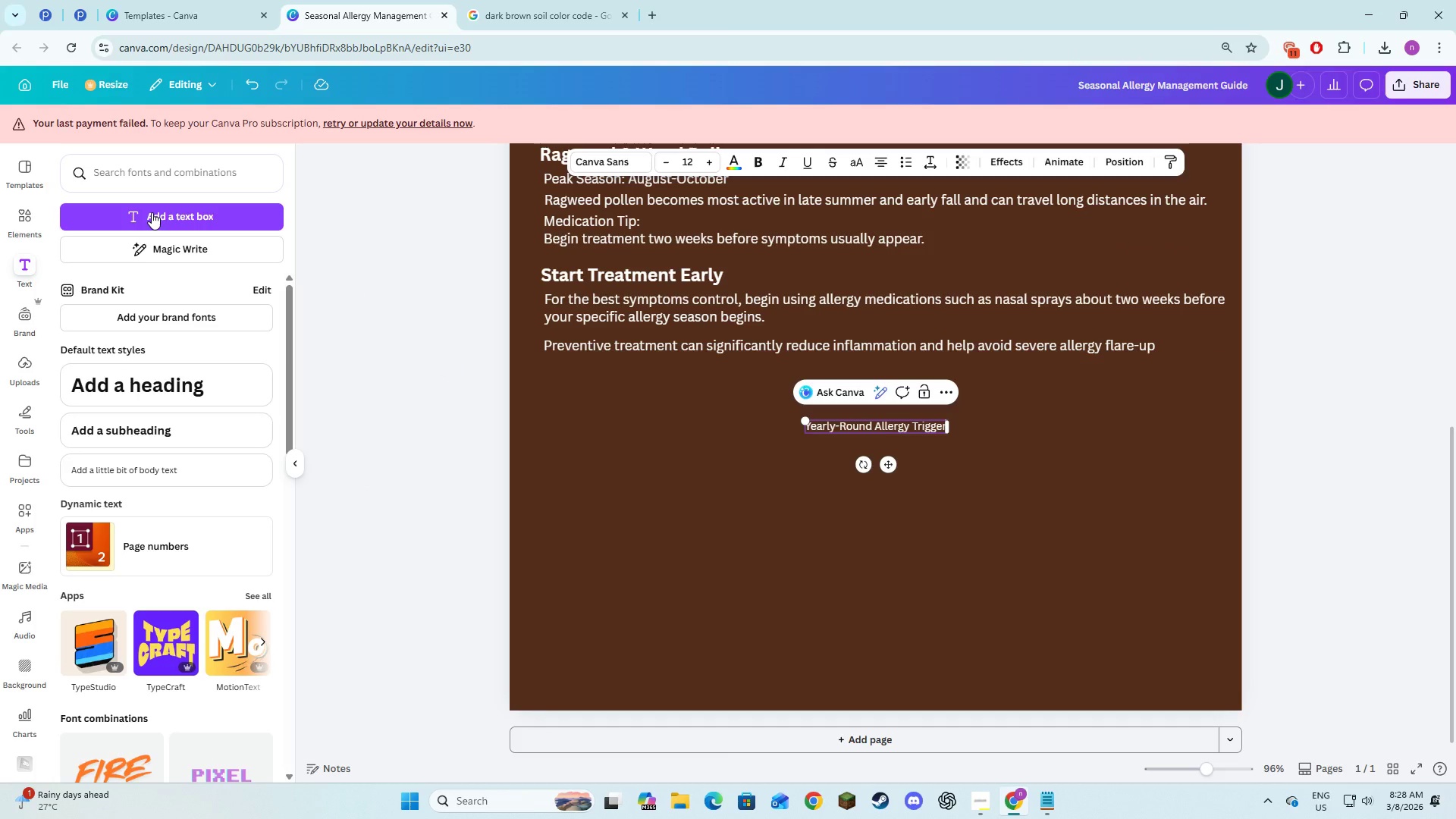 
key(Alt+AltLeft)
 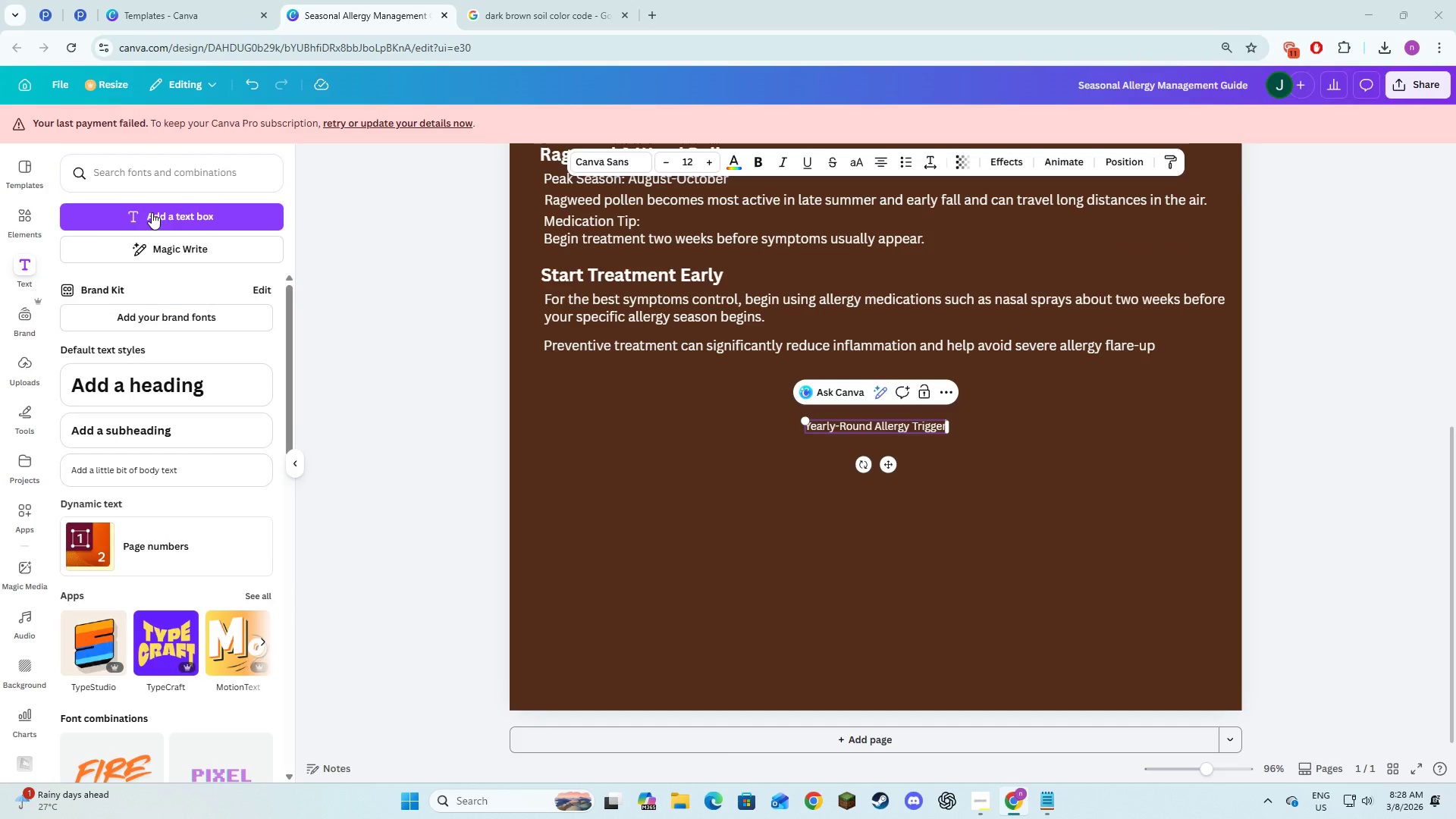 
key(Alt+Tab)
 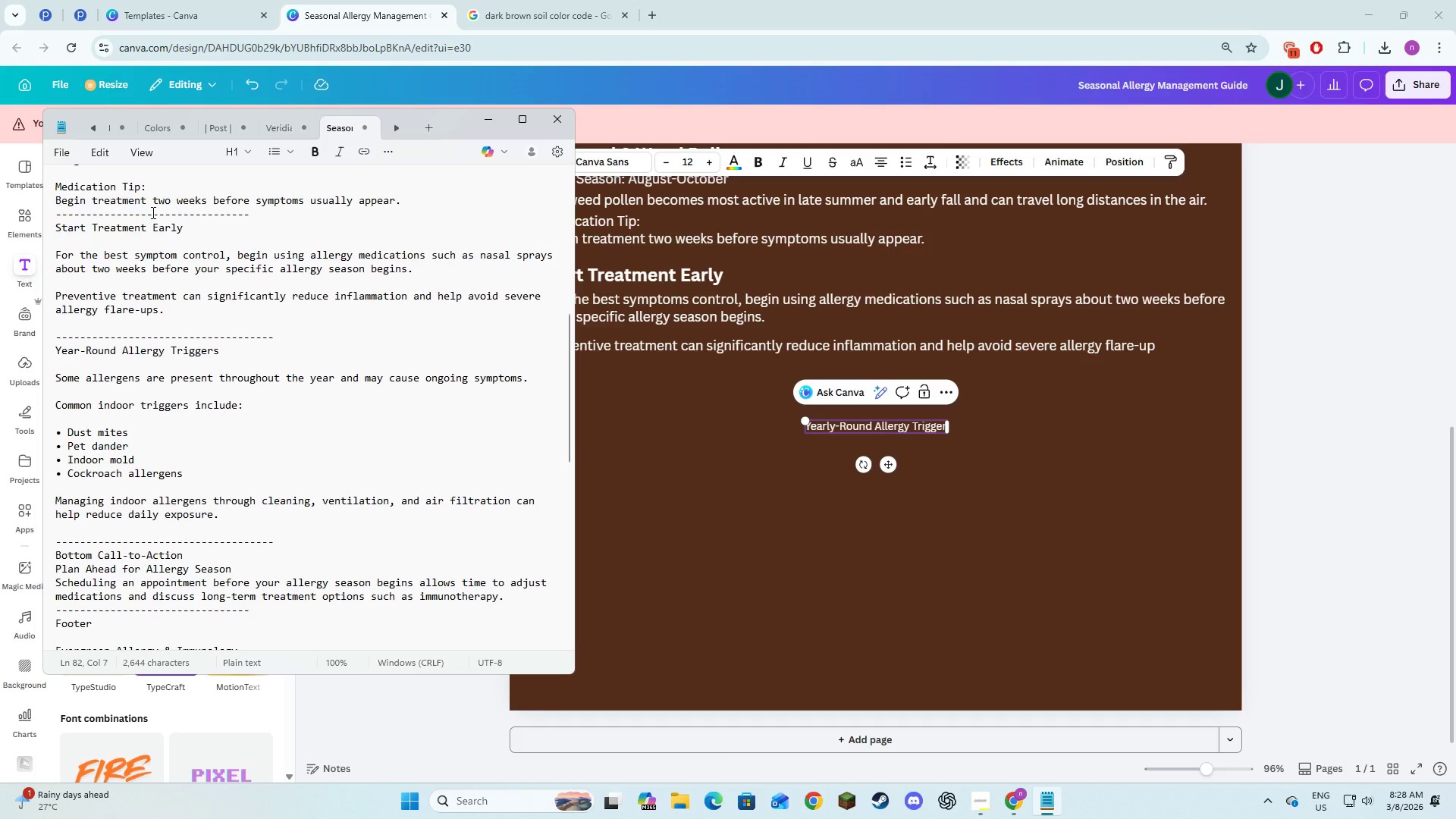 
key(Alt+AltLeft)
 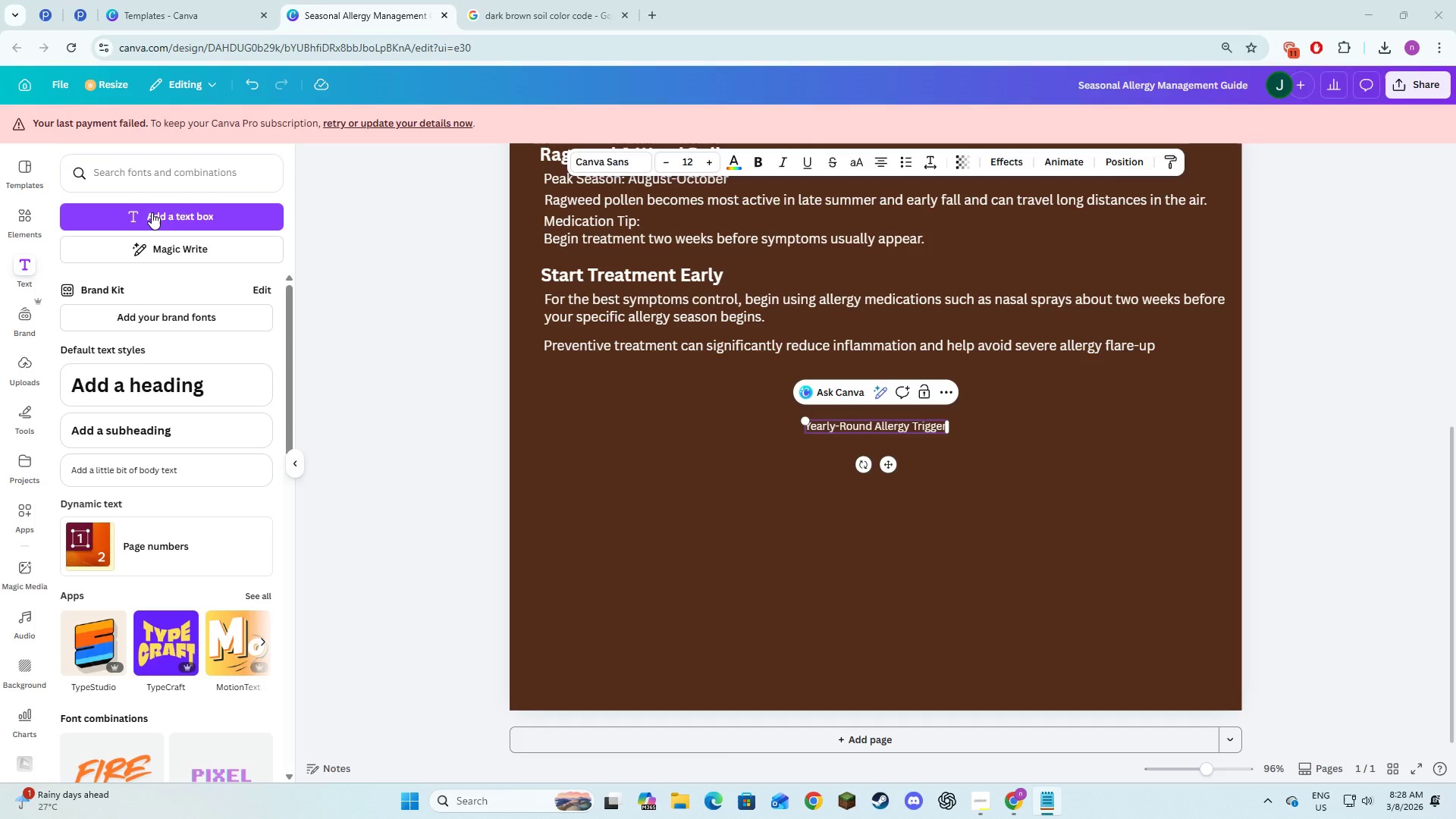 
key(Alt+Tab)
 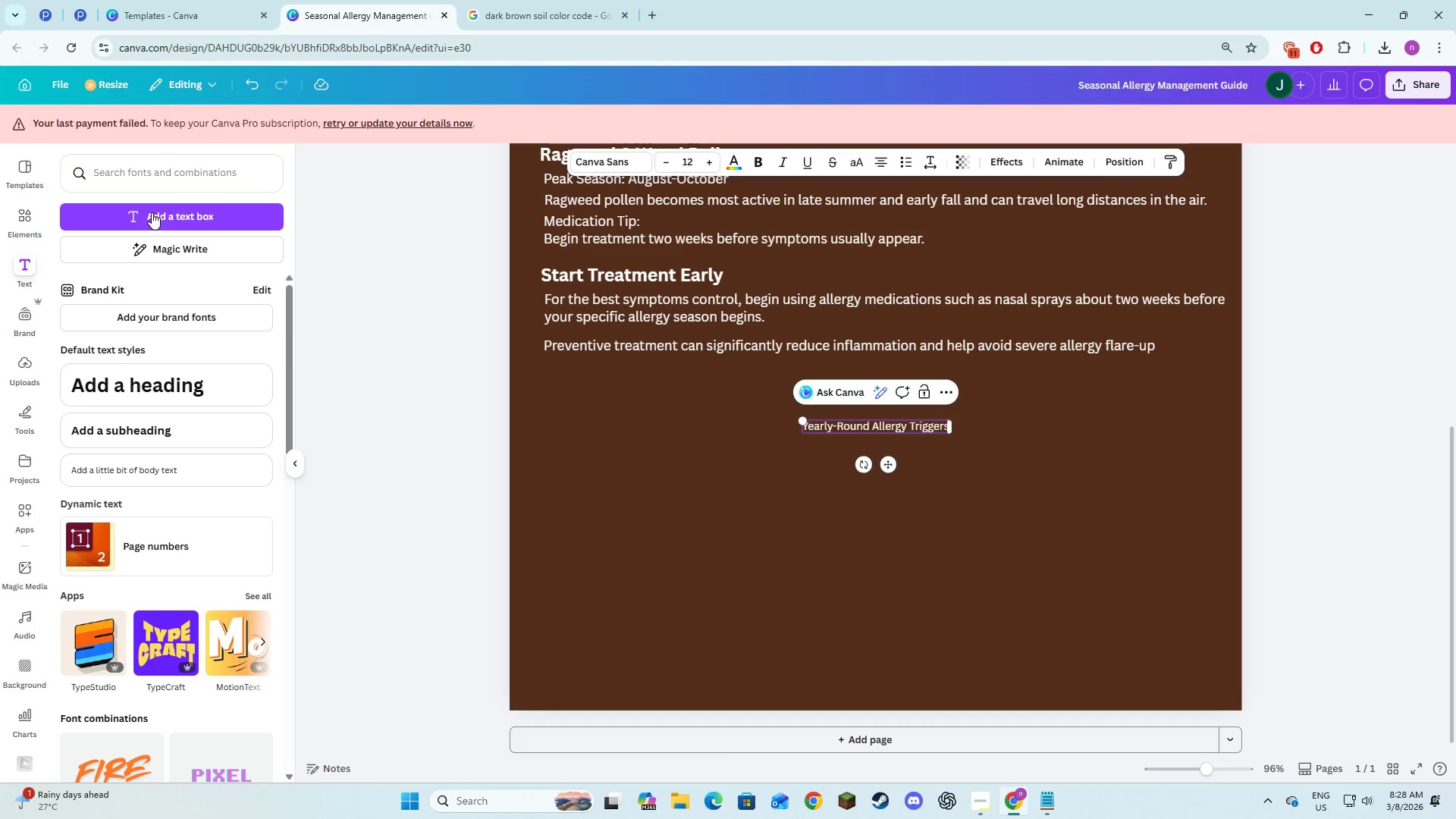 
key(S)
 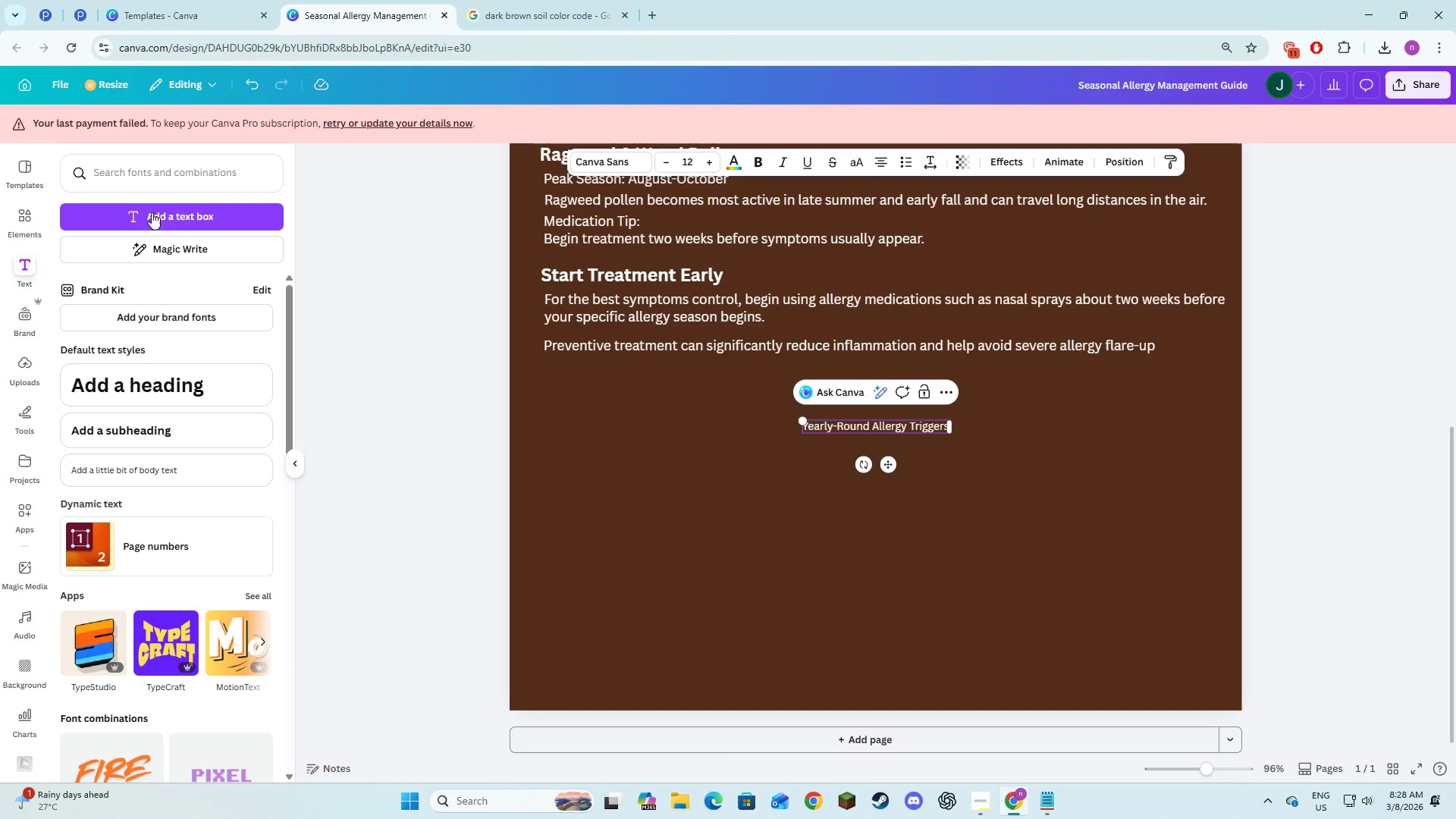 
key(Control+A)
 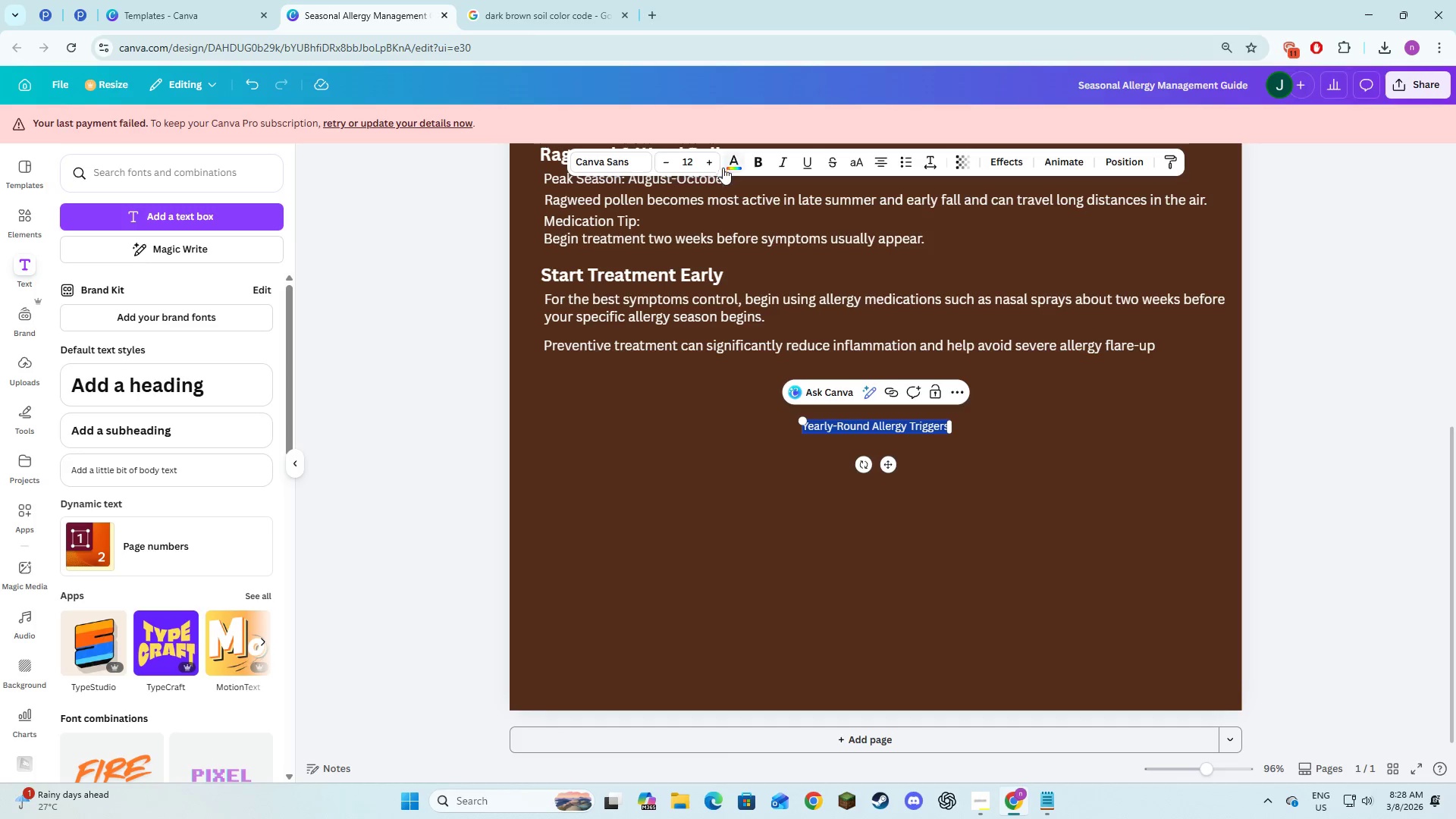 
left_click([696, 165])
 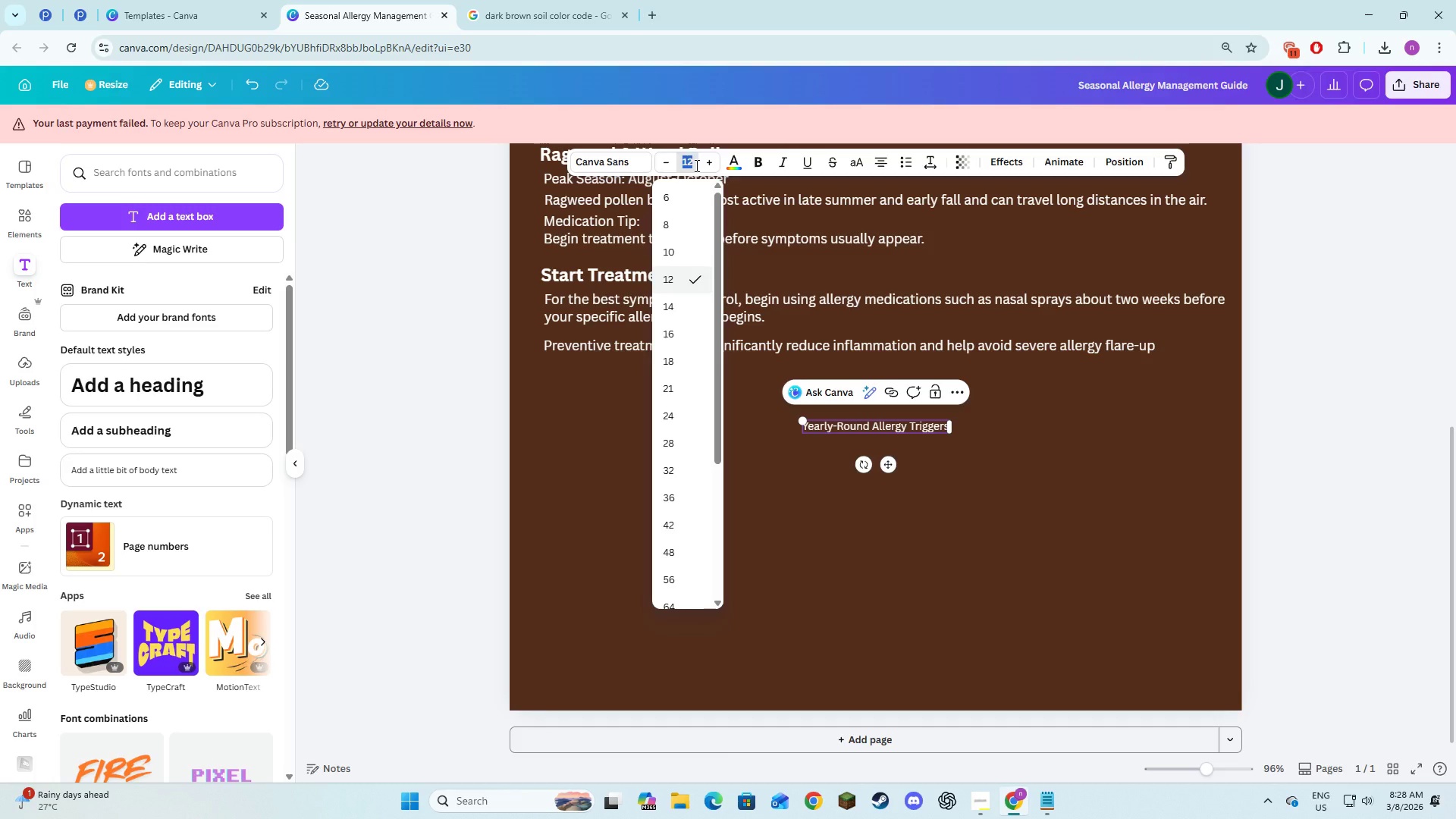 
key(Numpad2)
 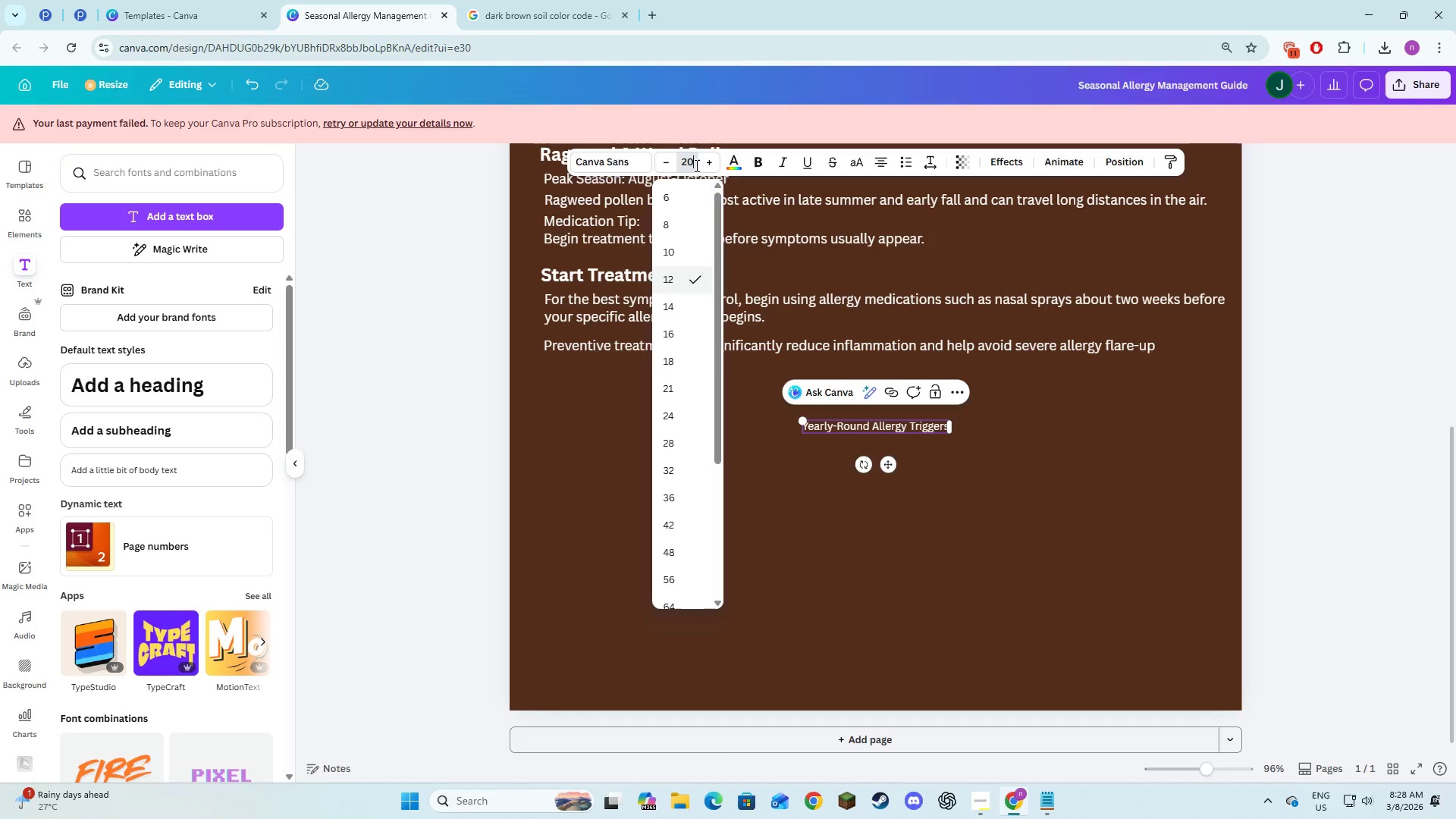 
key(Numpad0)
 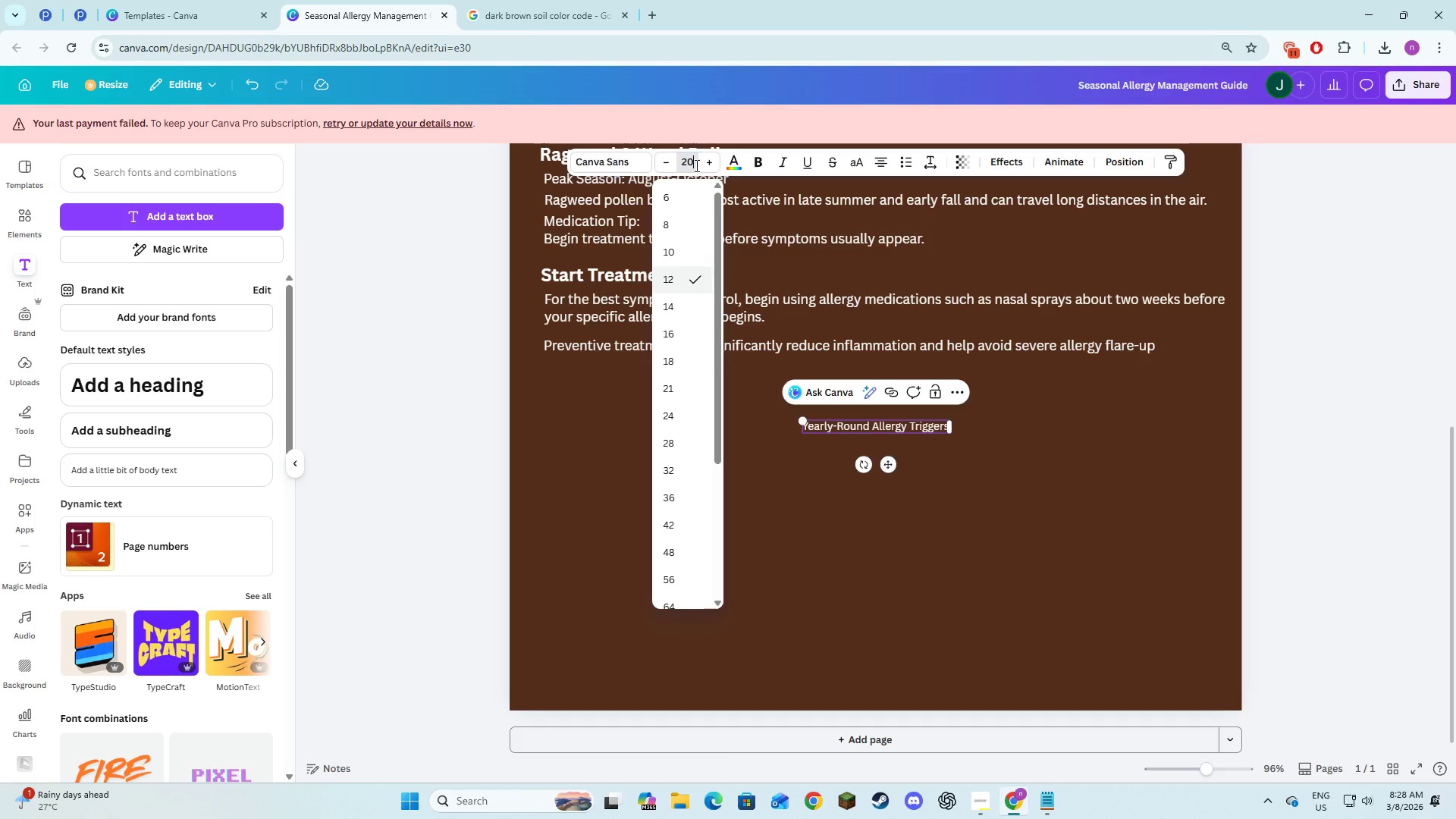 
key(NumpadEnter)
 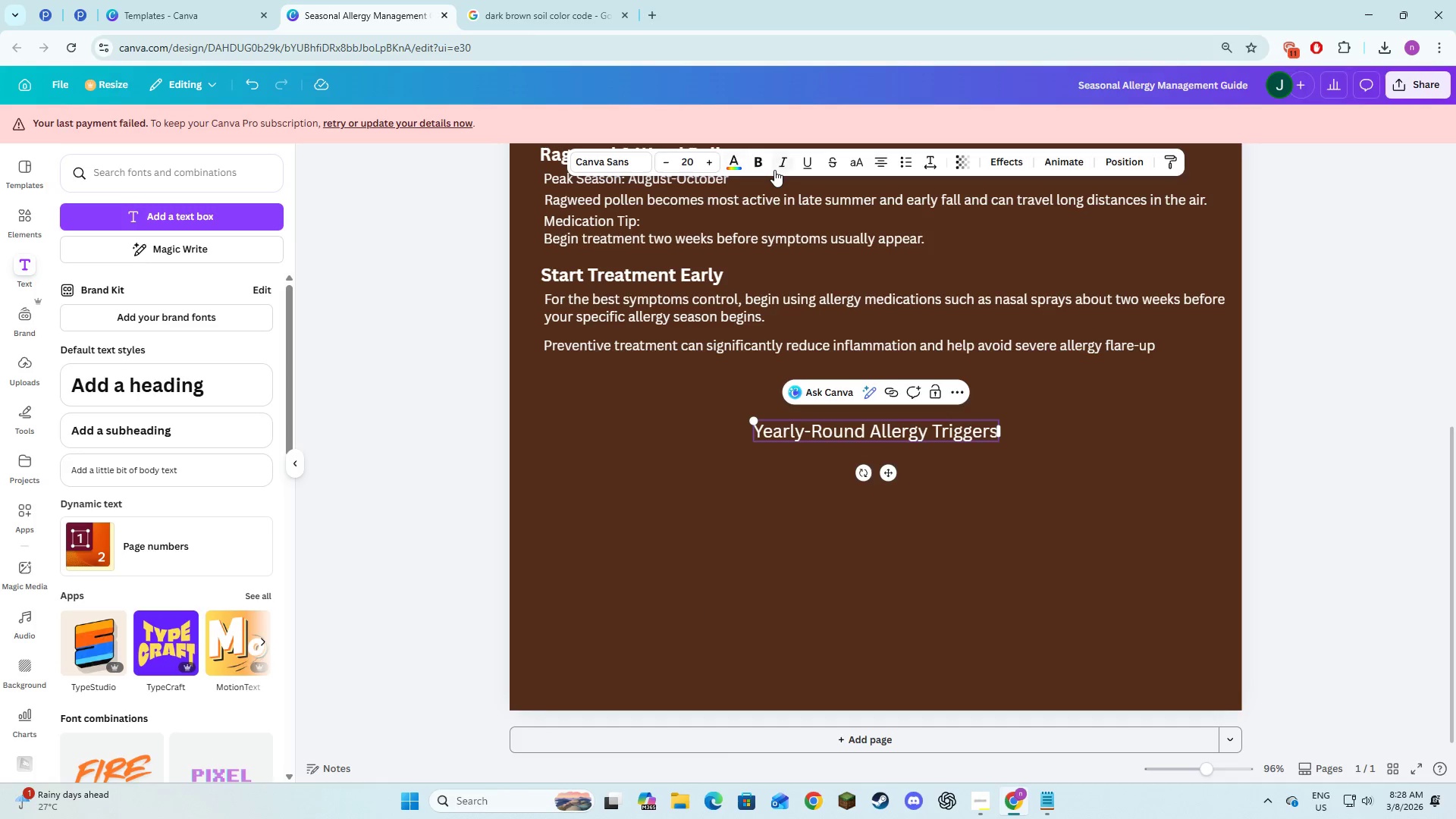 
left_click([762, 165])
 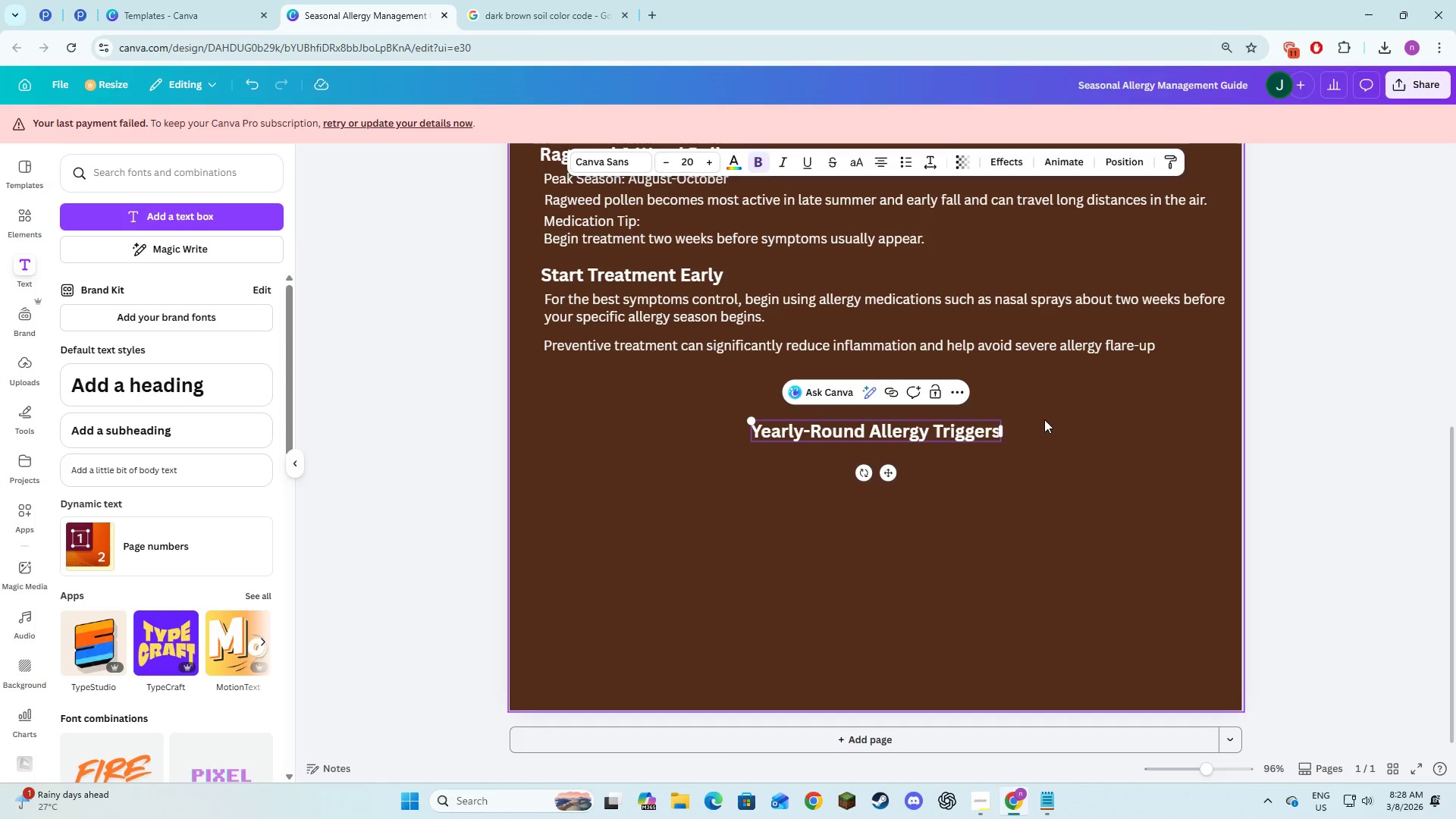 
left_click([1044, 427])
 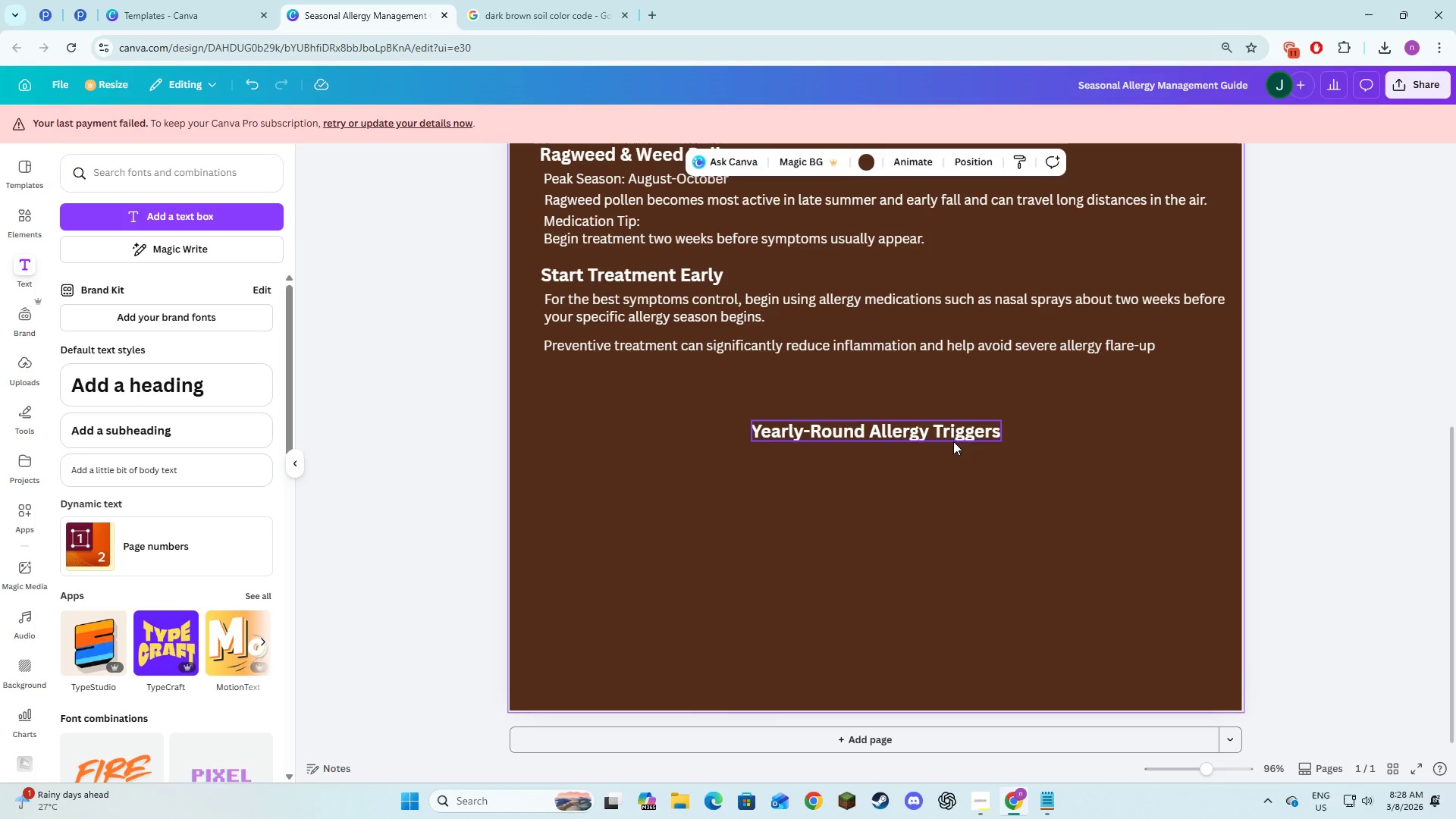 
double_click([952, 438])
 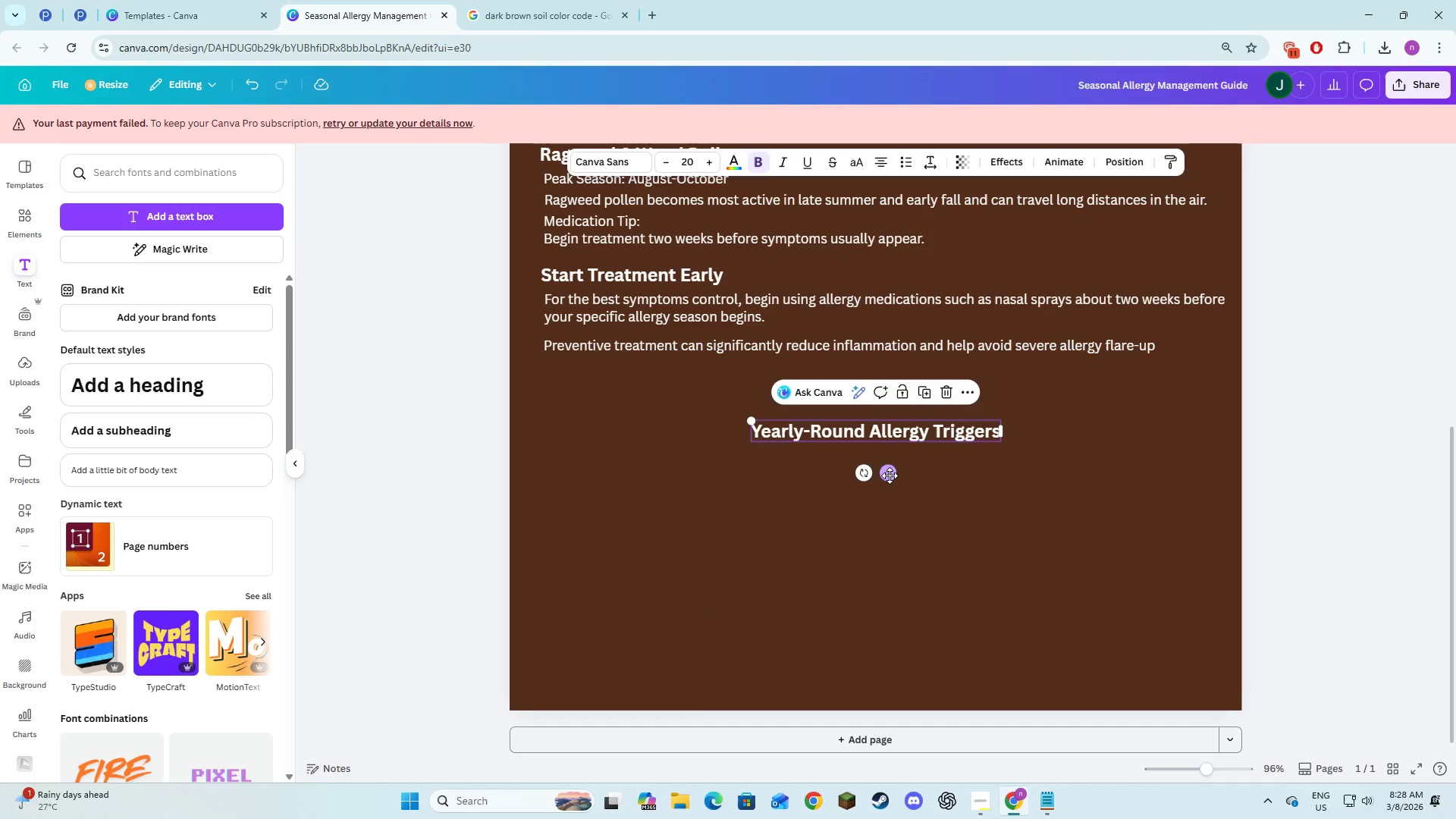 
left_click_drag(start_coordinate=[890, 475], to_coordinate=[704, 461])
 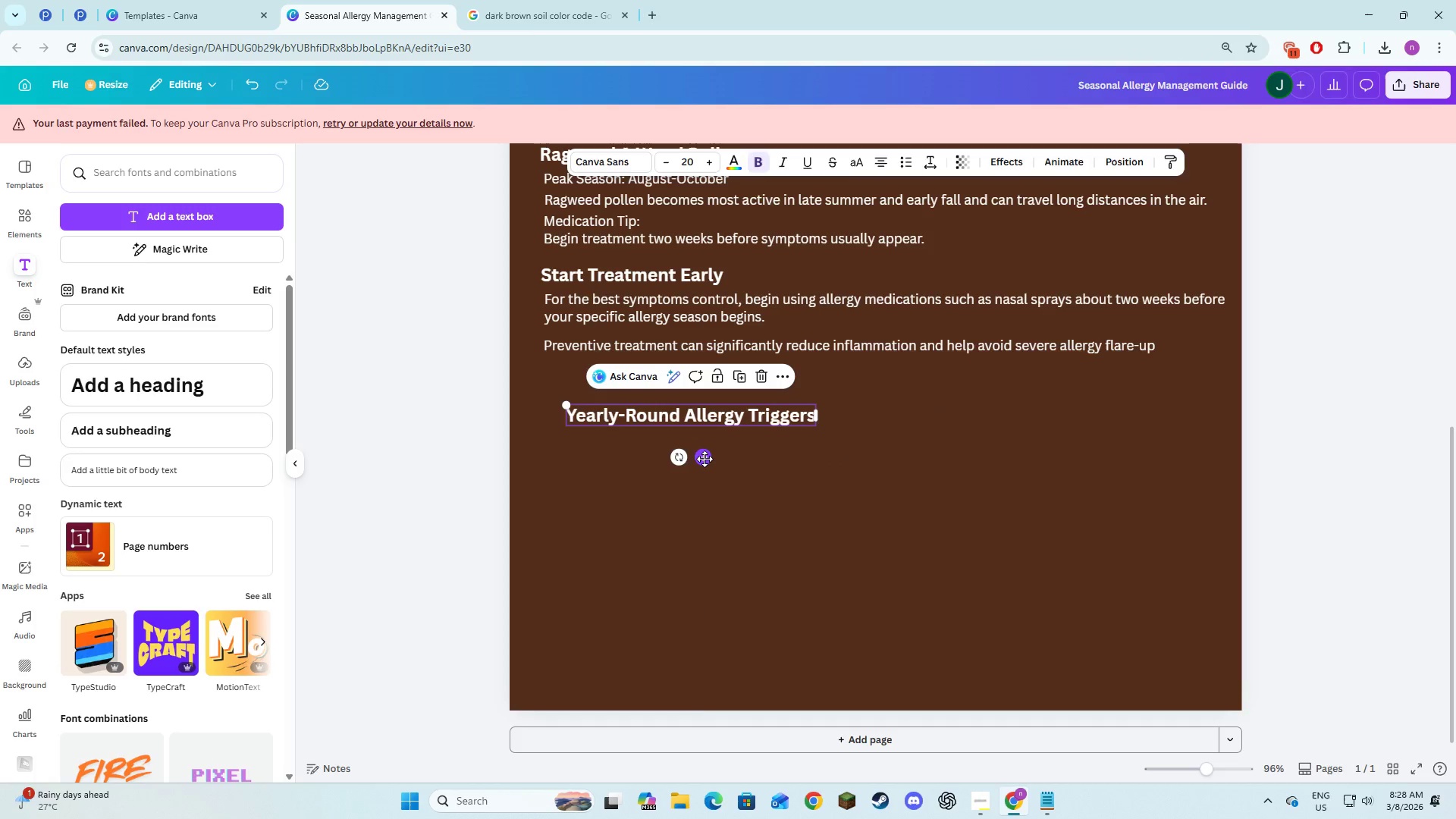 
left_click_drag(start_coordinate=[704, 458], to_coordinate=[678, 423])
 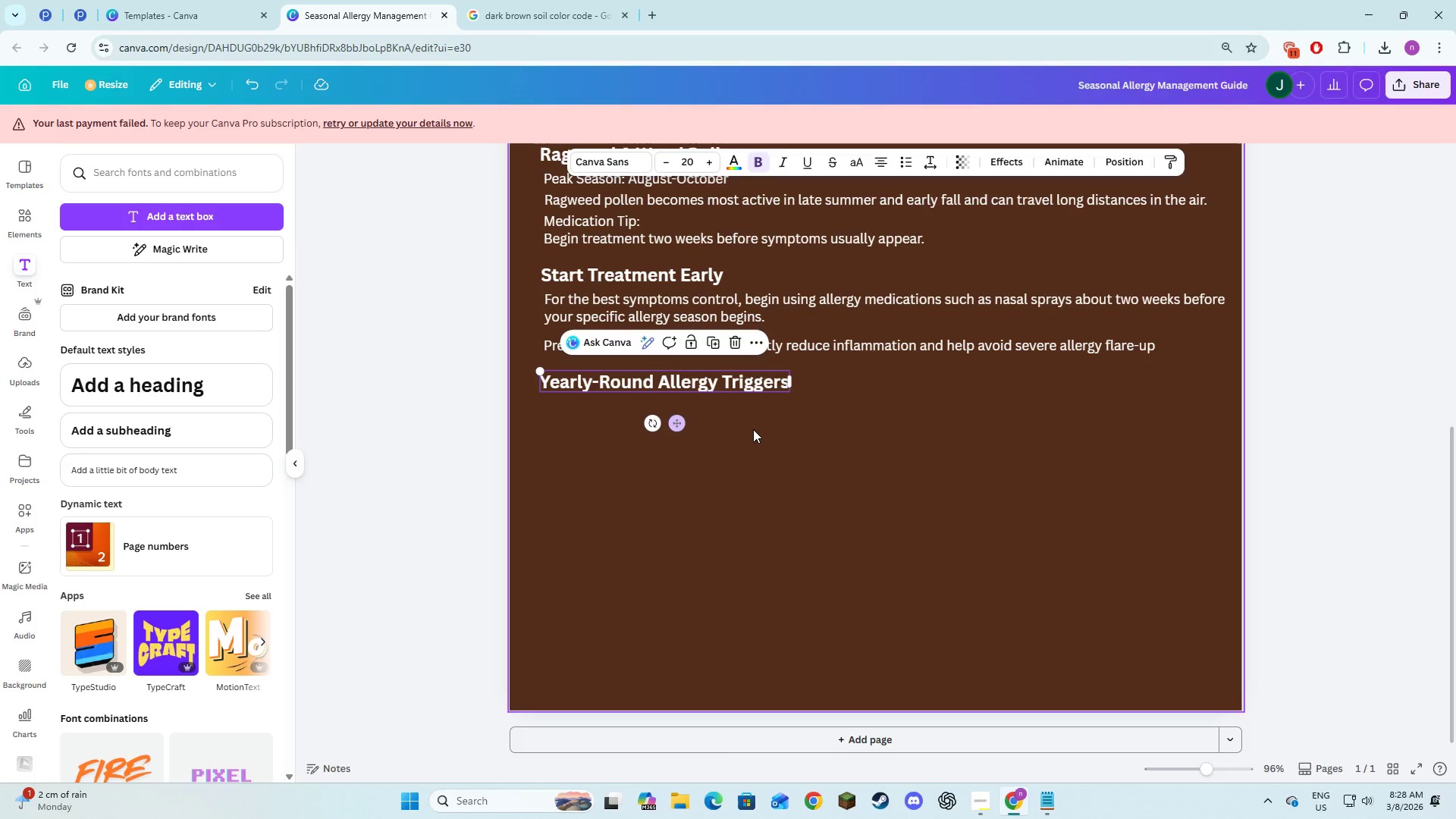 
left_click([753, 429])
 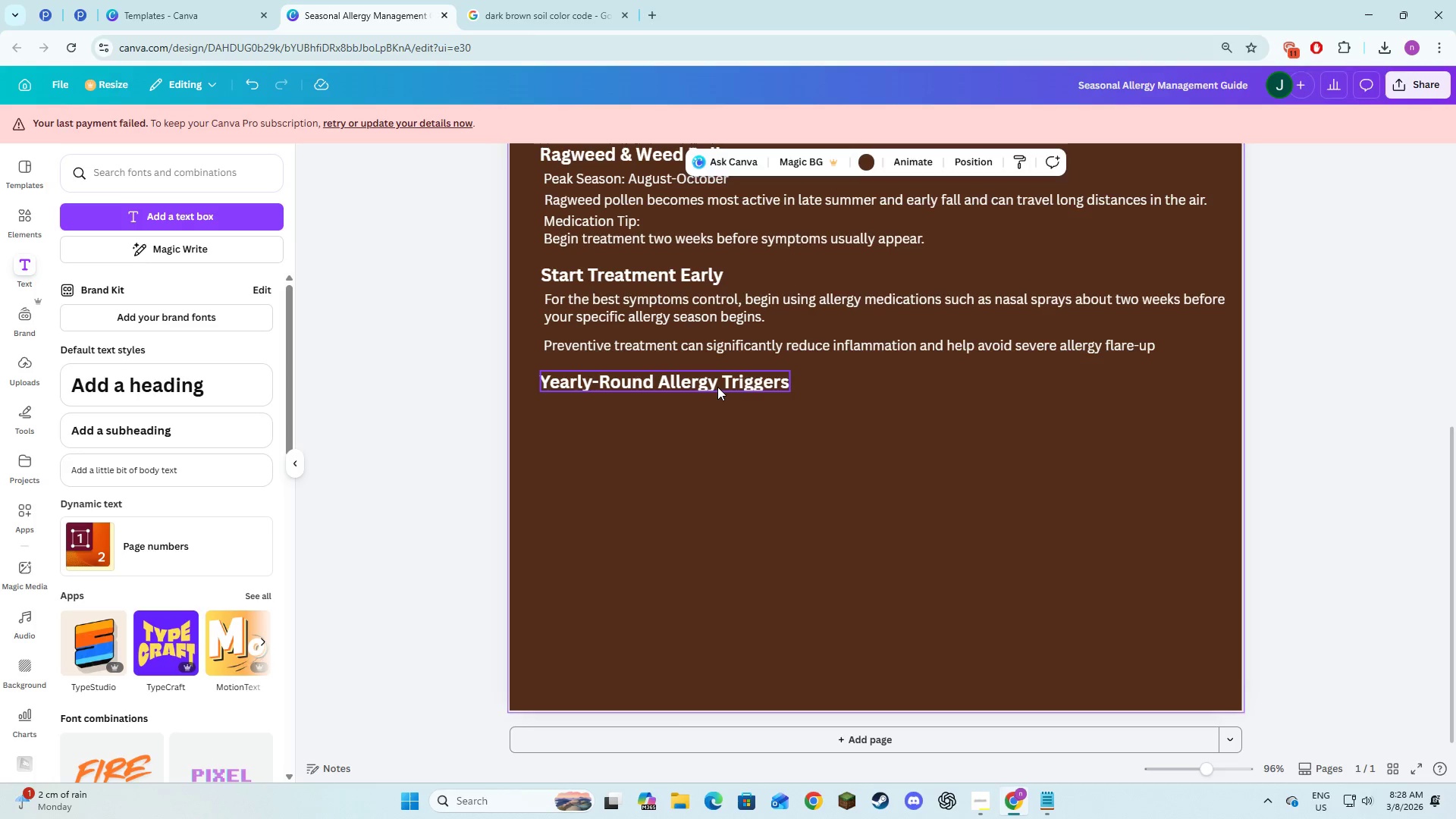 
left_click([717, 387])
 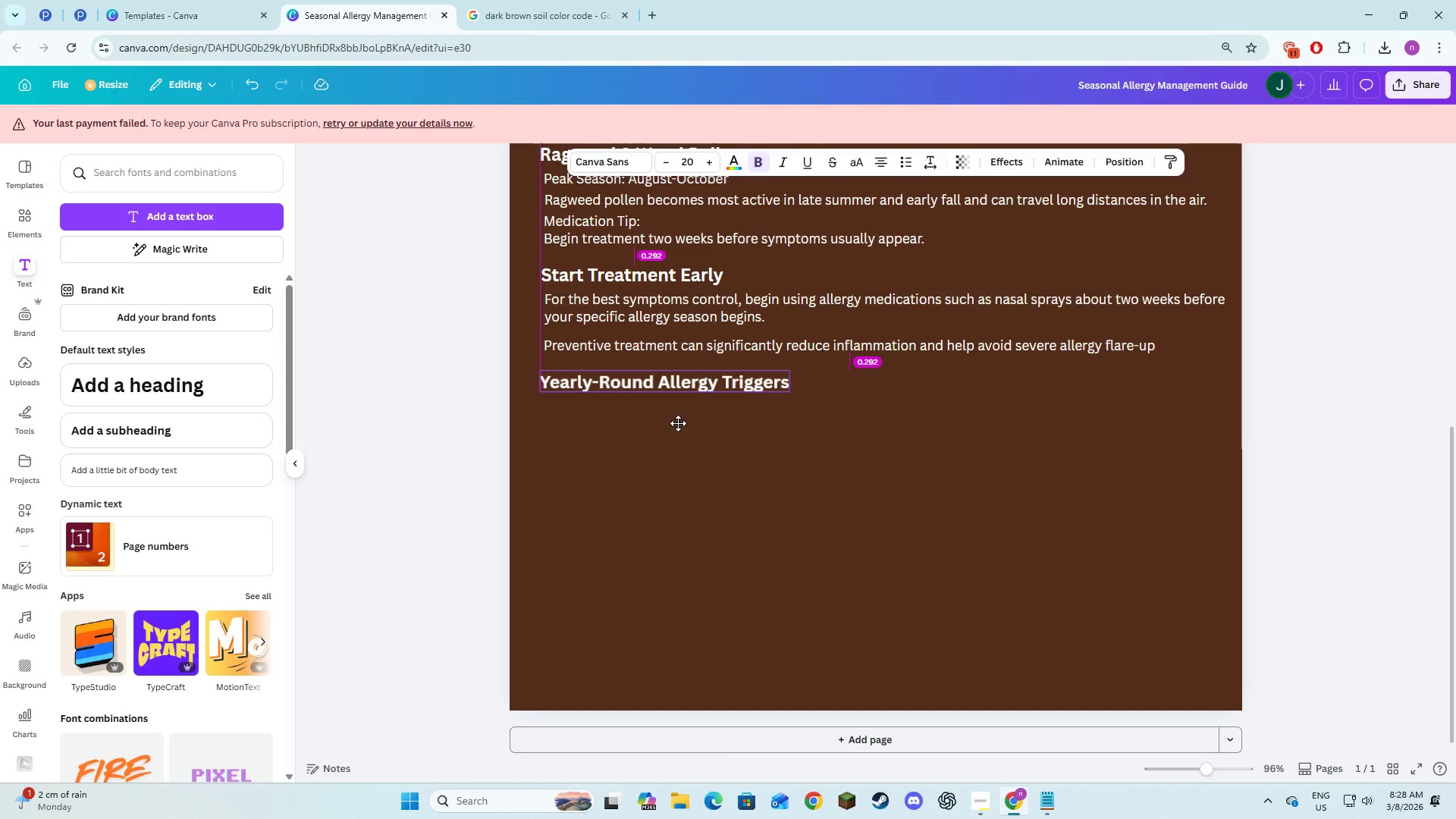 
left_click([792, 423])
 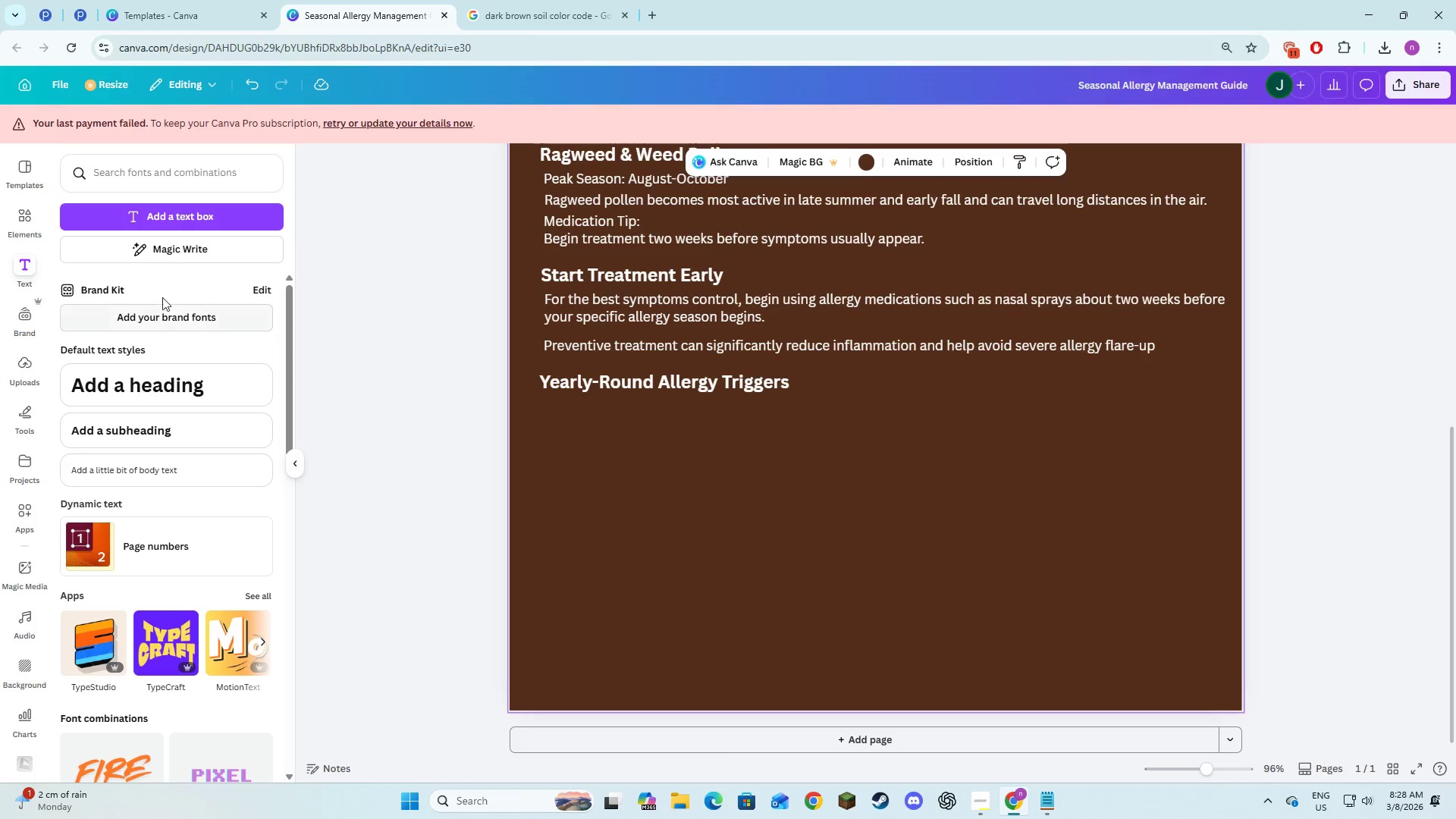 
left_click([195, 212])
 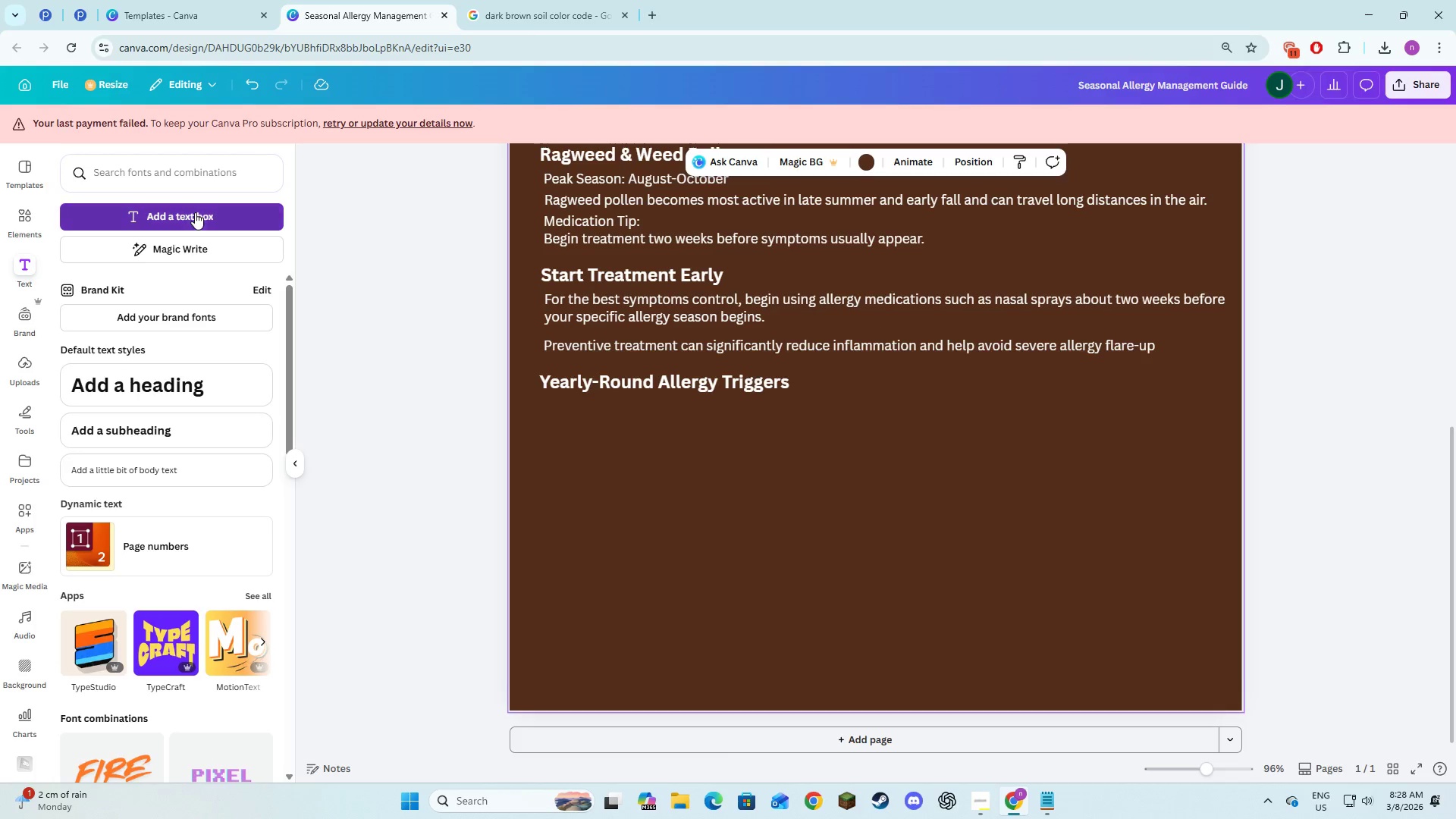 
key(Alt+AltLeft)
 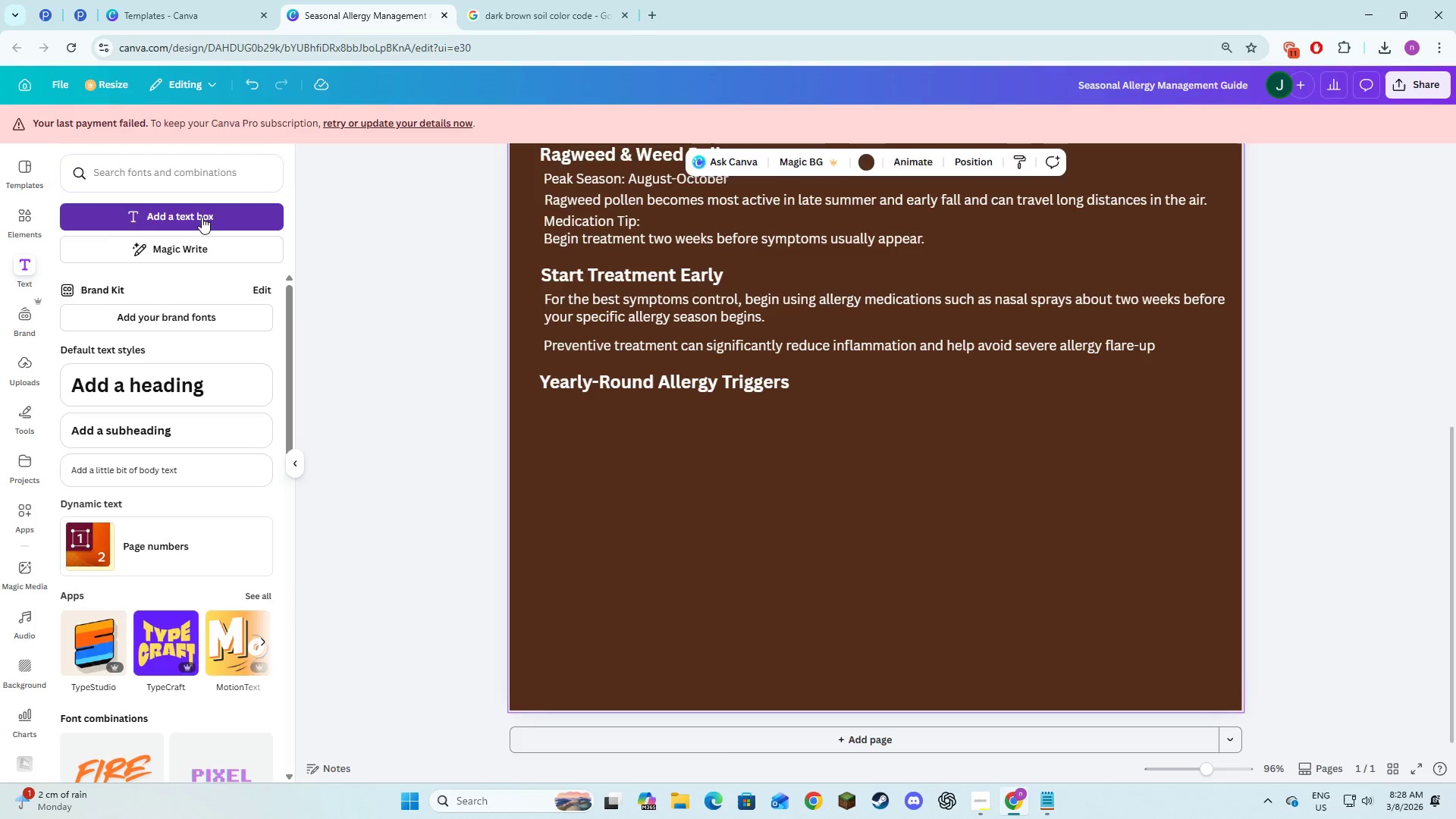 
key(Alt+Tab)
 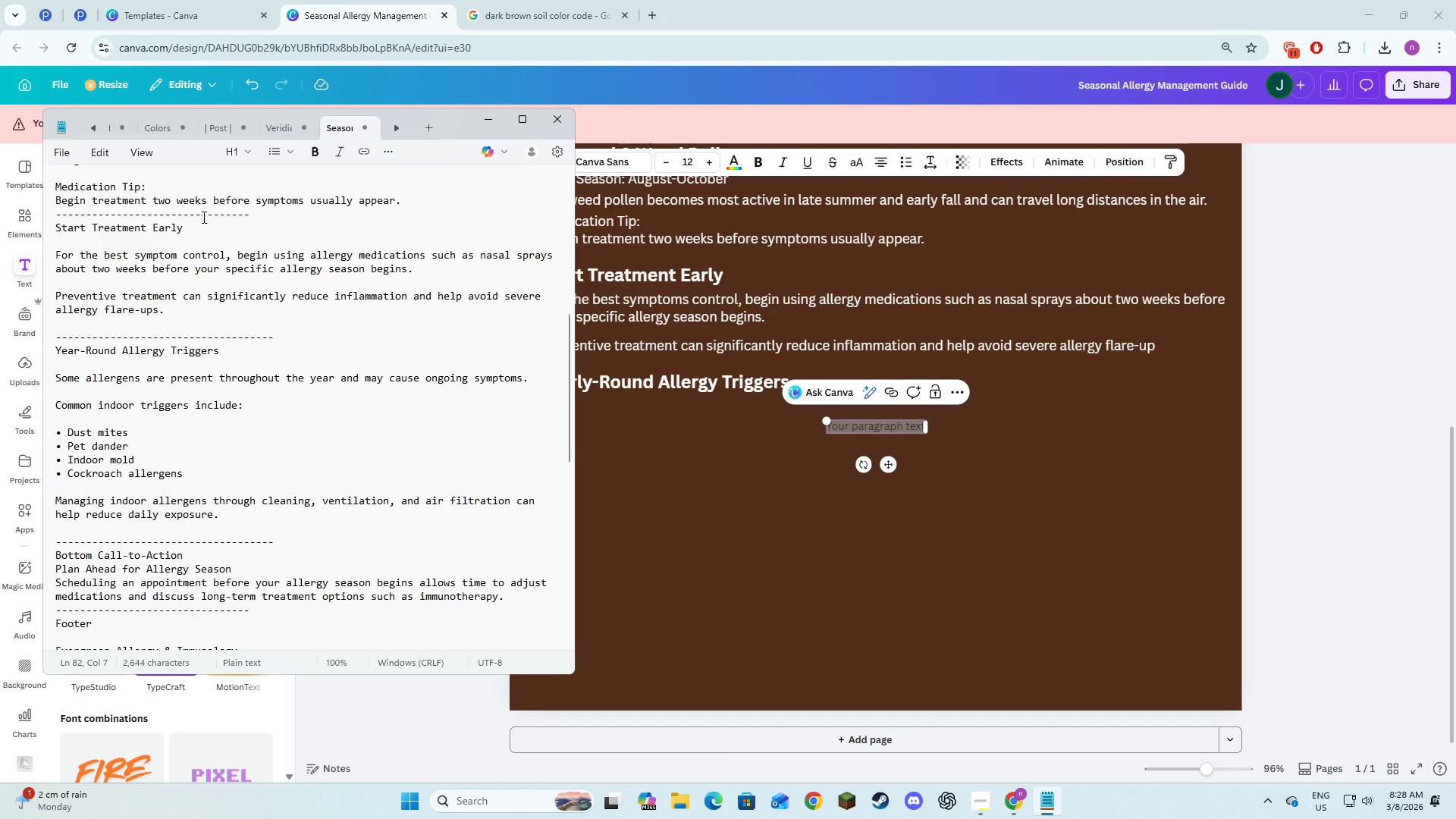 
key(Alt+AltLeft)
 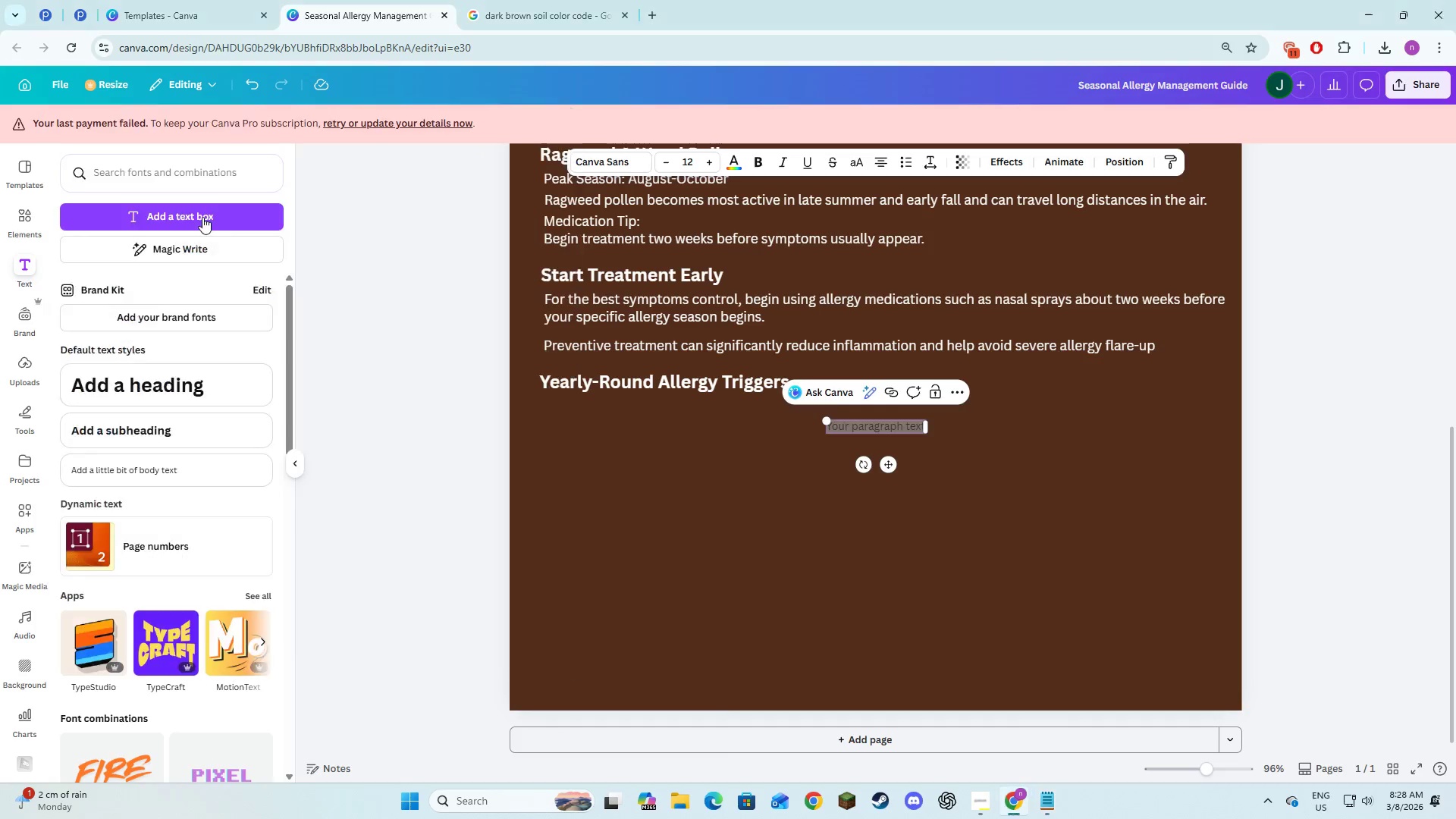 
key(Tab)
type(Some allergen )
 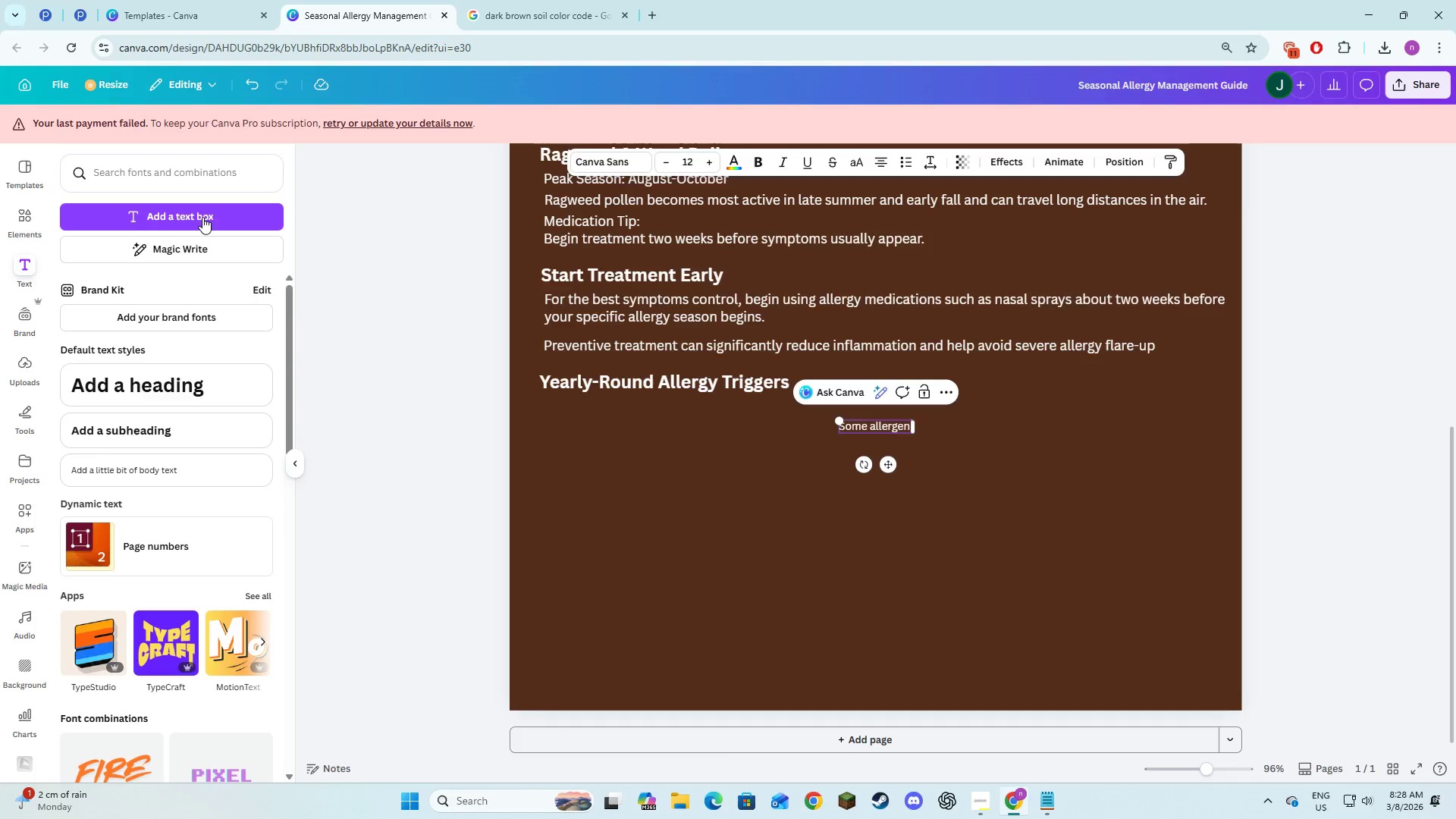 
key(Alt+AltLeft)
 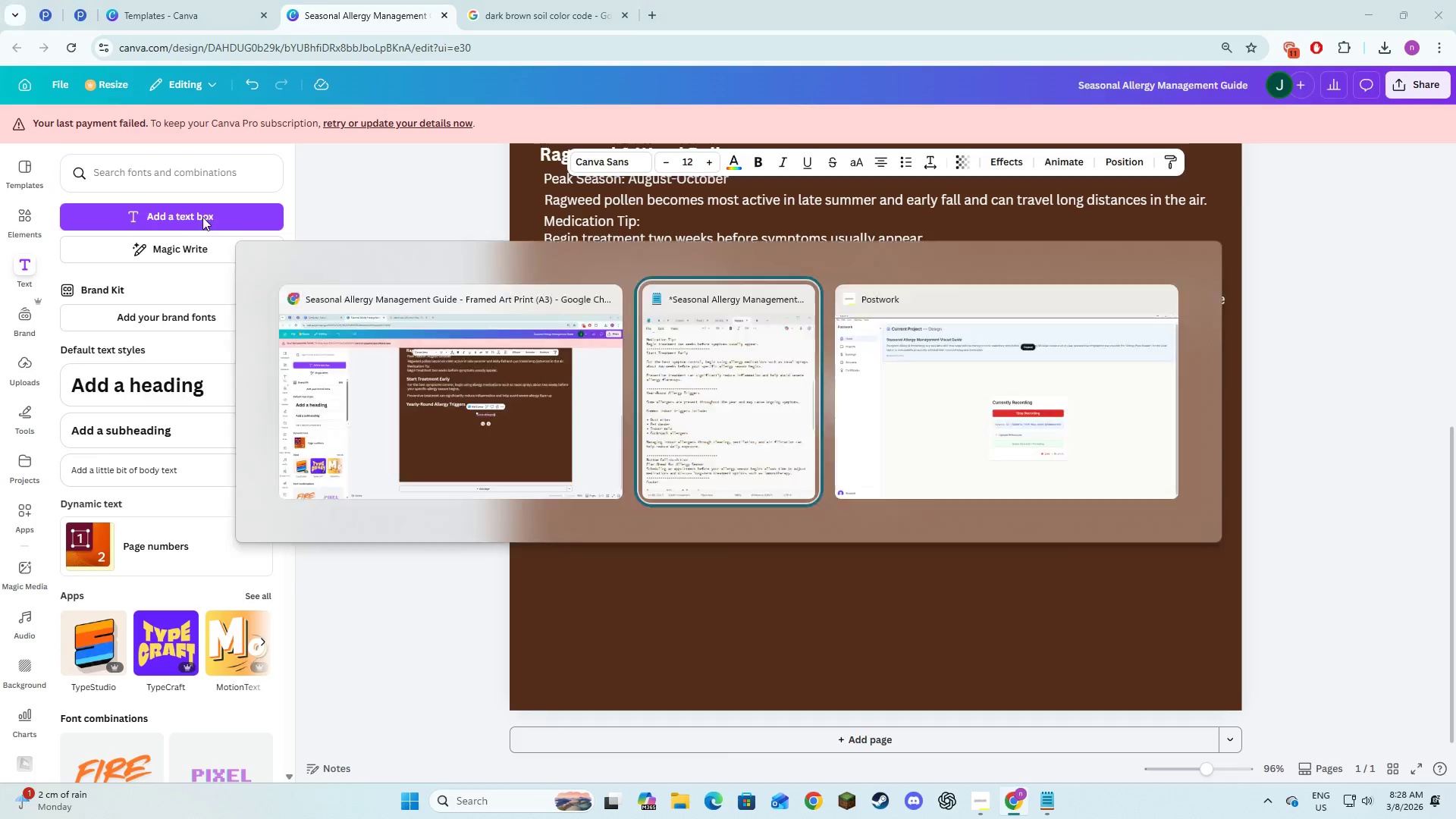 
key(Alt+Tab)
 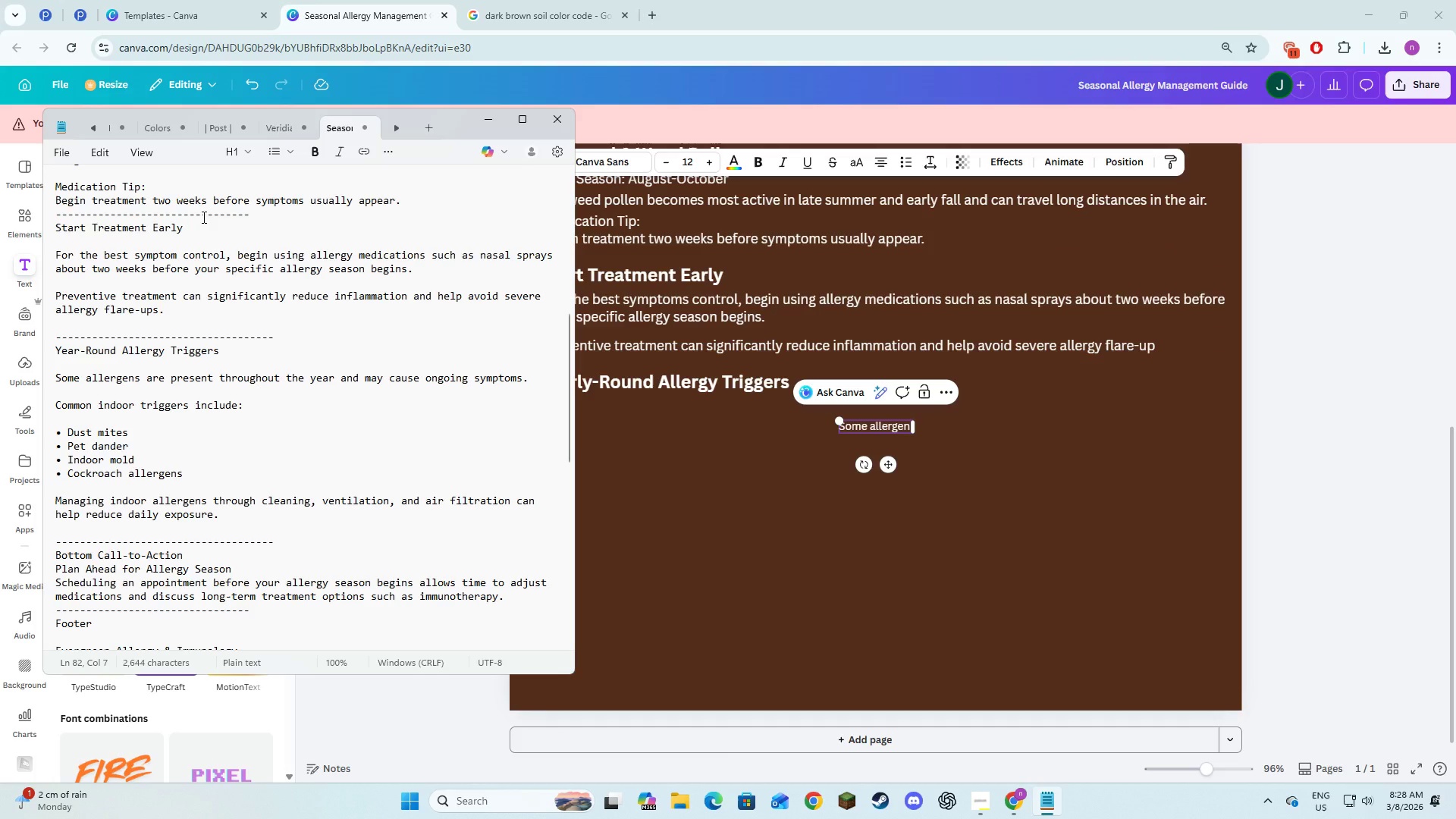 
key(Alt+AltLeft)
 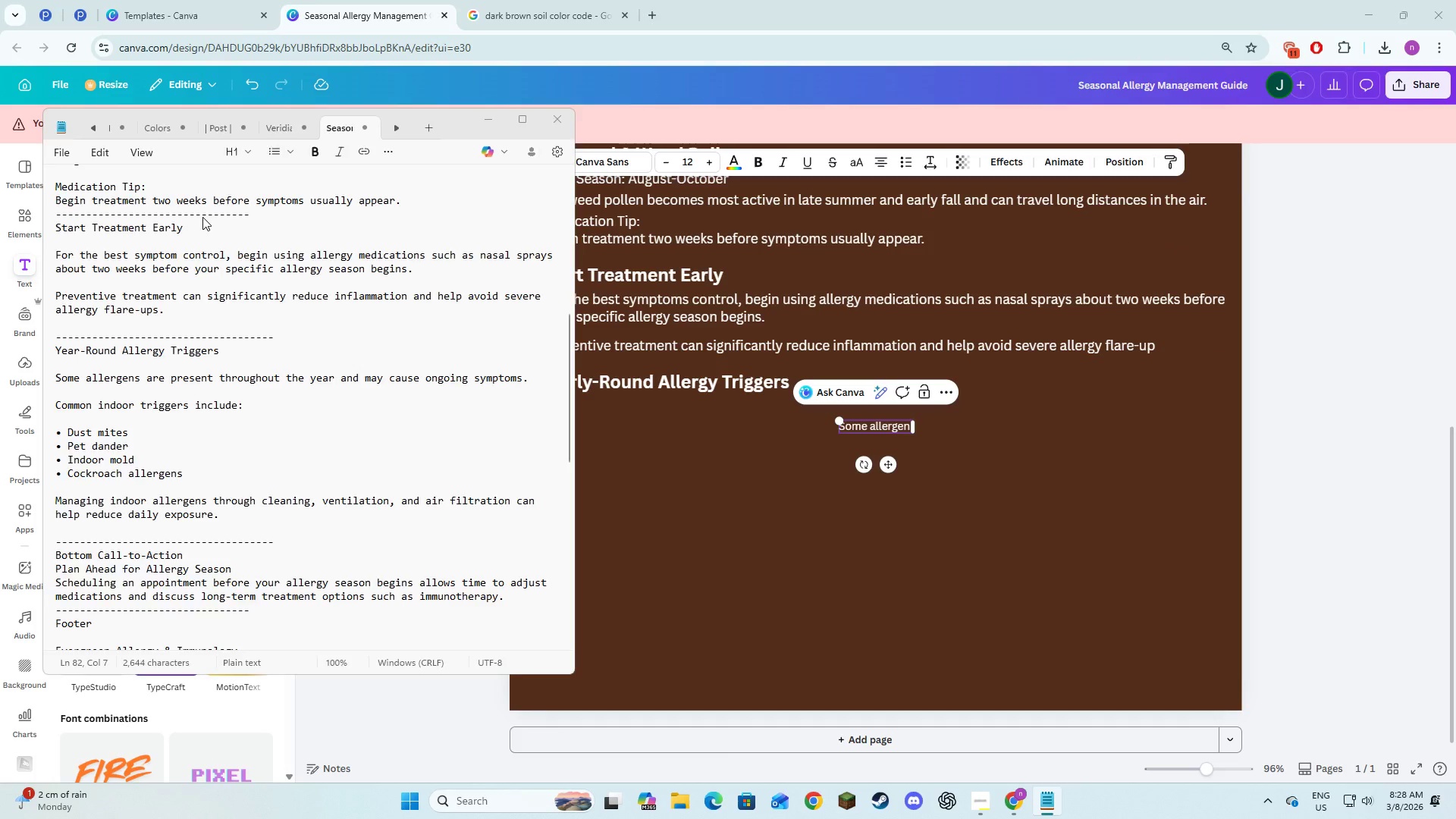 
key(Tab)
key(Backspace)
type(s are )
 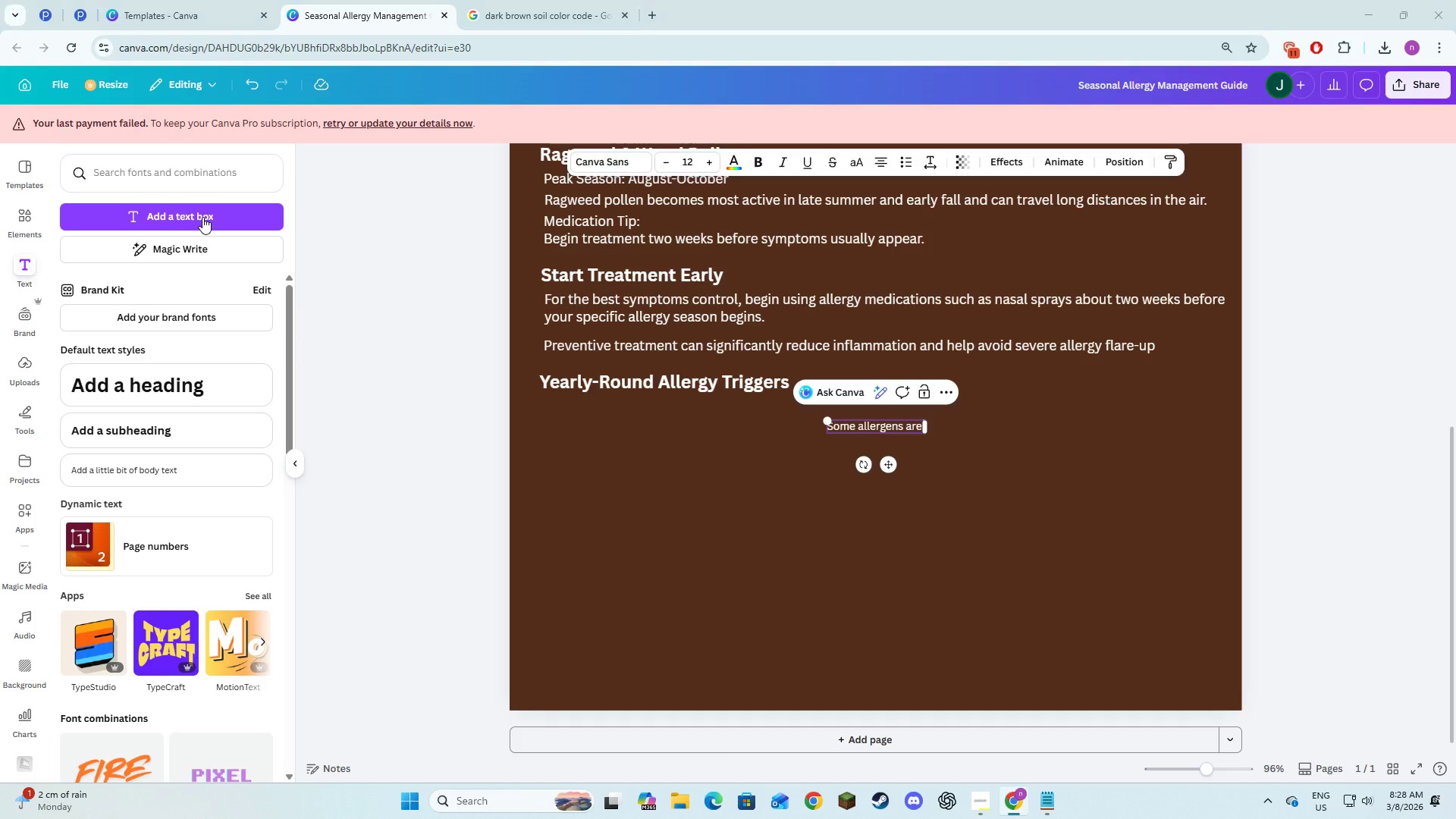 
key(Alt+AltLeft)
 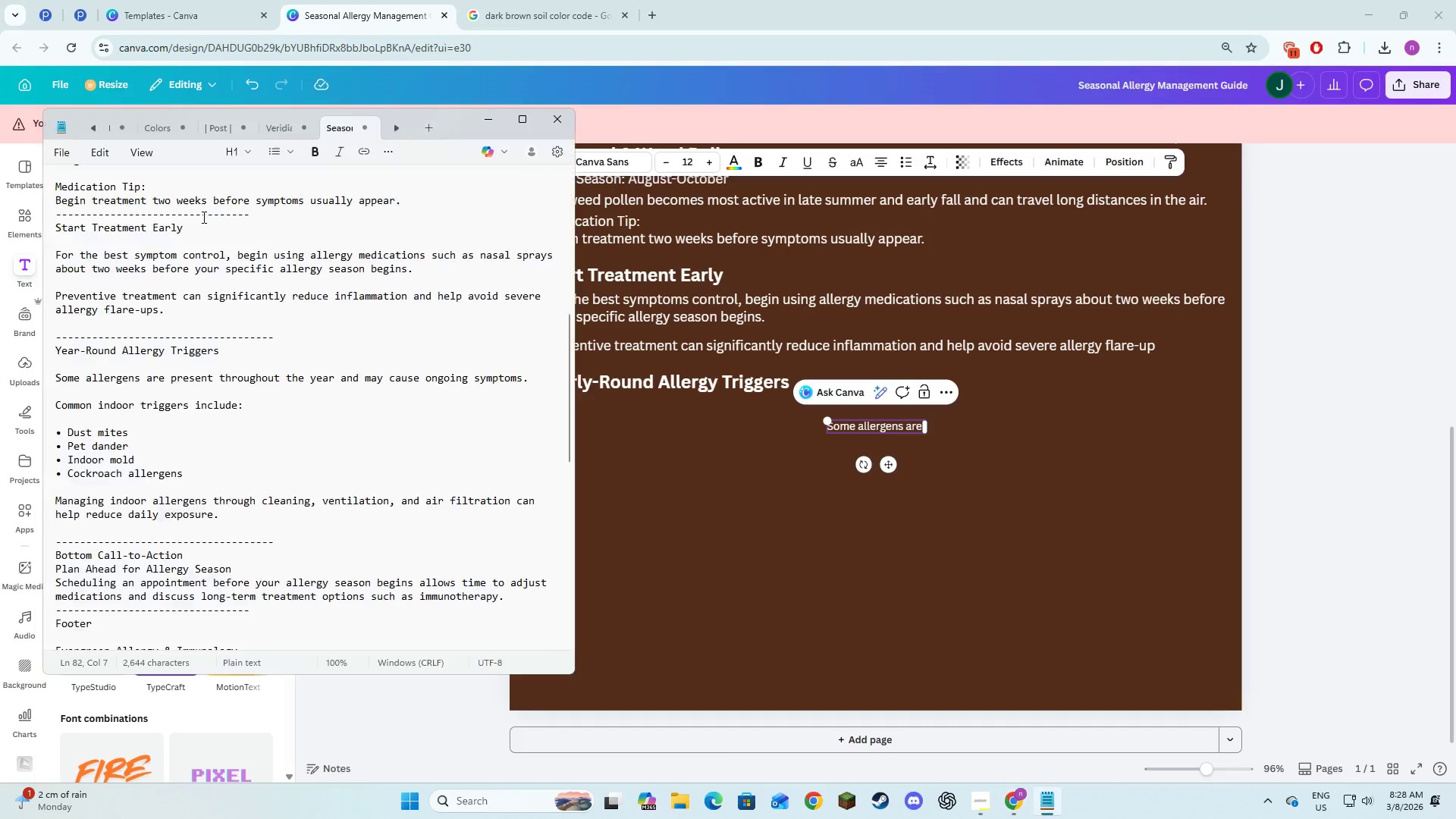 
key(Alt+Tab)
 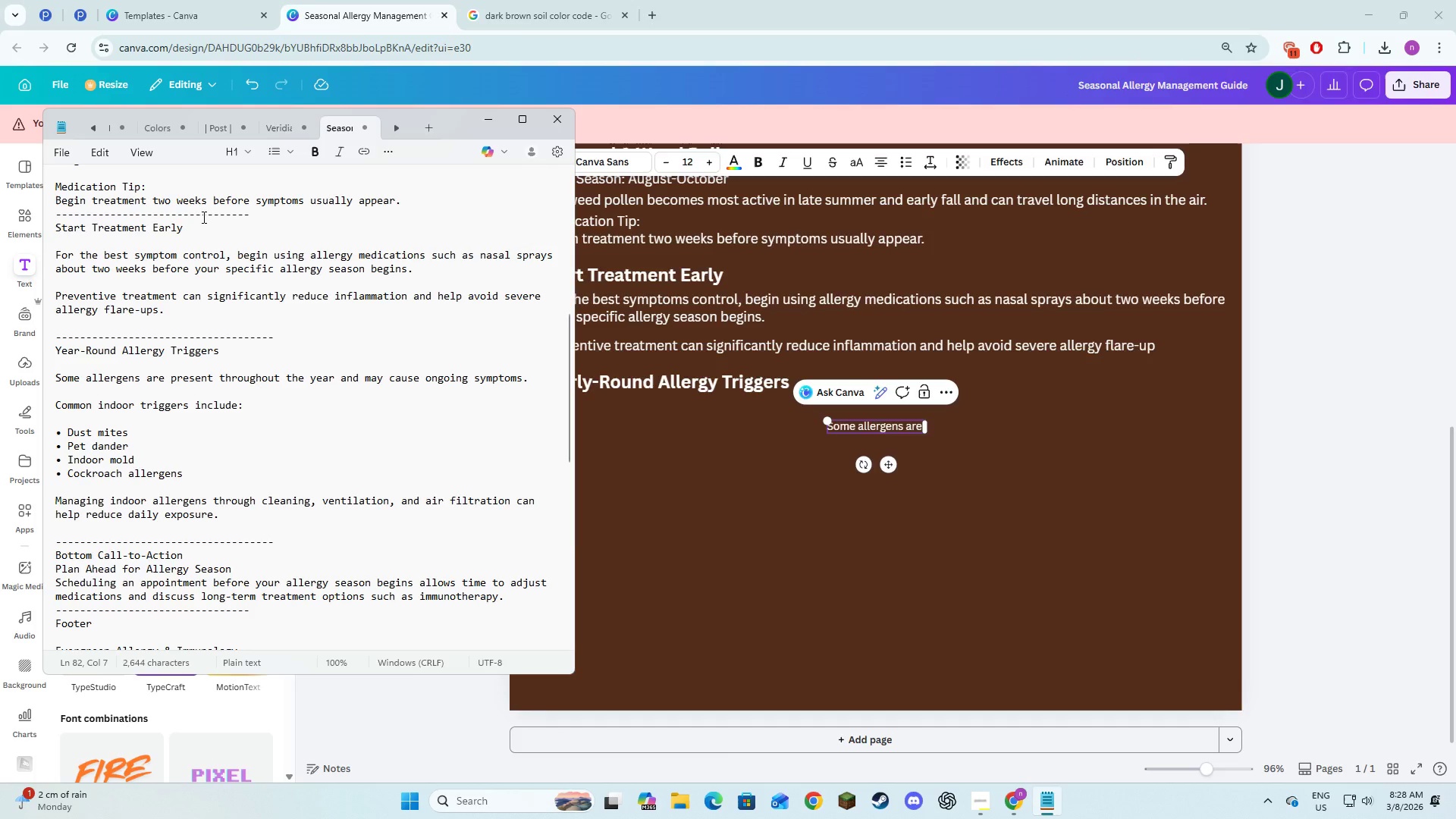 
key(Alt+AltLeft)
 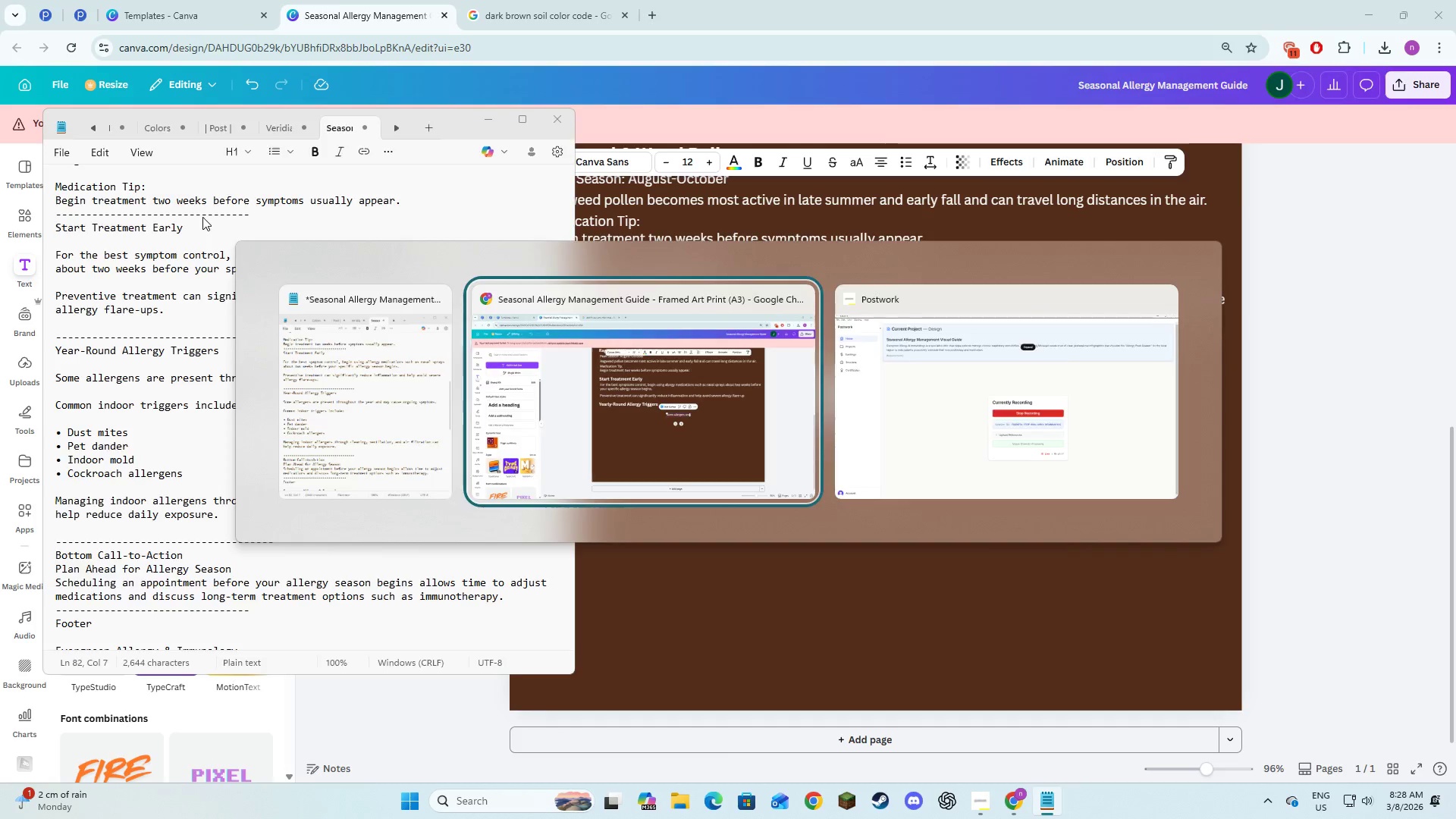 
key(Tab)
type(present )
 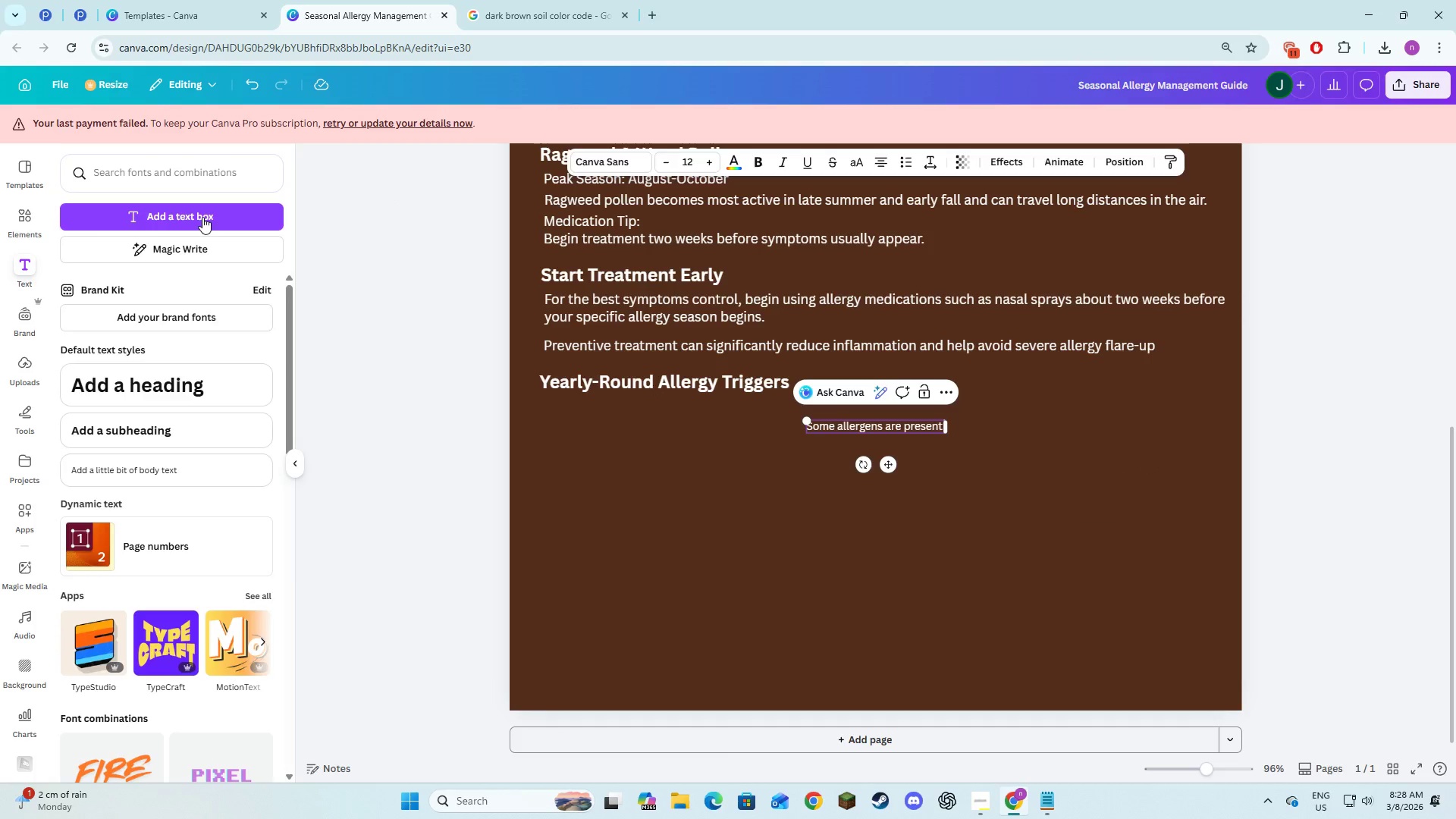 
key(Alt+AltLeft)
 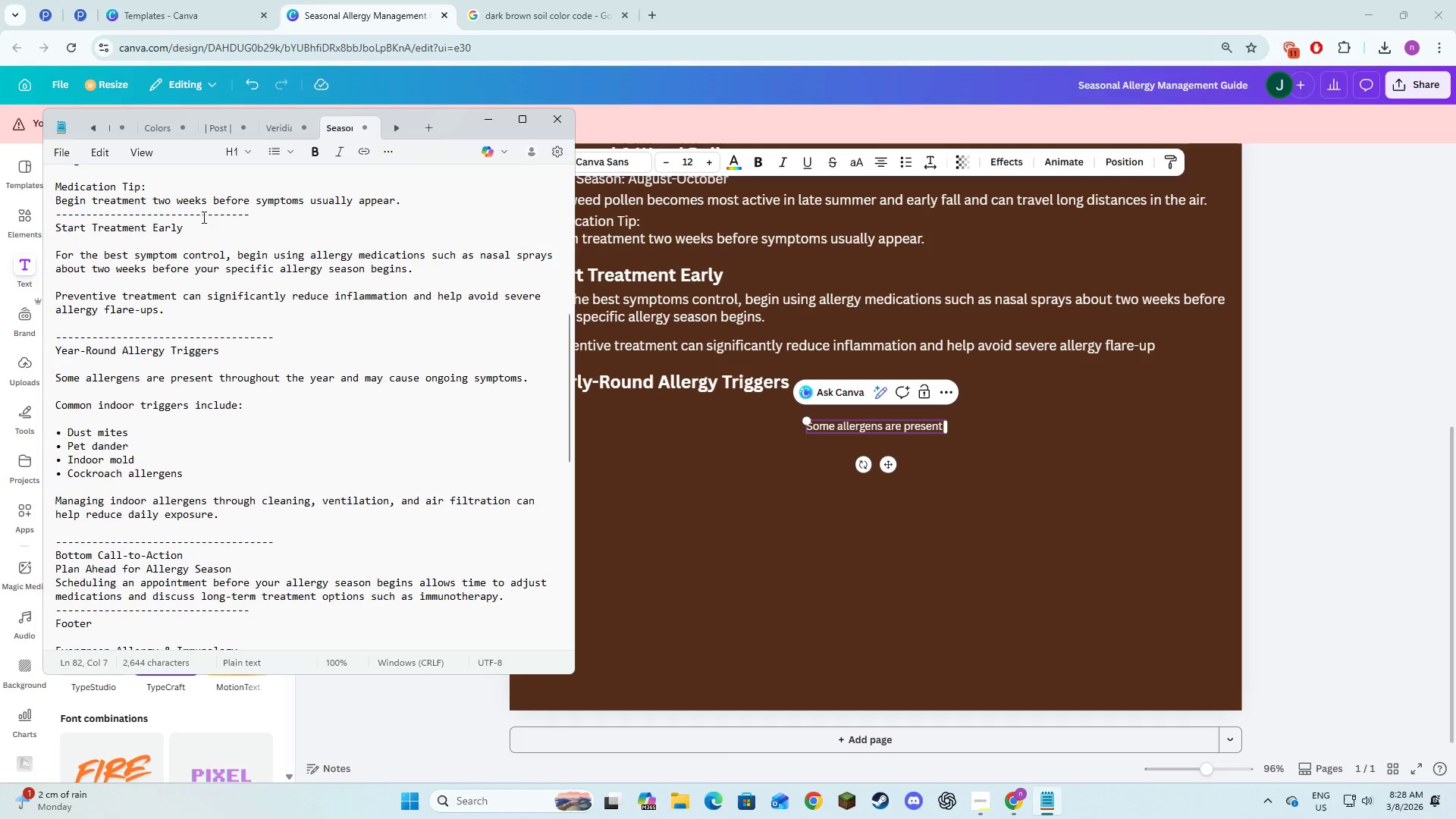 
key(Alt+Tab)
 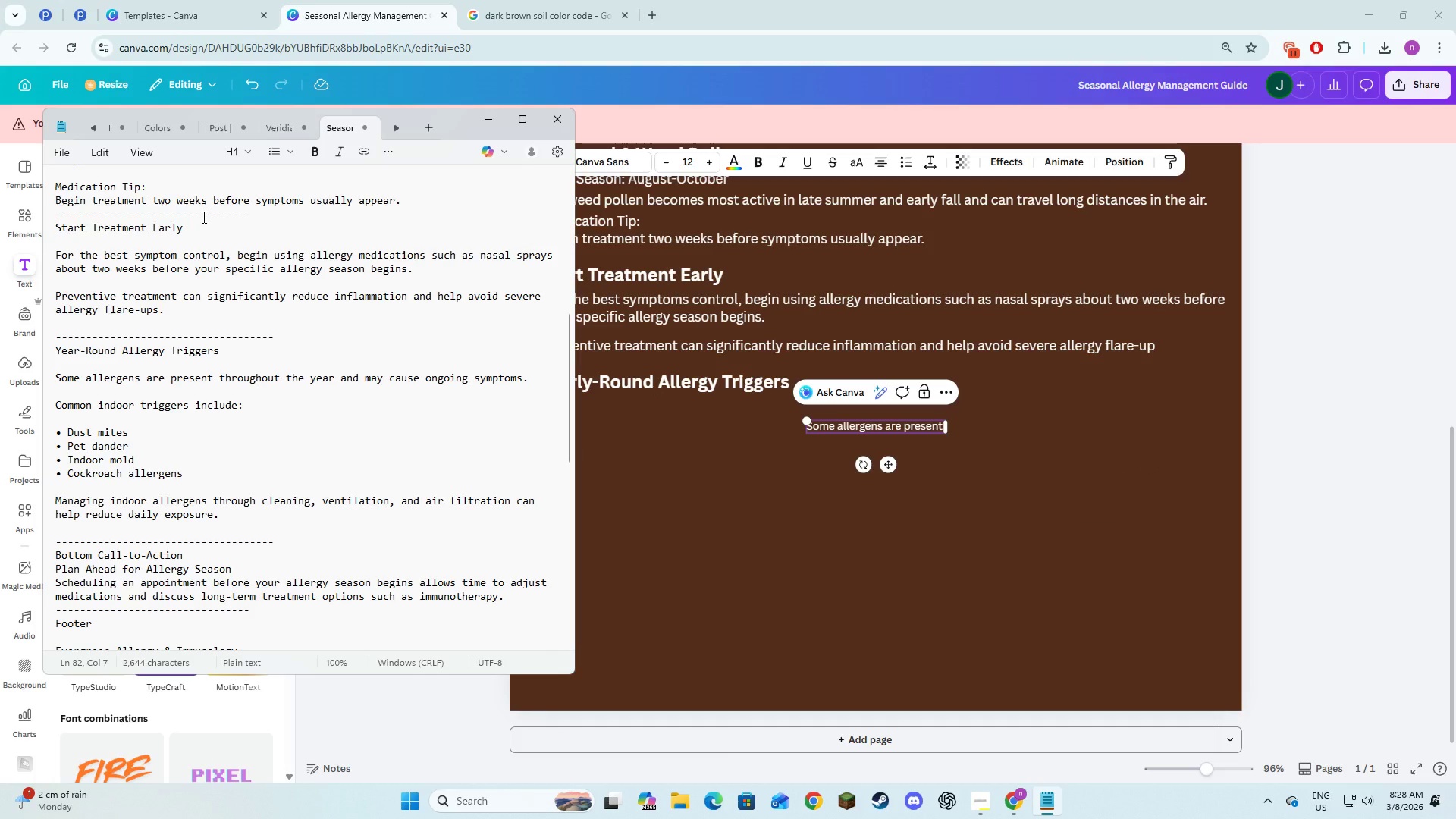 
key(Alt+AltLeft)
 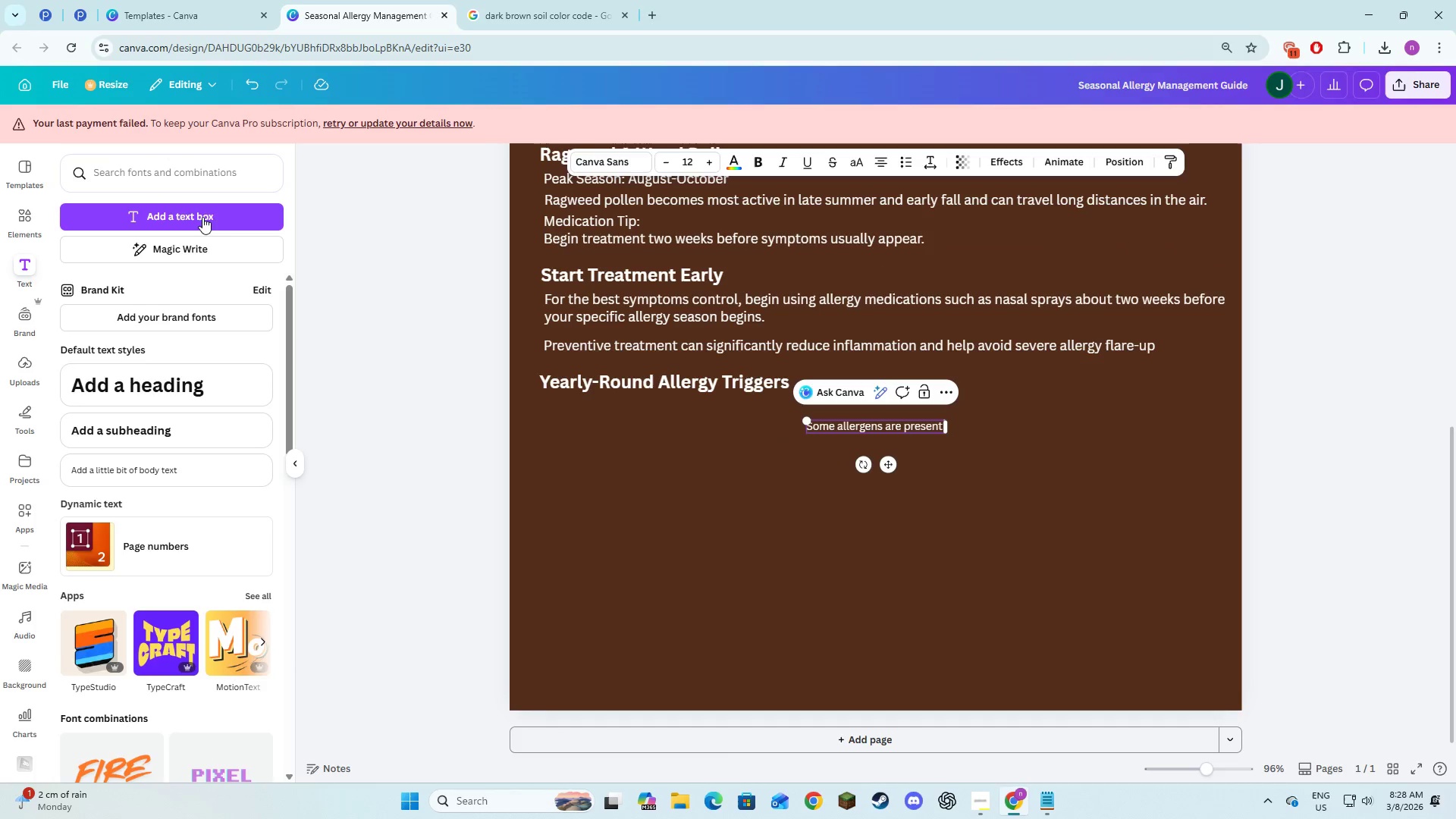 
key(Tab)
type(throughout )
 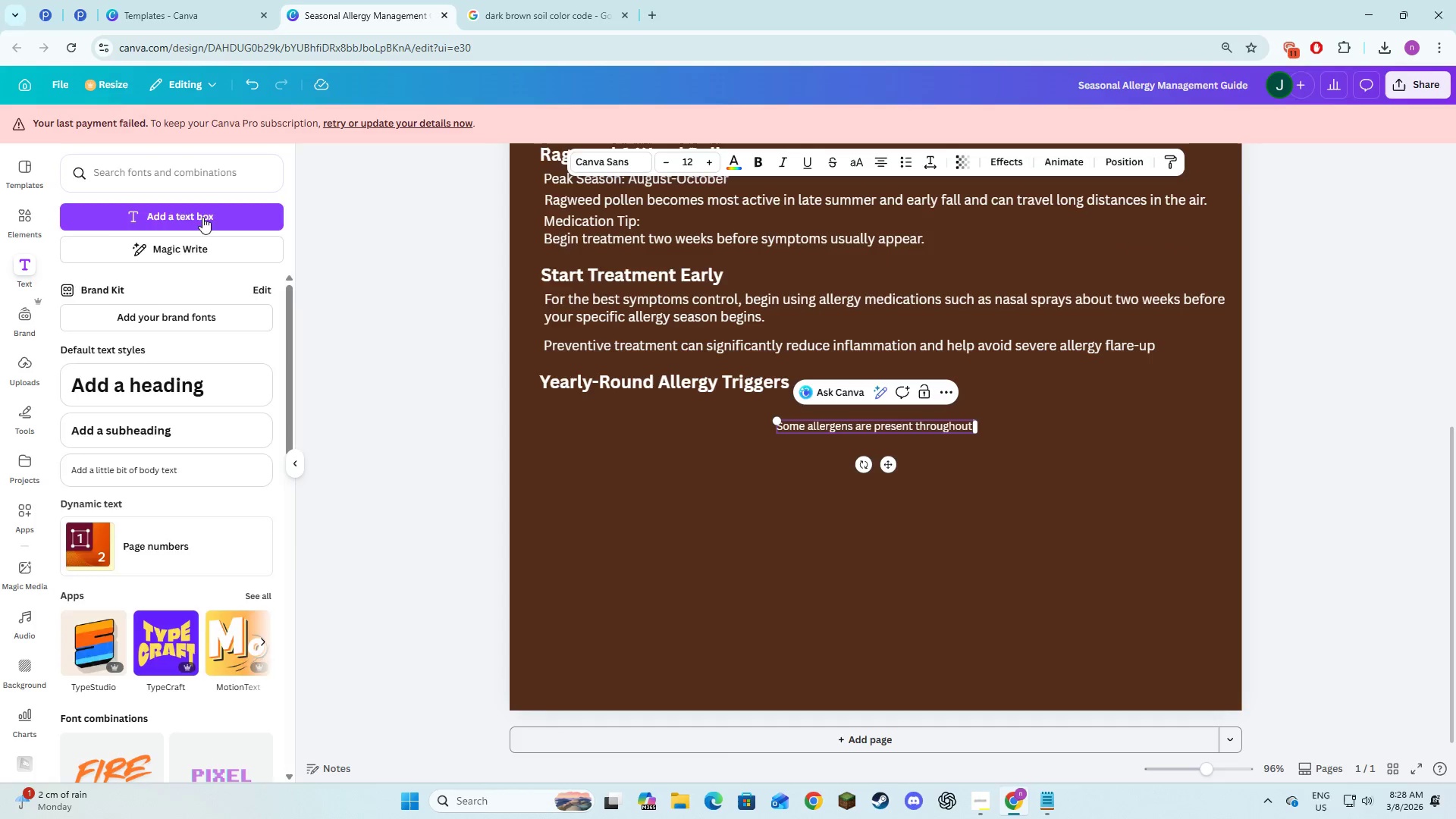 
key(Alt+AltLeft)
 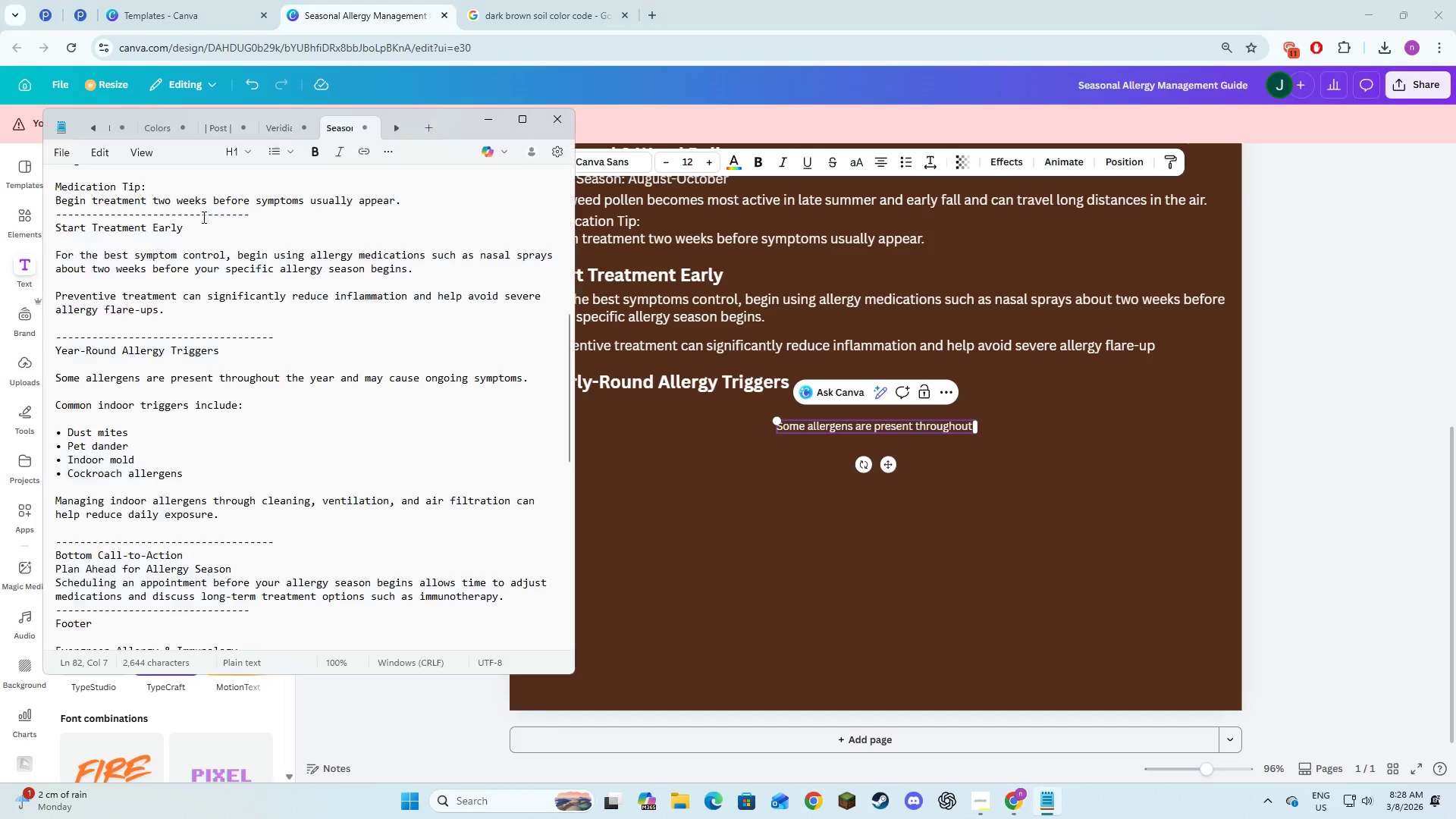 
key(Alt+Tab)
 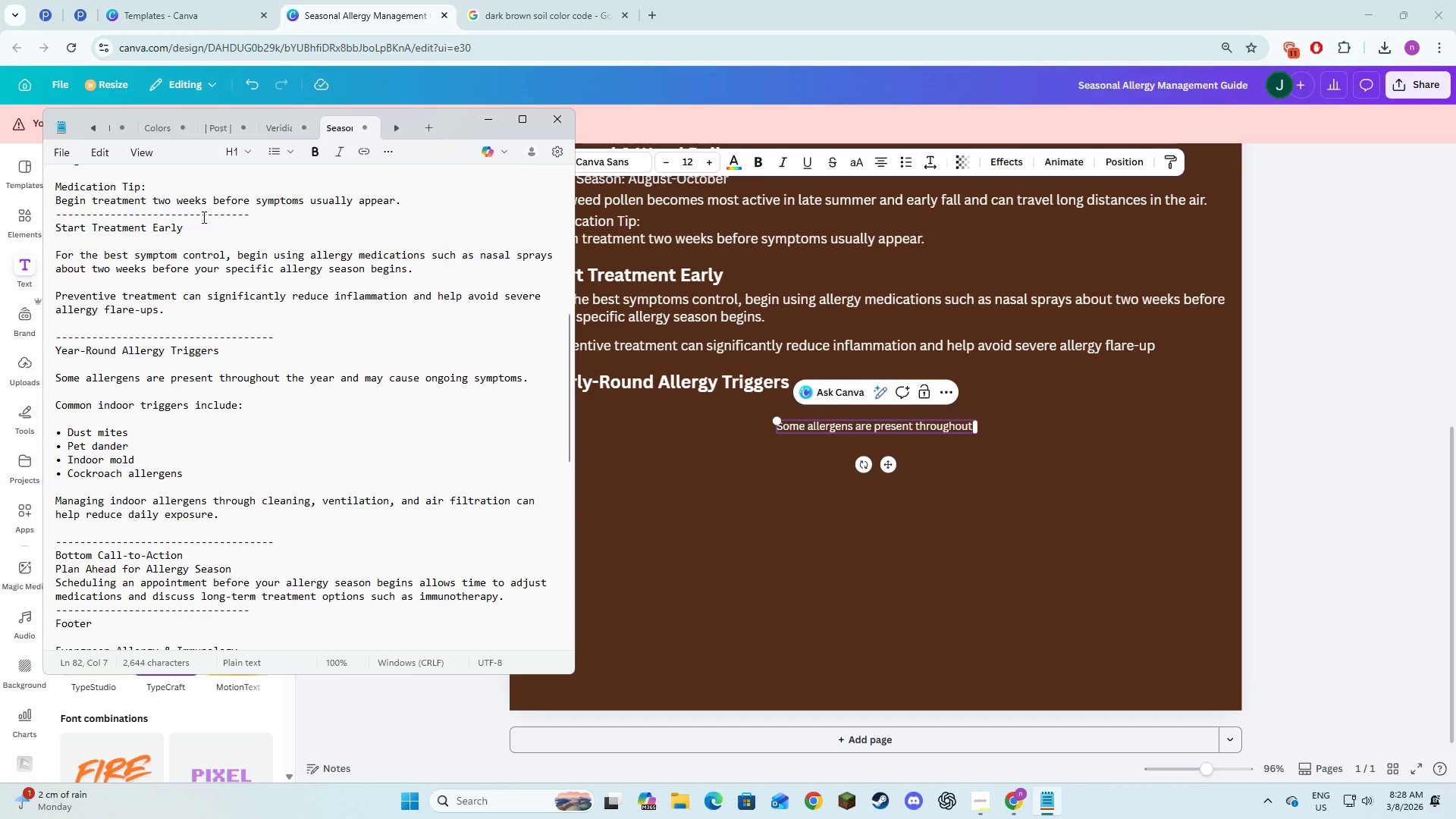 
key(Alt+AltLeft)
 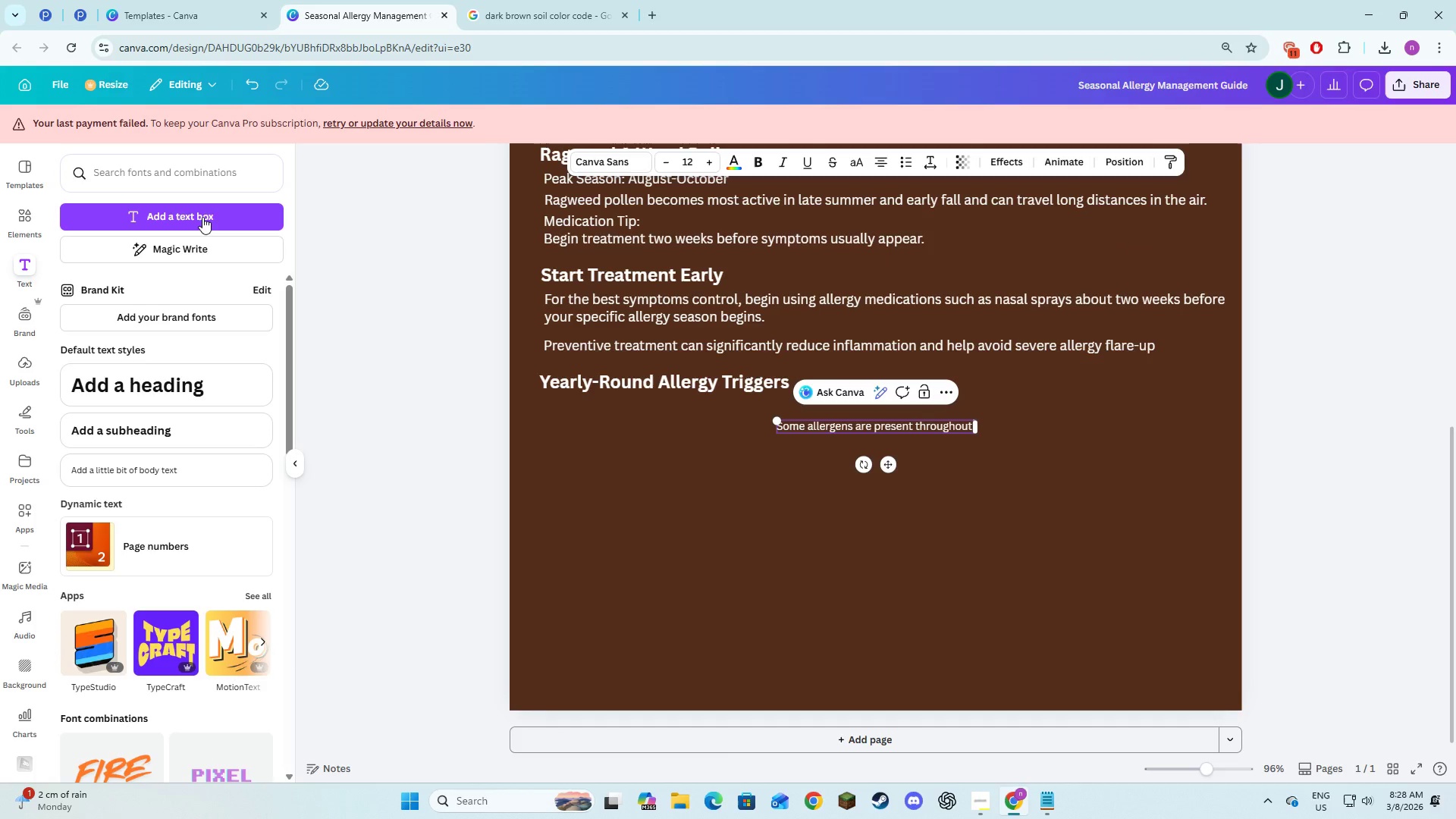 
key(Tab)
type(the year )
 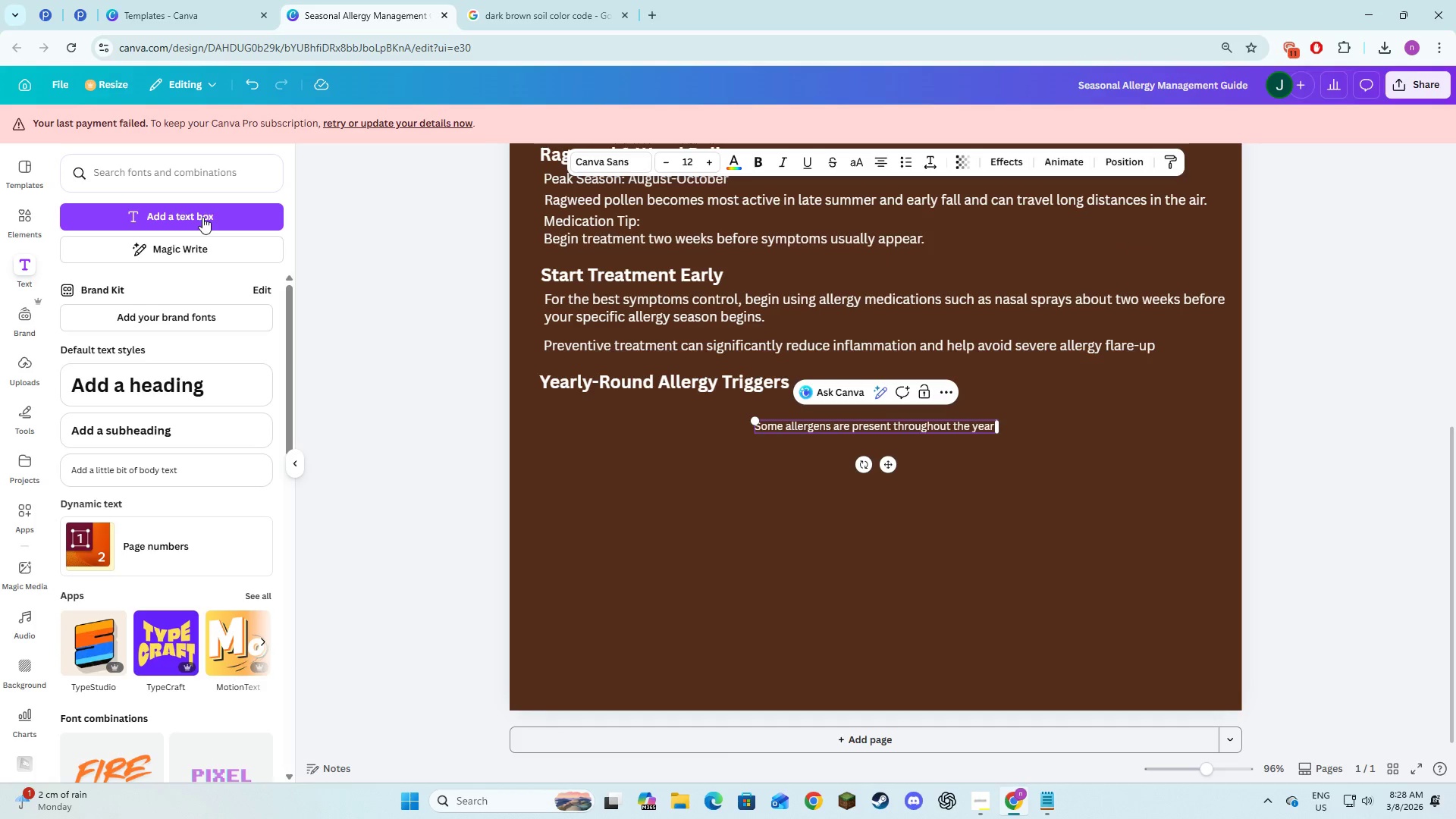 
key(Alt+AltLeft)
 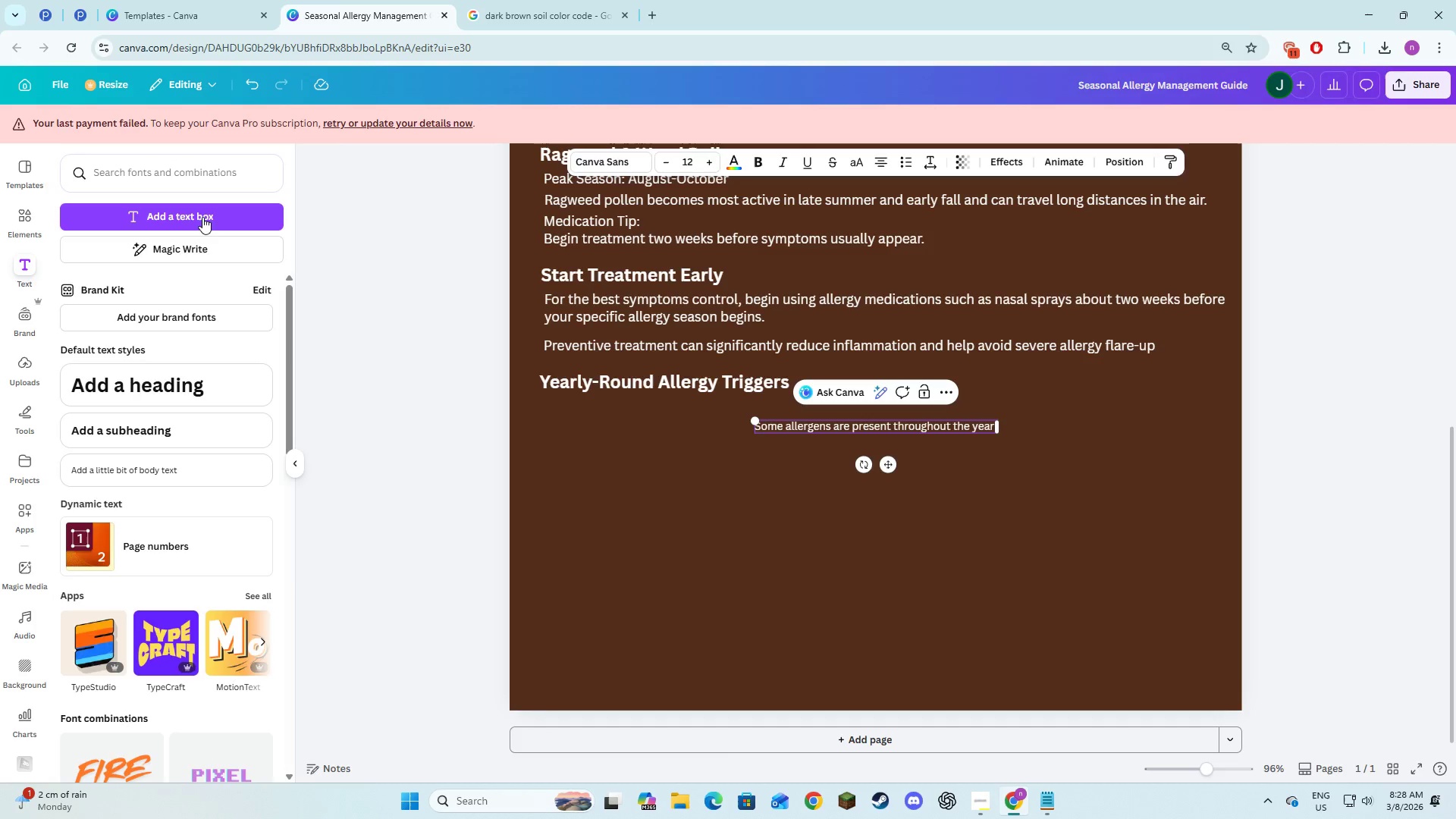 
key(Alt+AltLeft)
 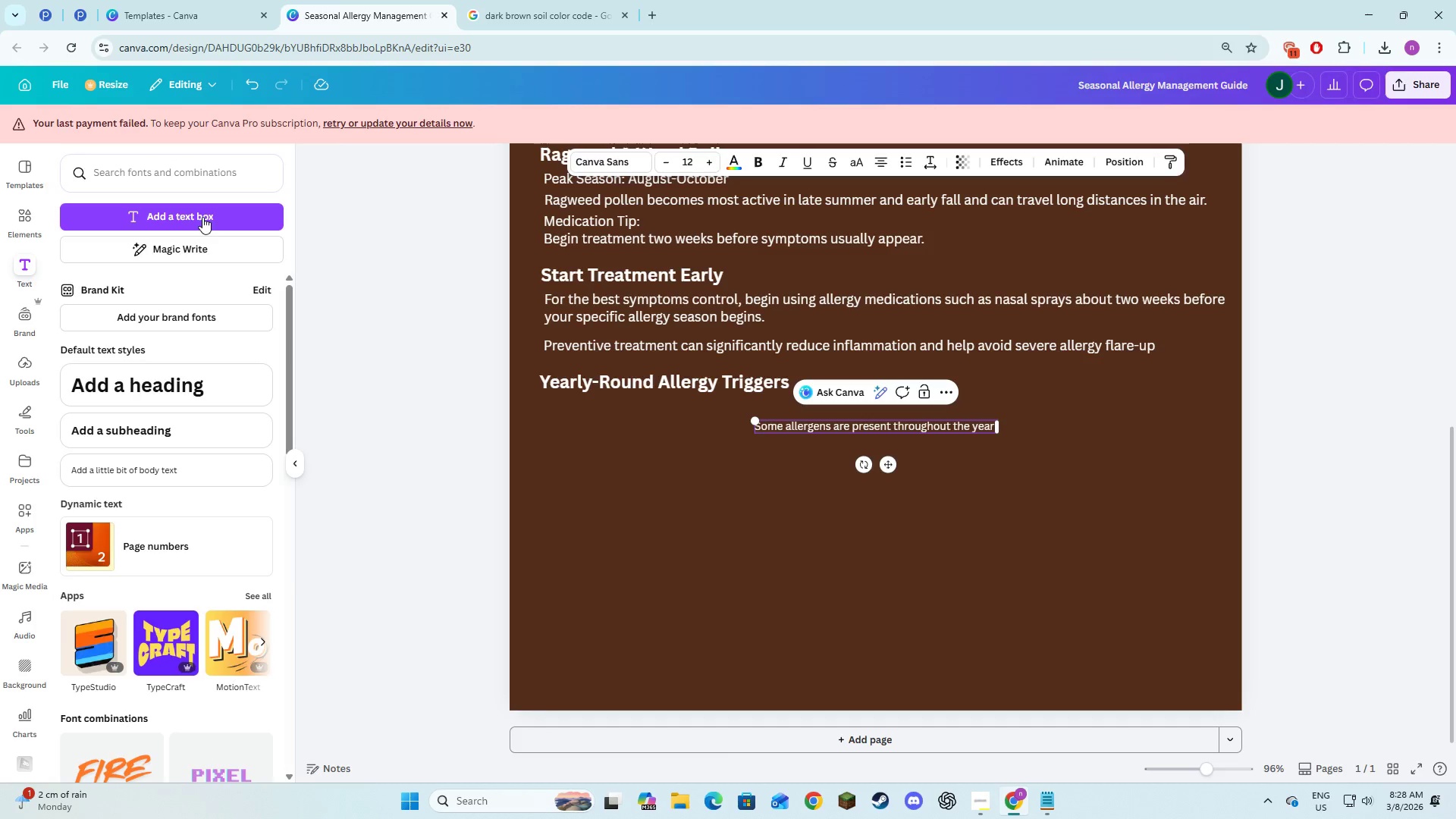 
key(Alt+Tab)
 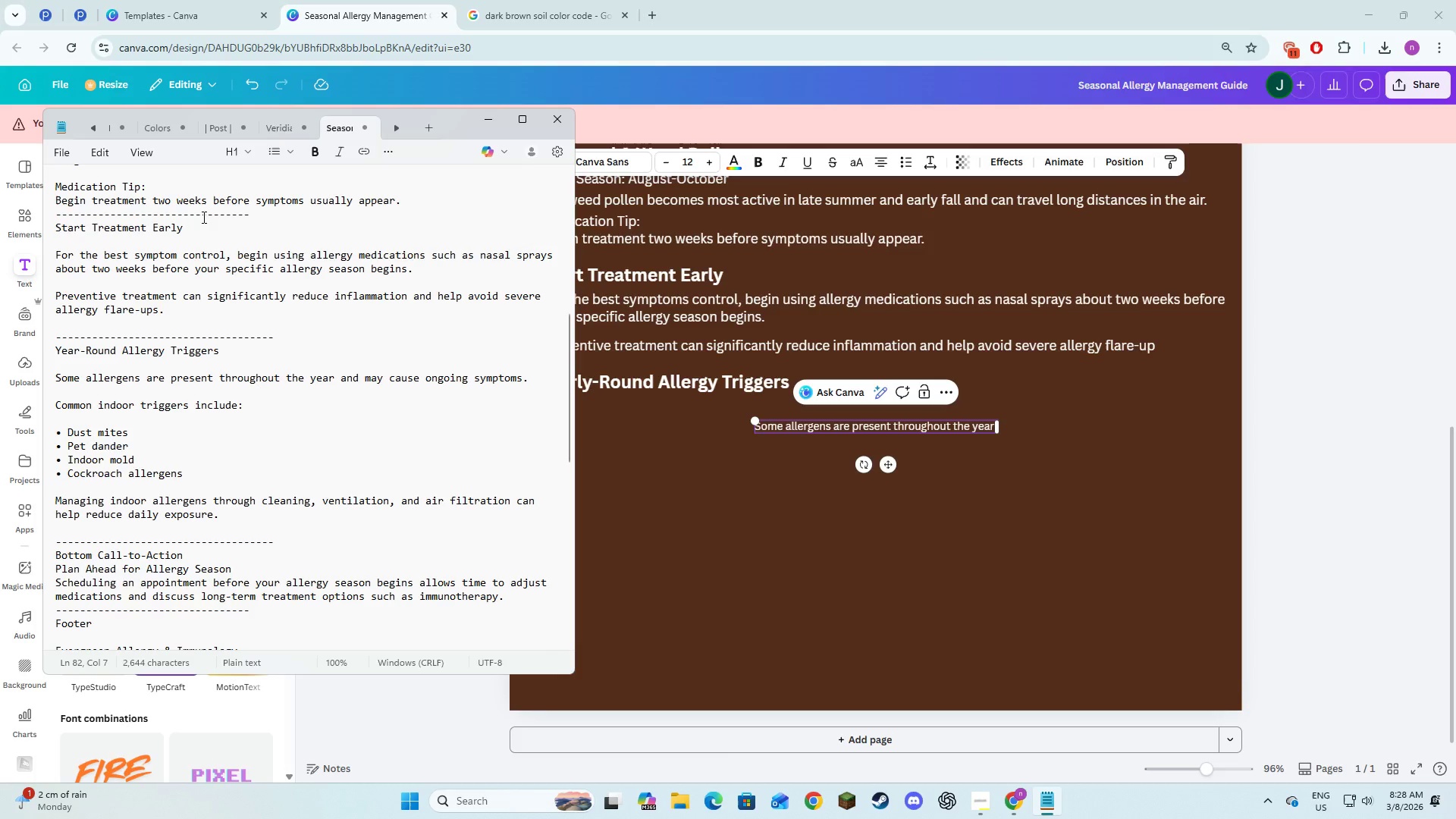 
key(Alt+AltLeft)
 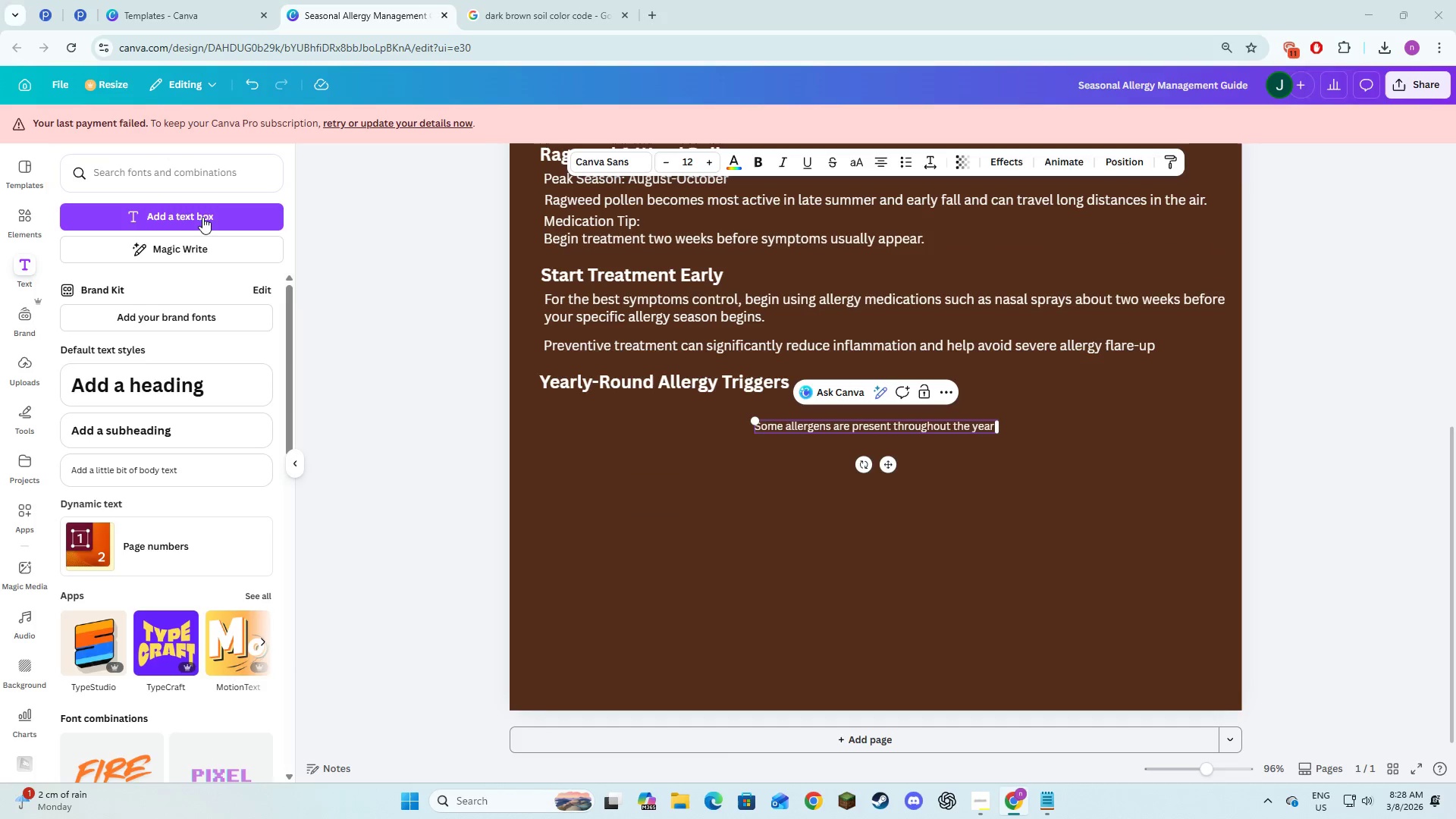 
key(Tab)
type(and may cause )
 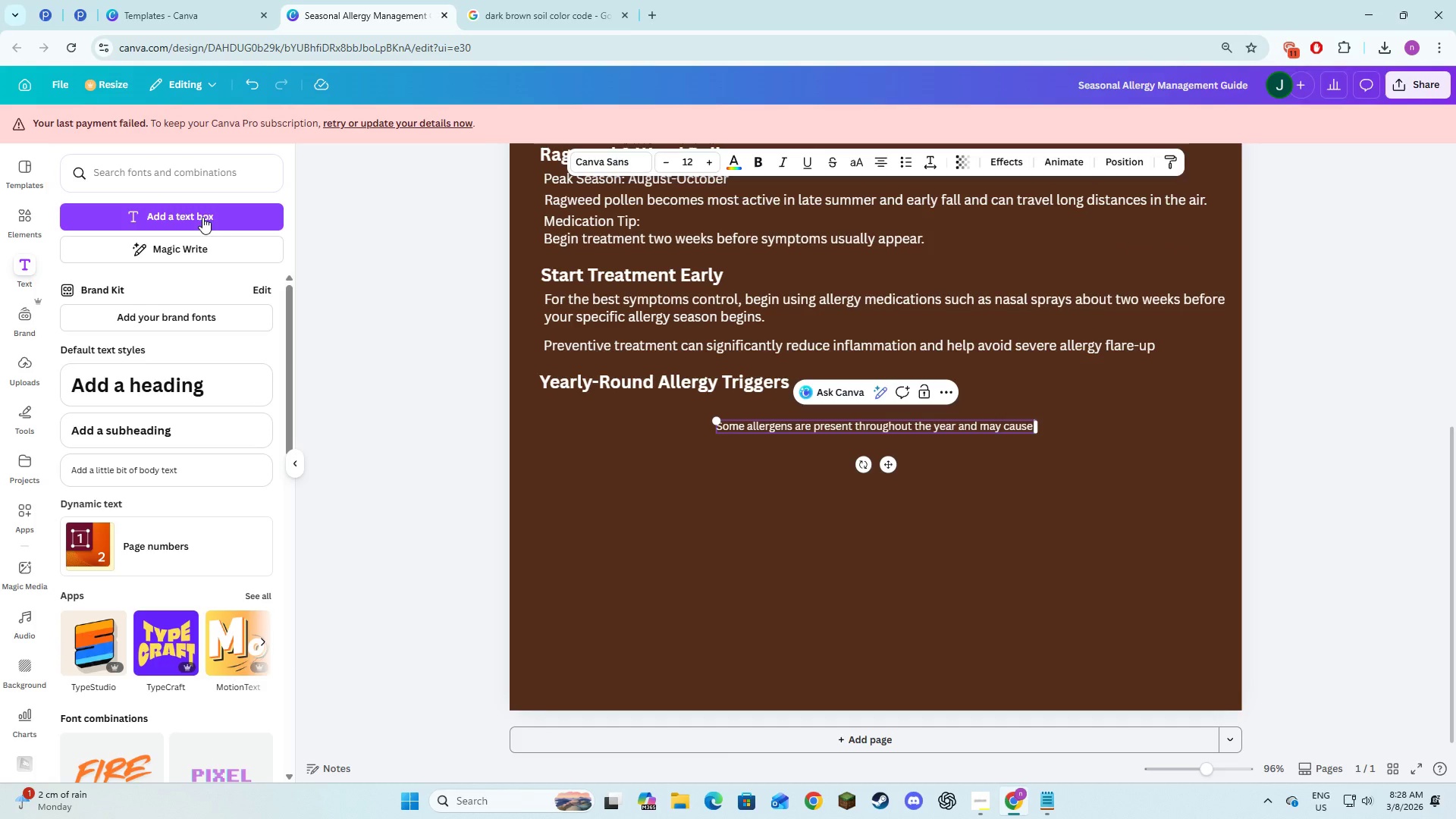 
key(Alt+AltLeft)
 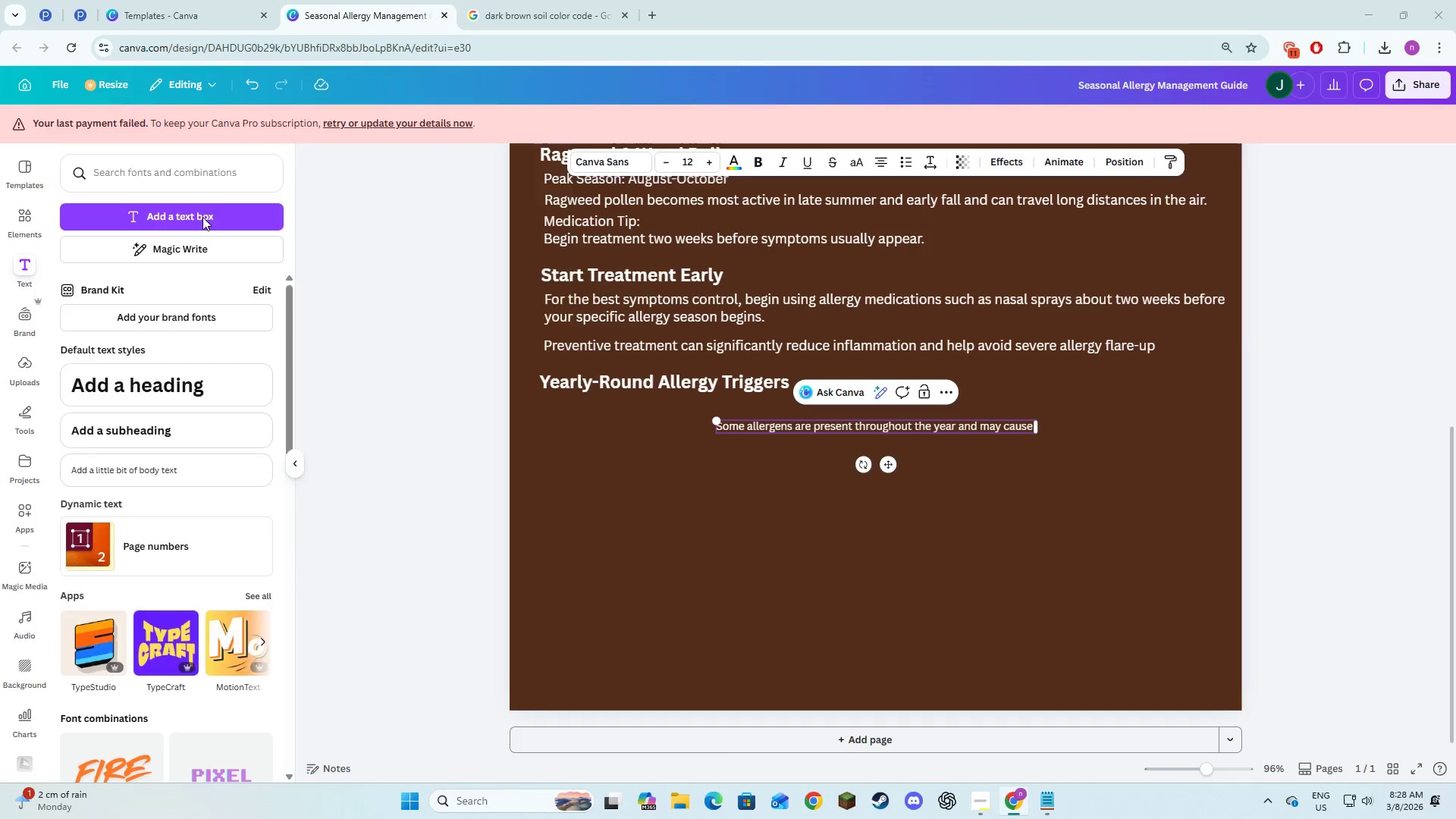 
key(Alt+Tab)
 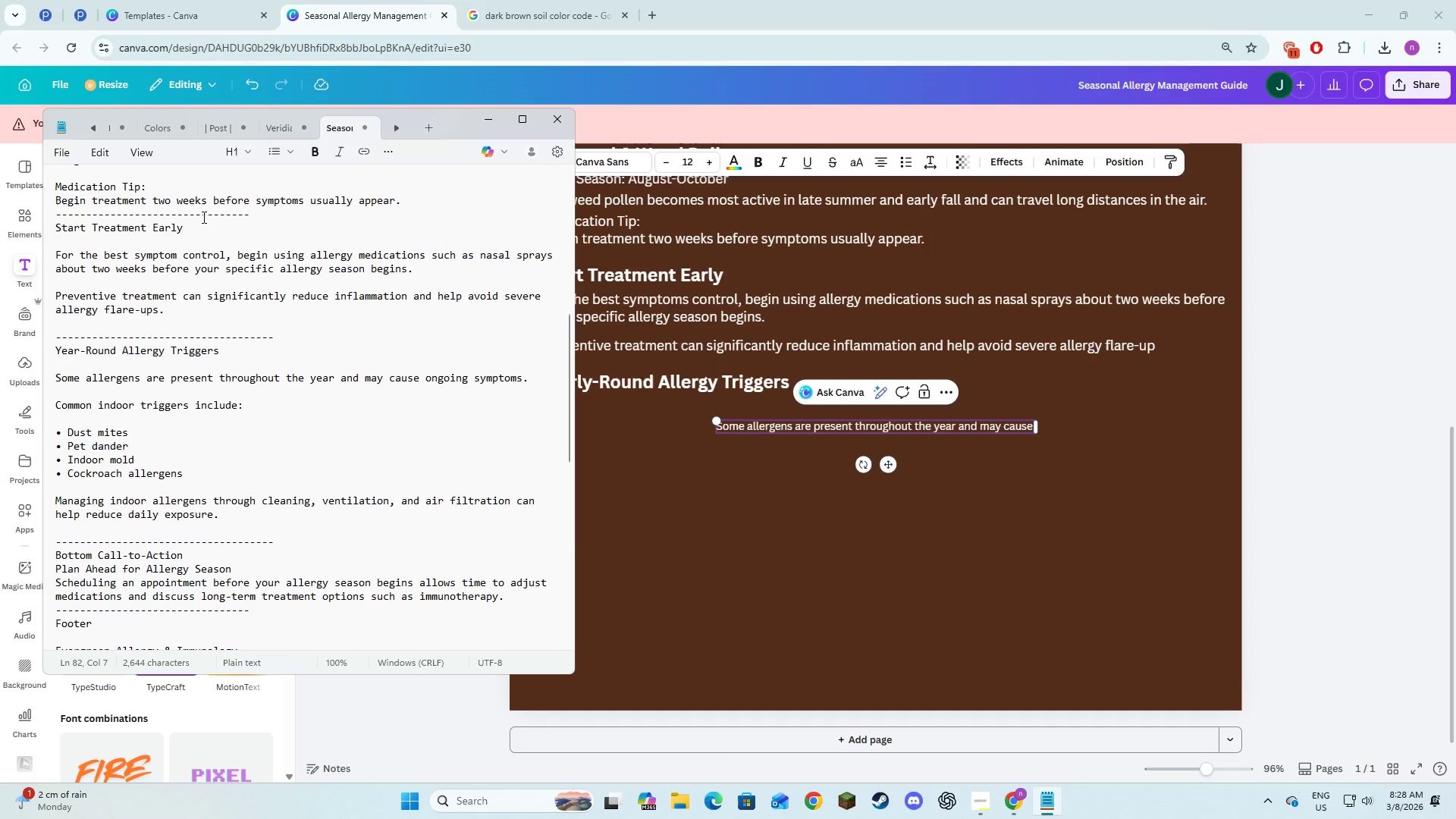 
key(Alt+AltLeft)
 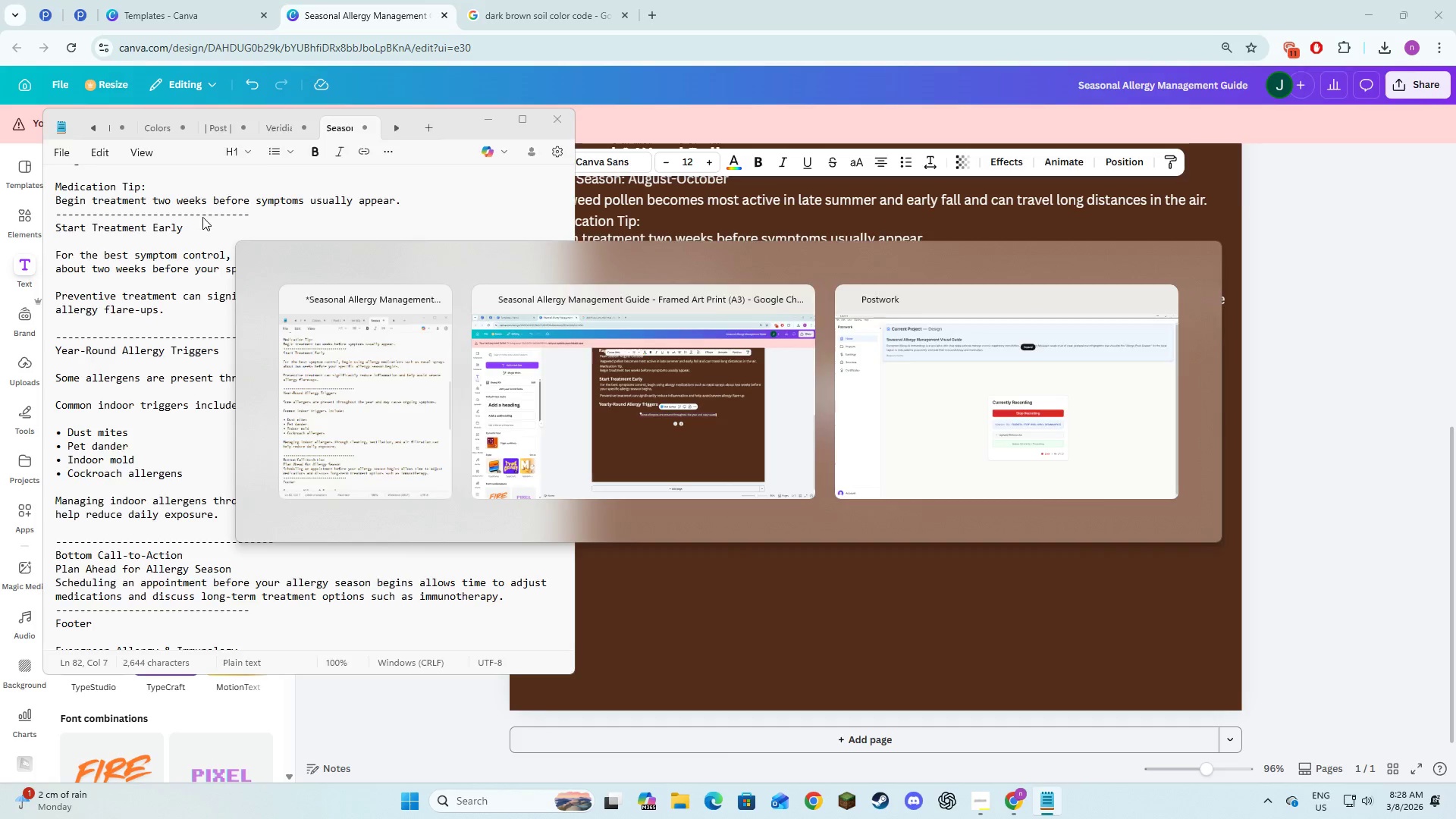 
key(Tab)
type(ongoing )
 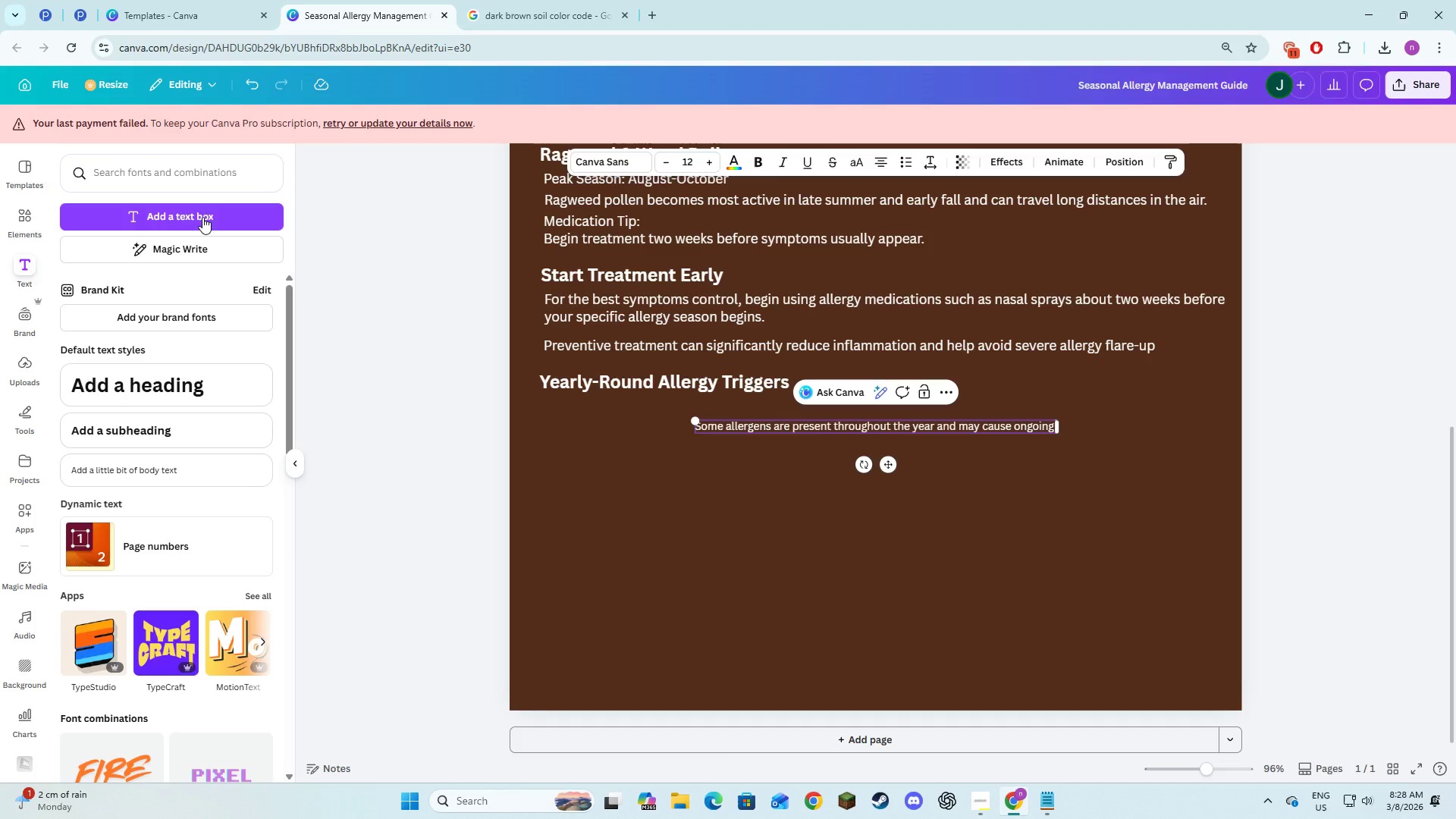 
key(Alt+AltLeft)
 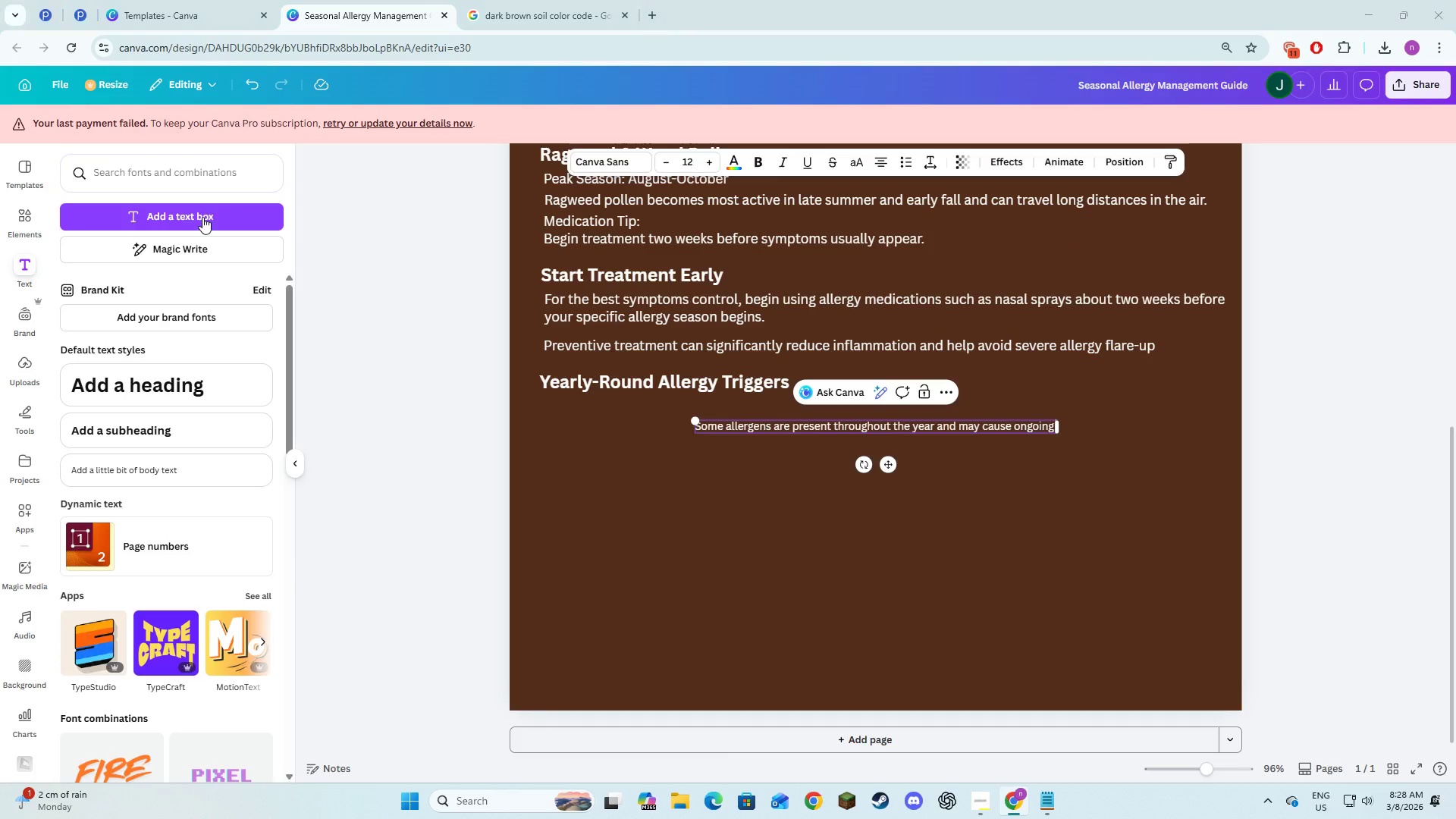 
key(Alt+Tab)
 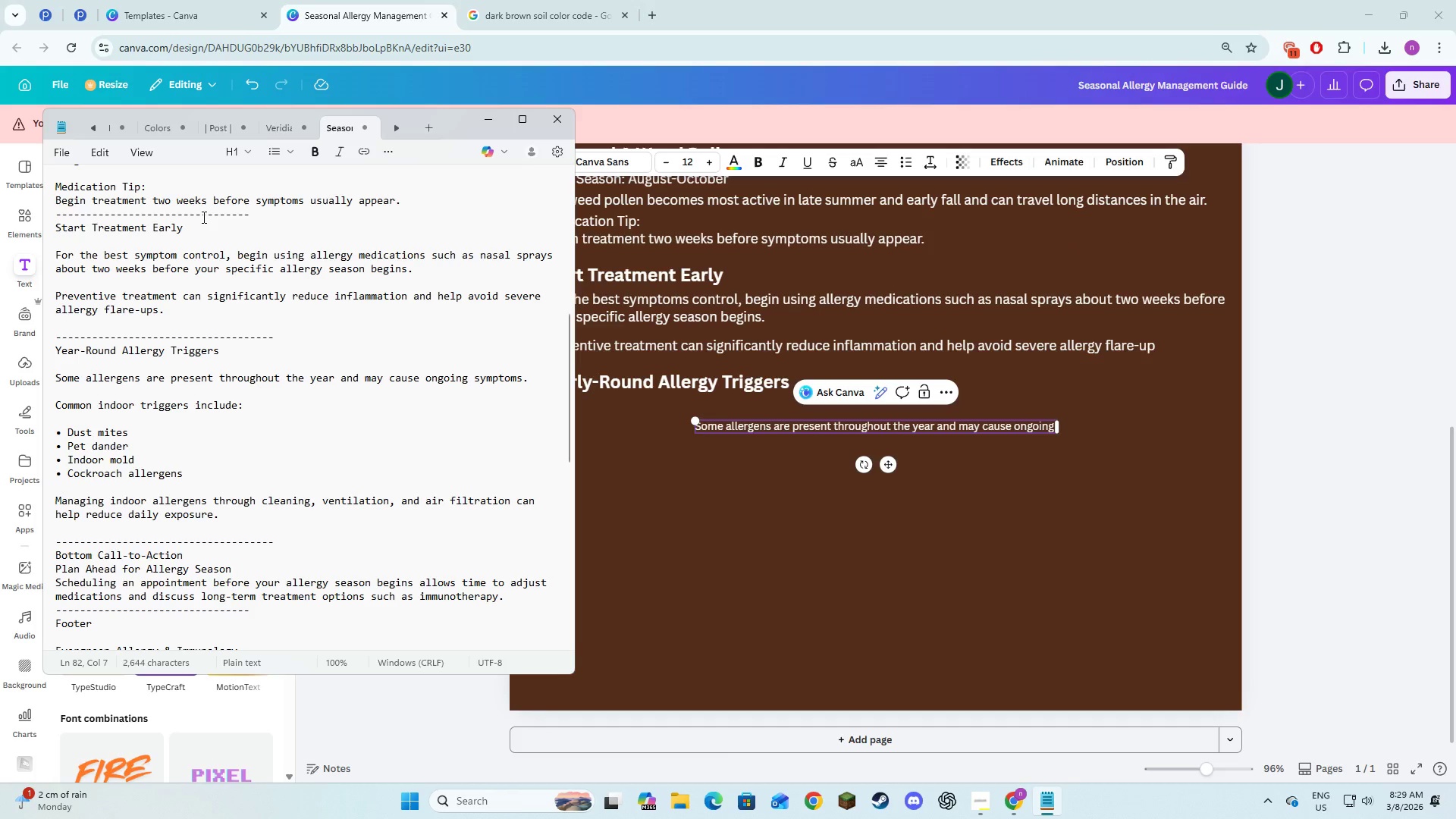 
key(Alt+AltLeft)
 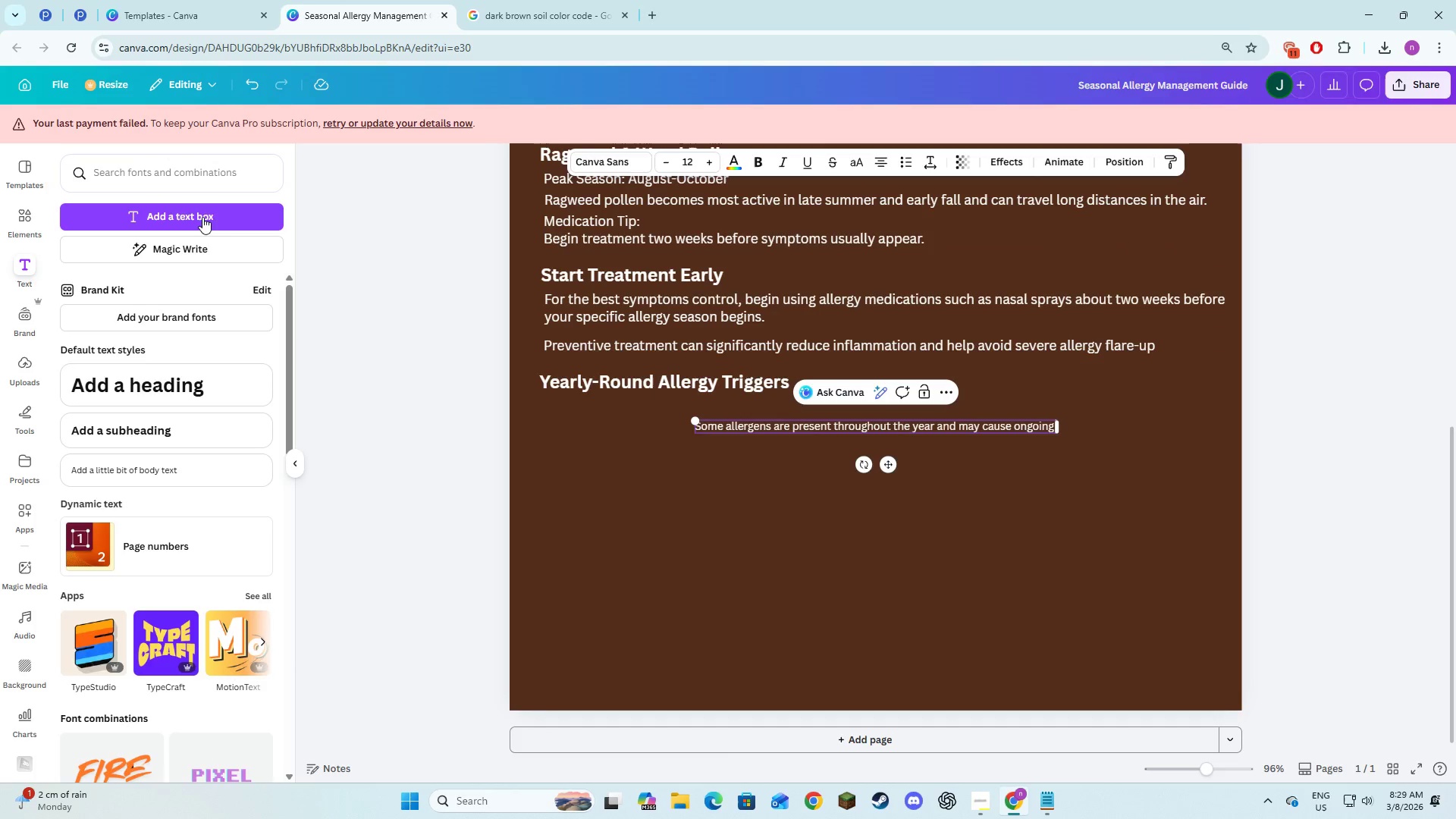 
key(Tab)
type(symptoms)
 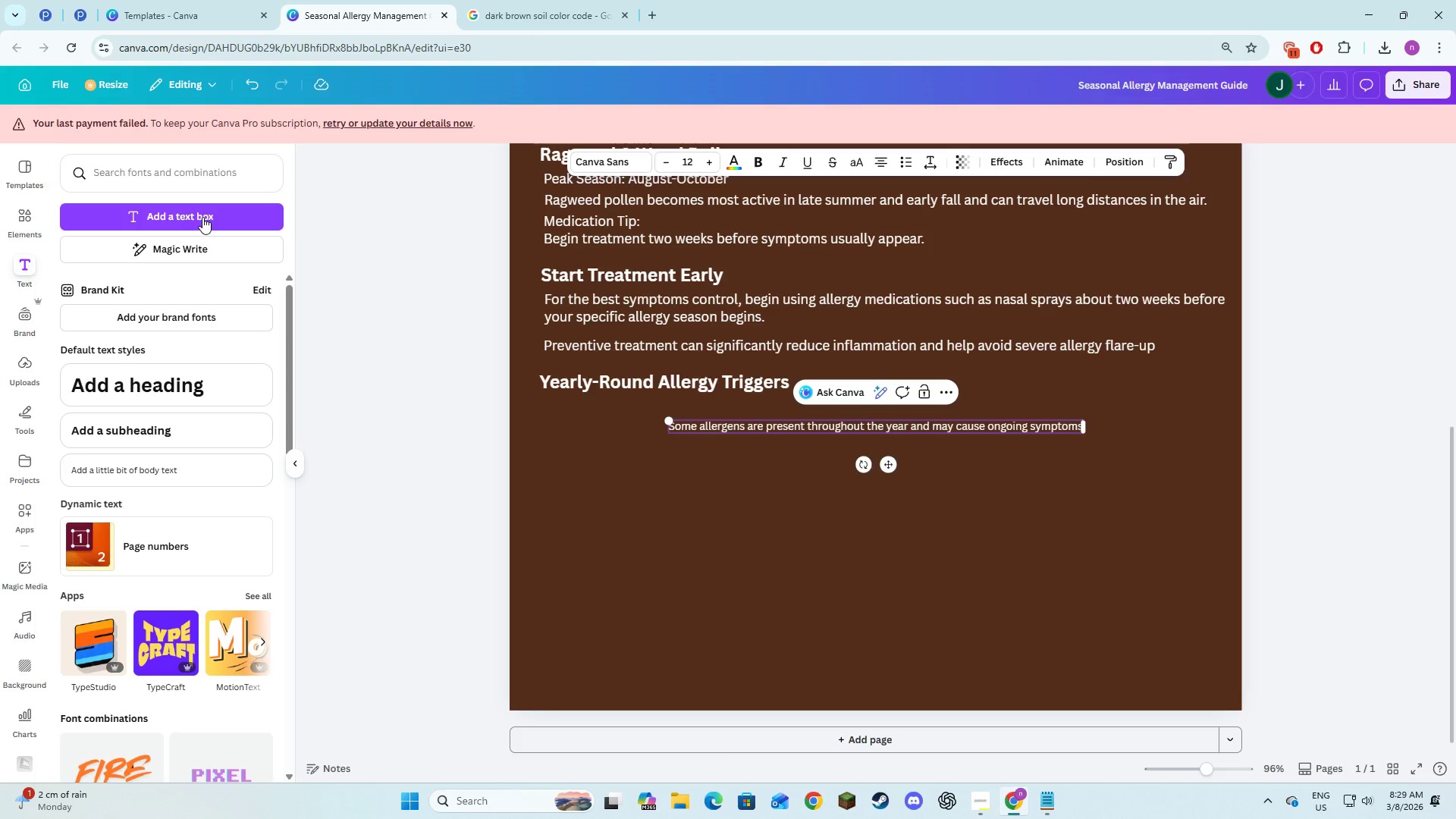 
key(Alt+AltLeft)
 